 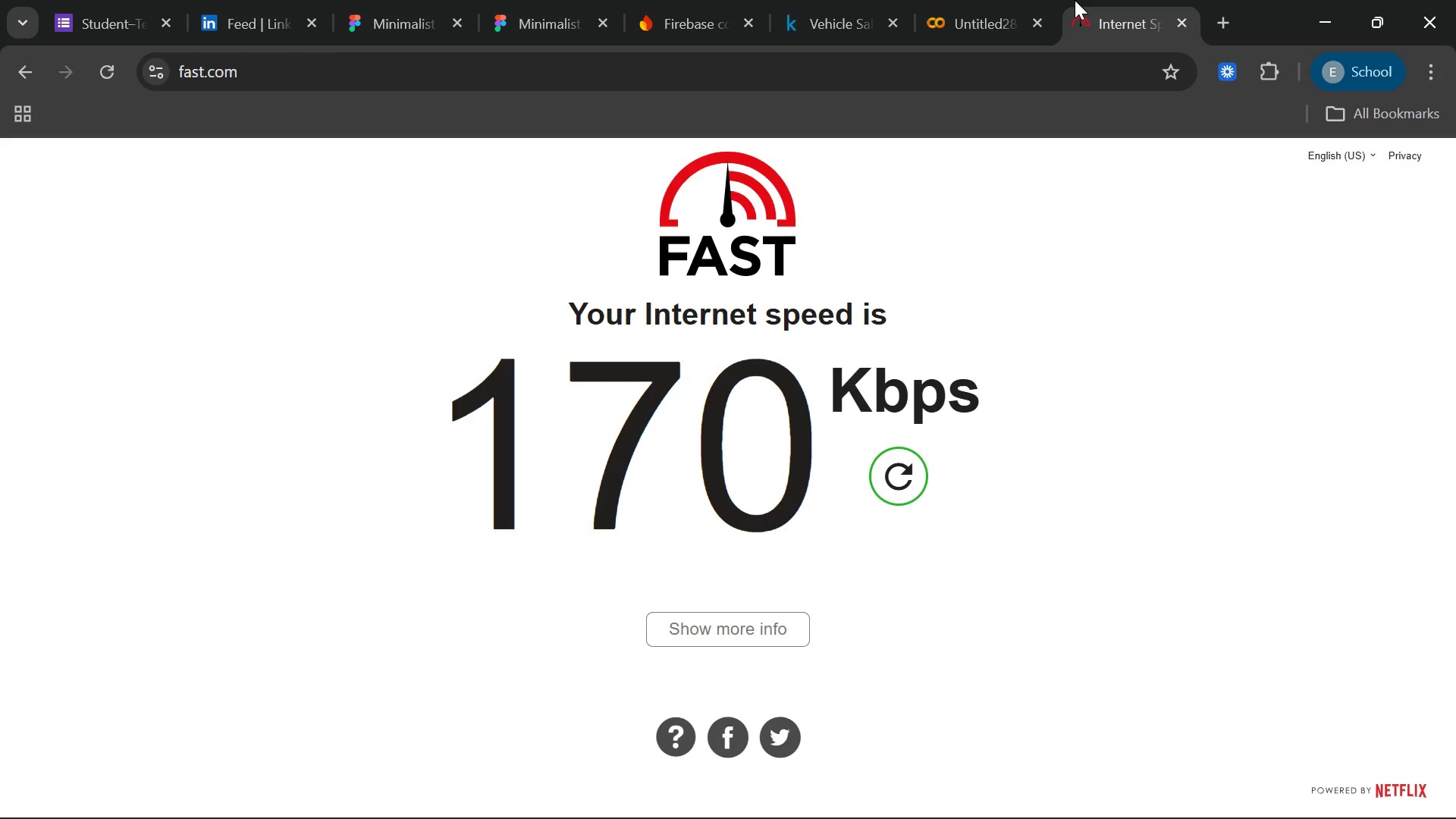 
left_click([968, 5])
 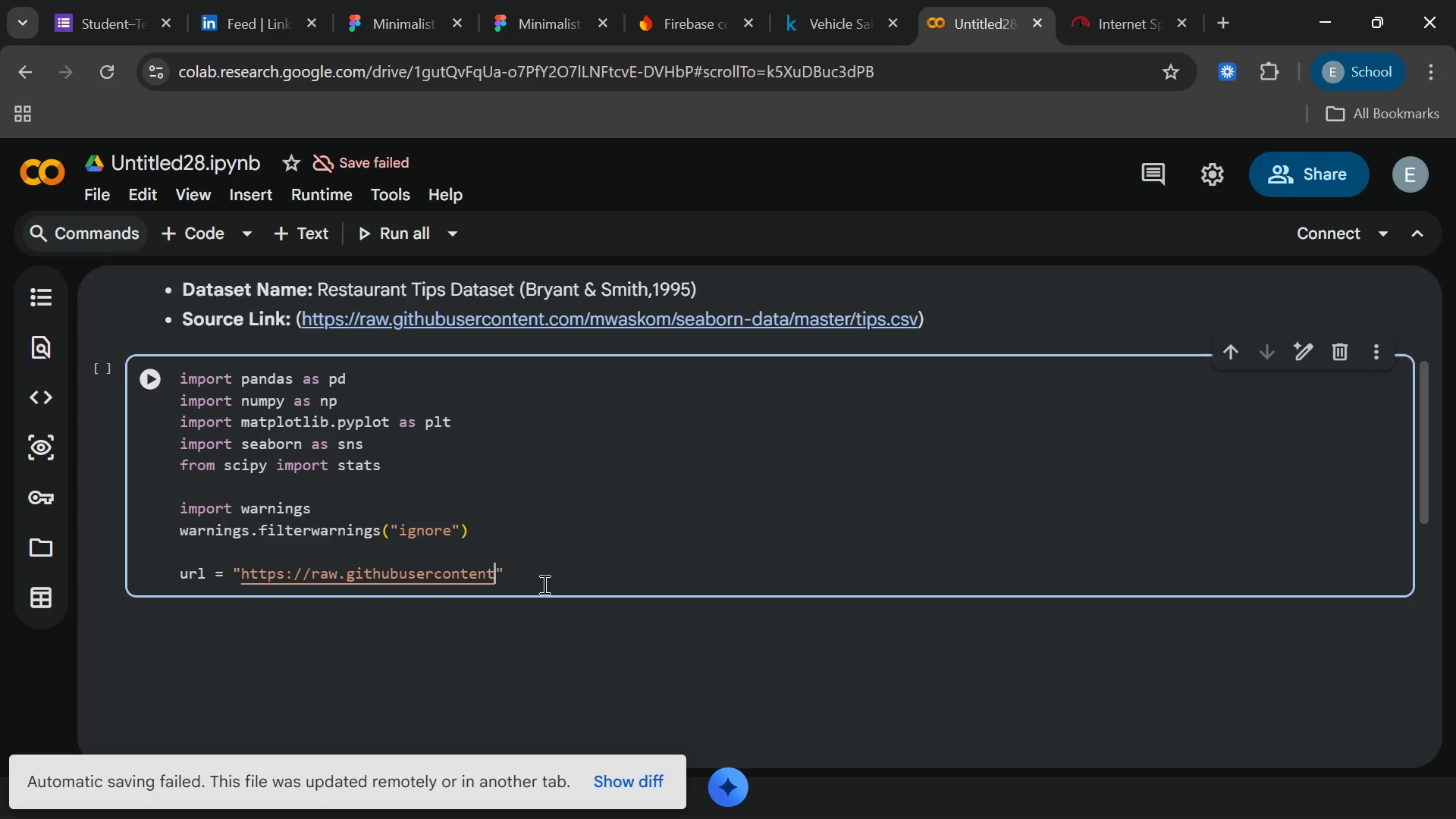 
wait(17.19)
 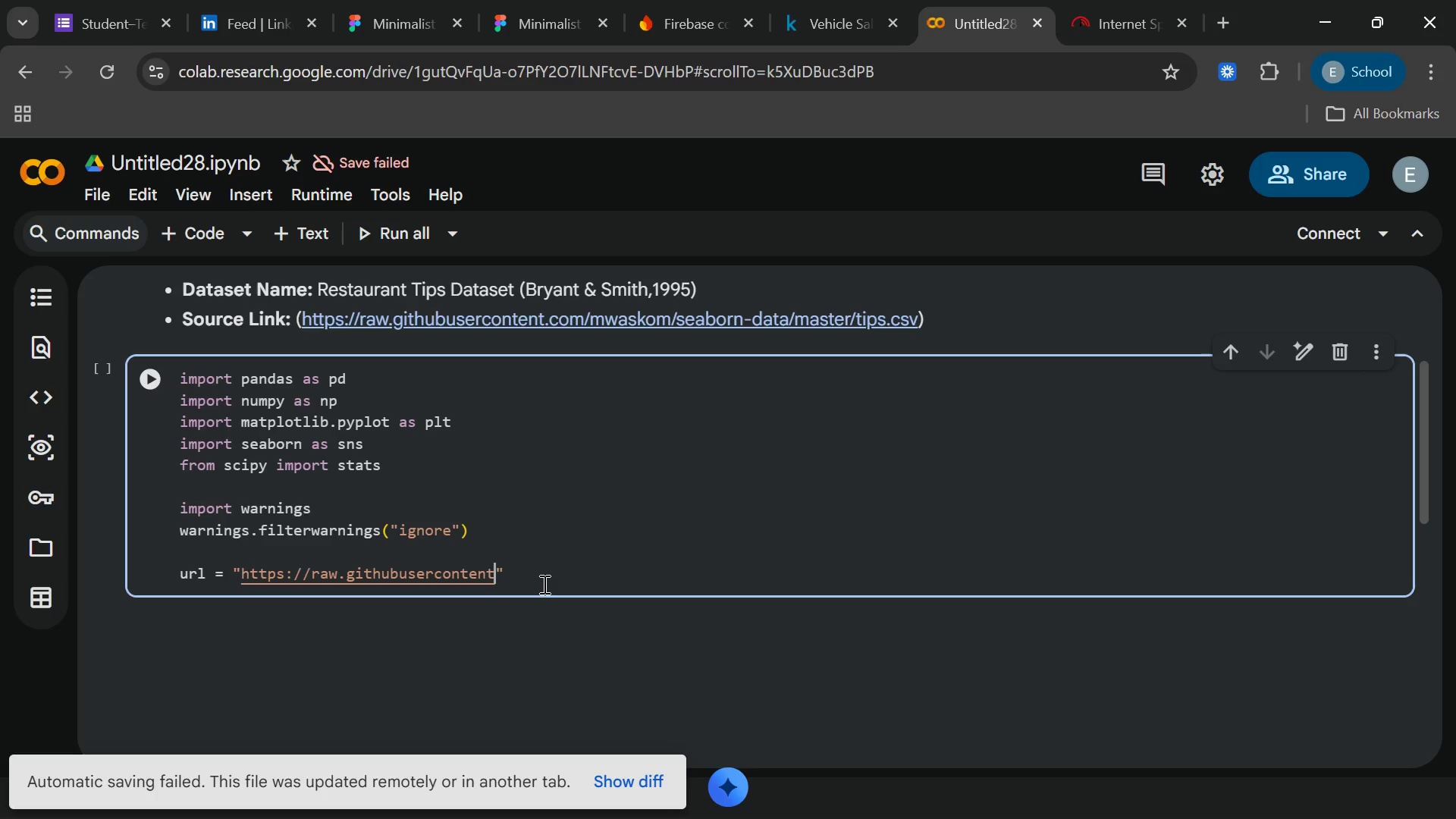 
type(.com/)
 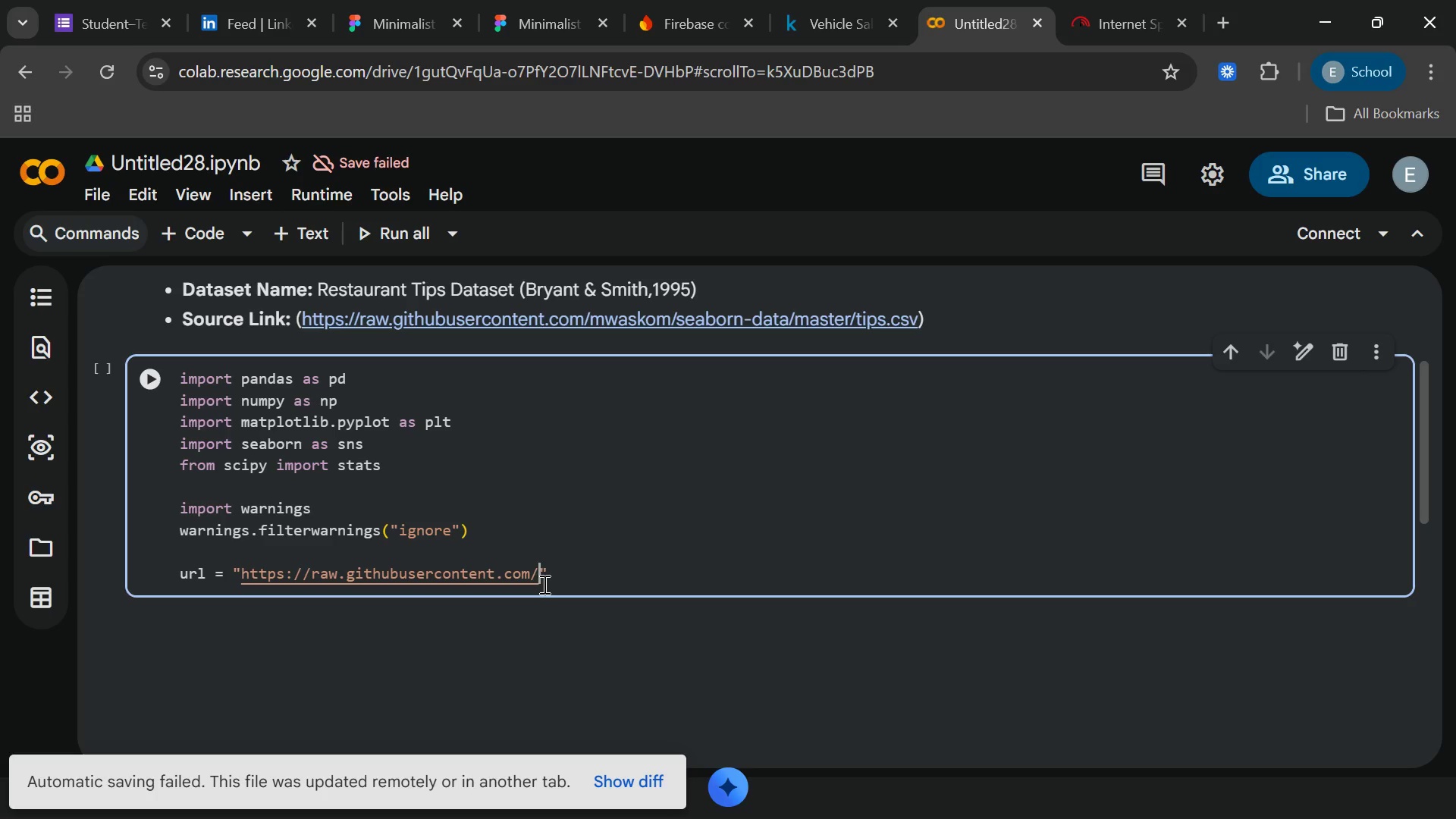 
wait(10.34)
 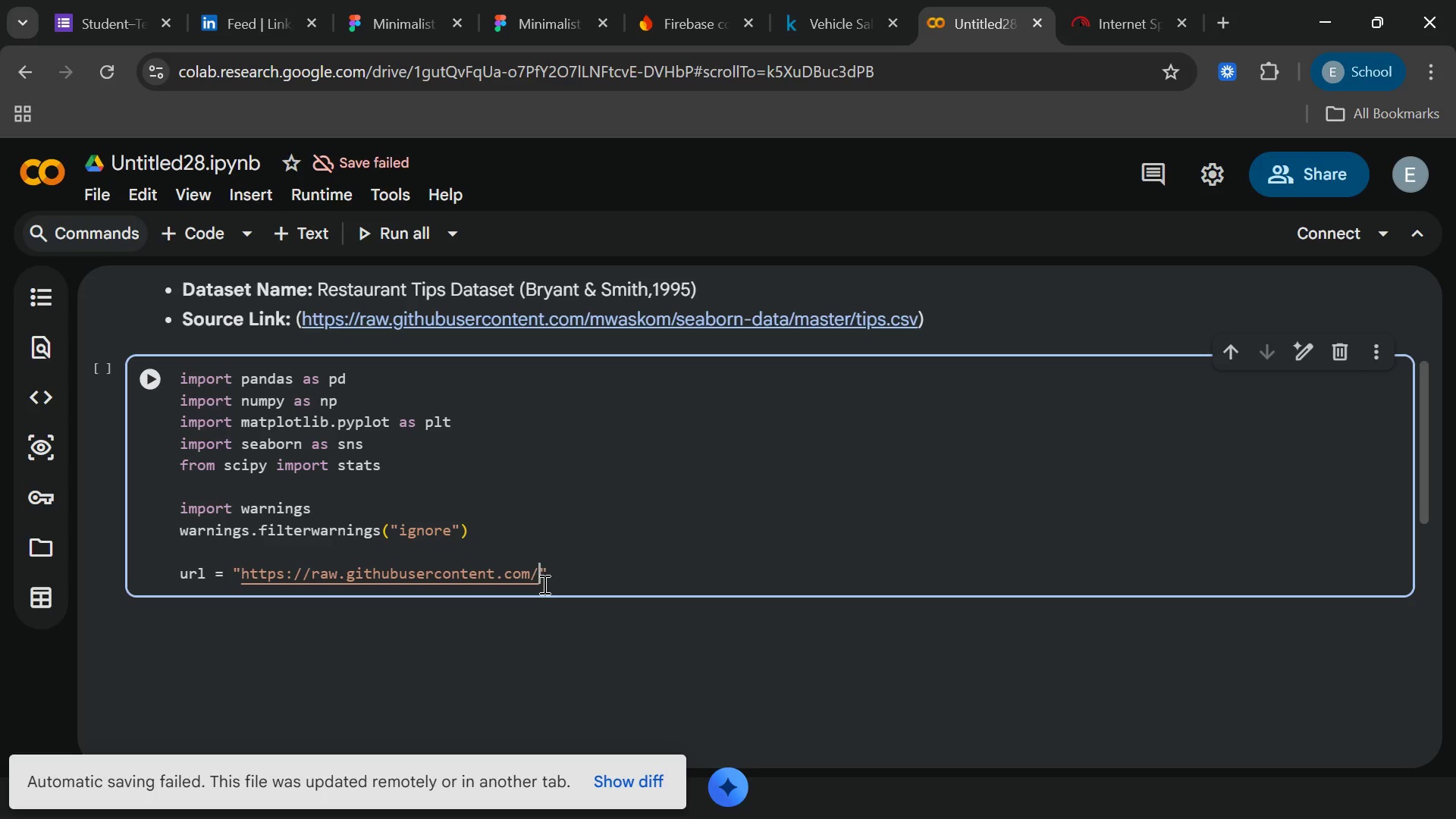 
type(mwaskom.)
key(Backspace)
type(/se)
 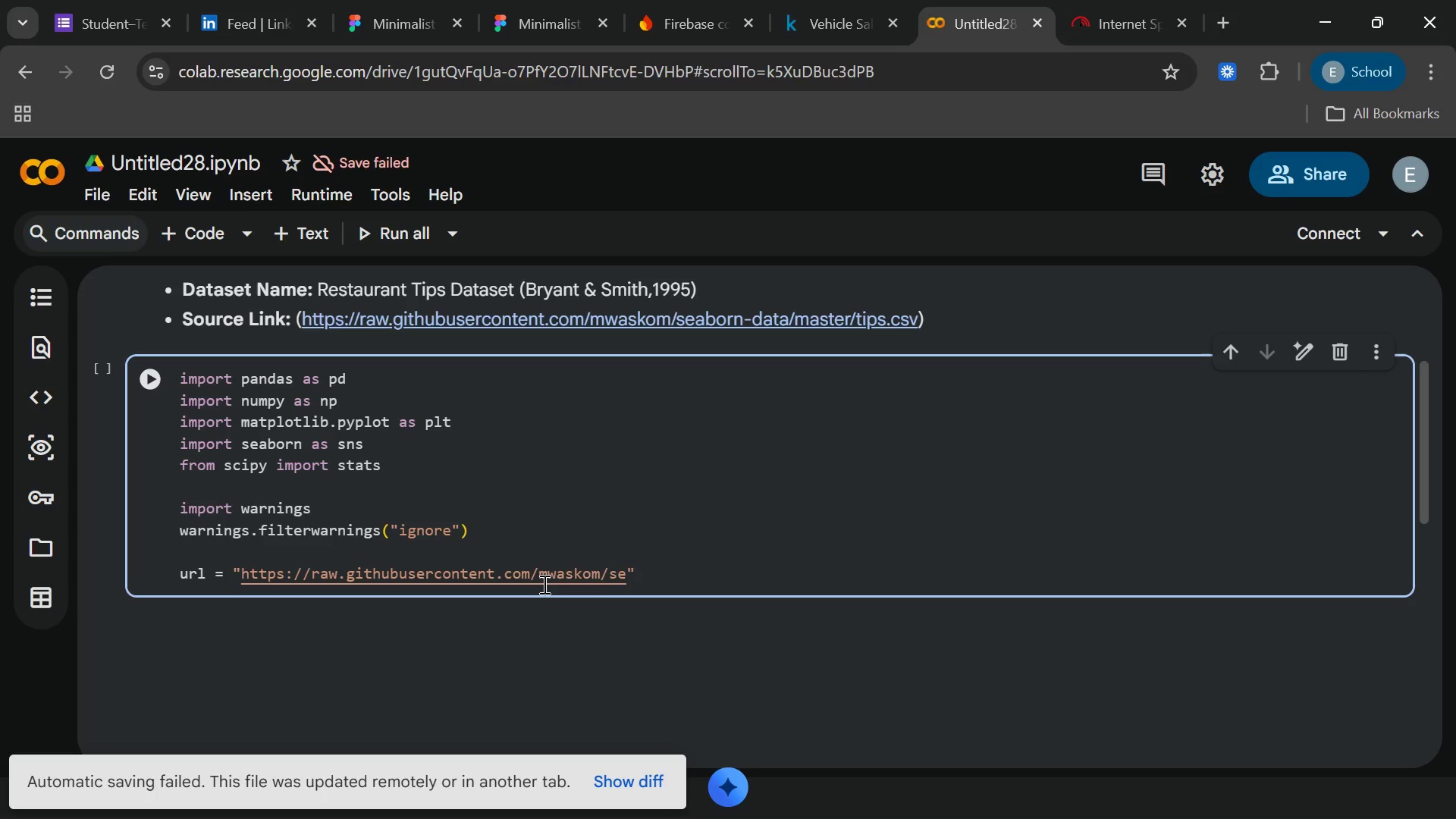 
type(aborn)
 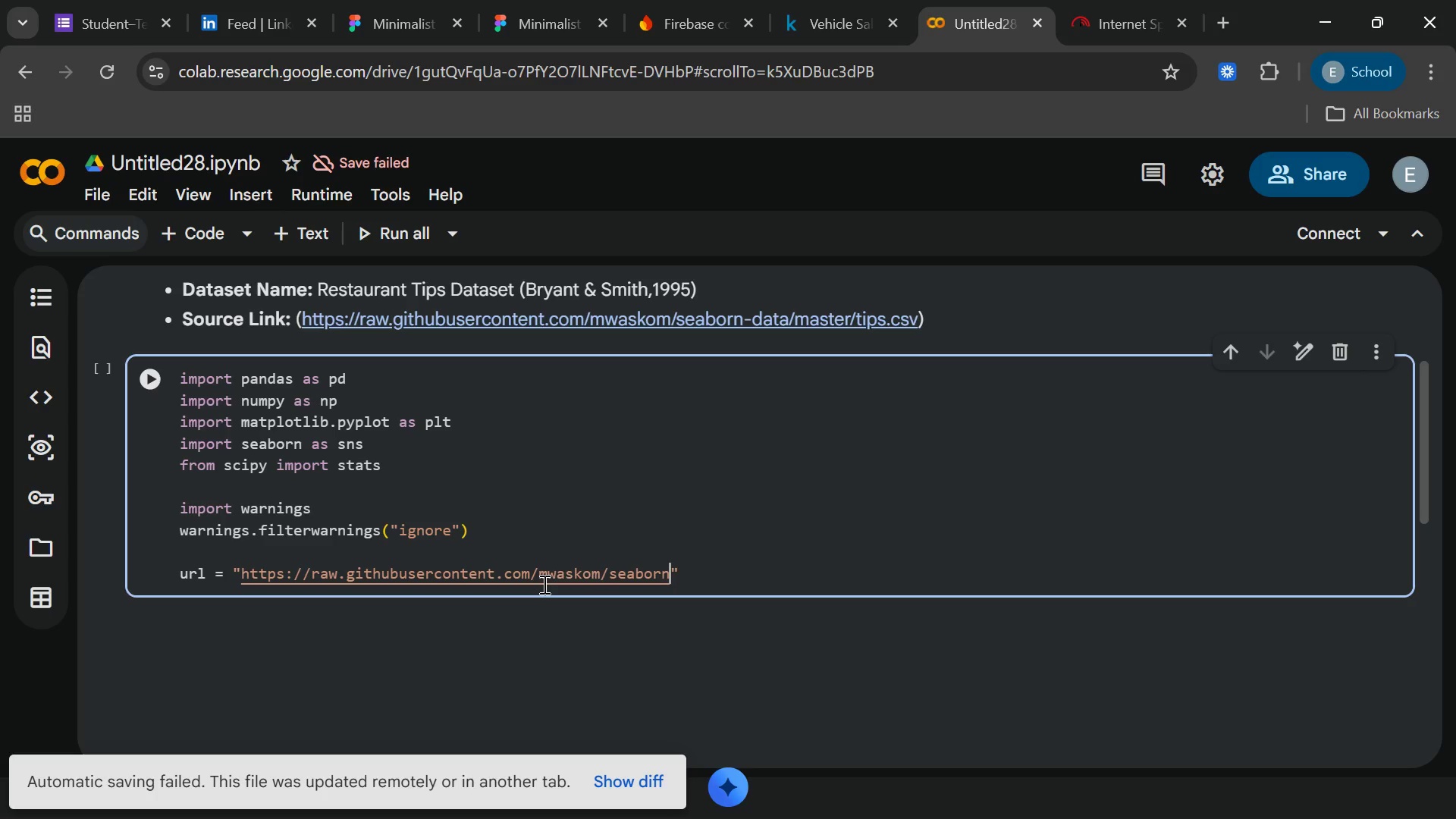 
type(-data/mastr)
key(Backspace)
type(er)
 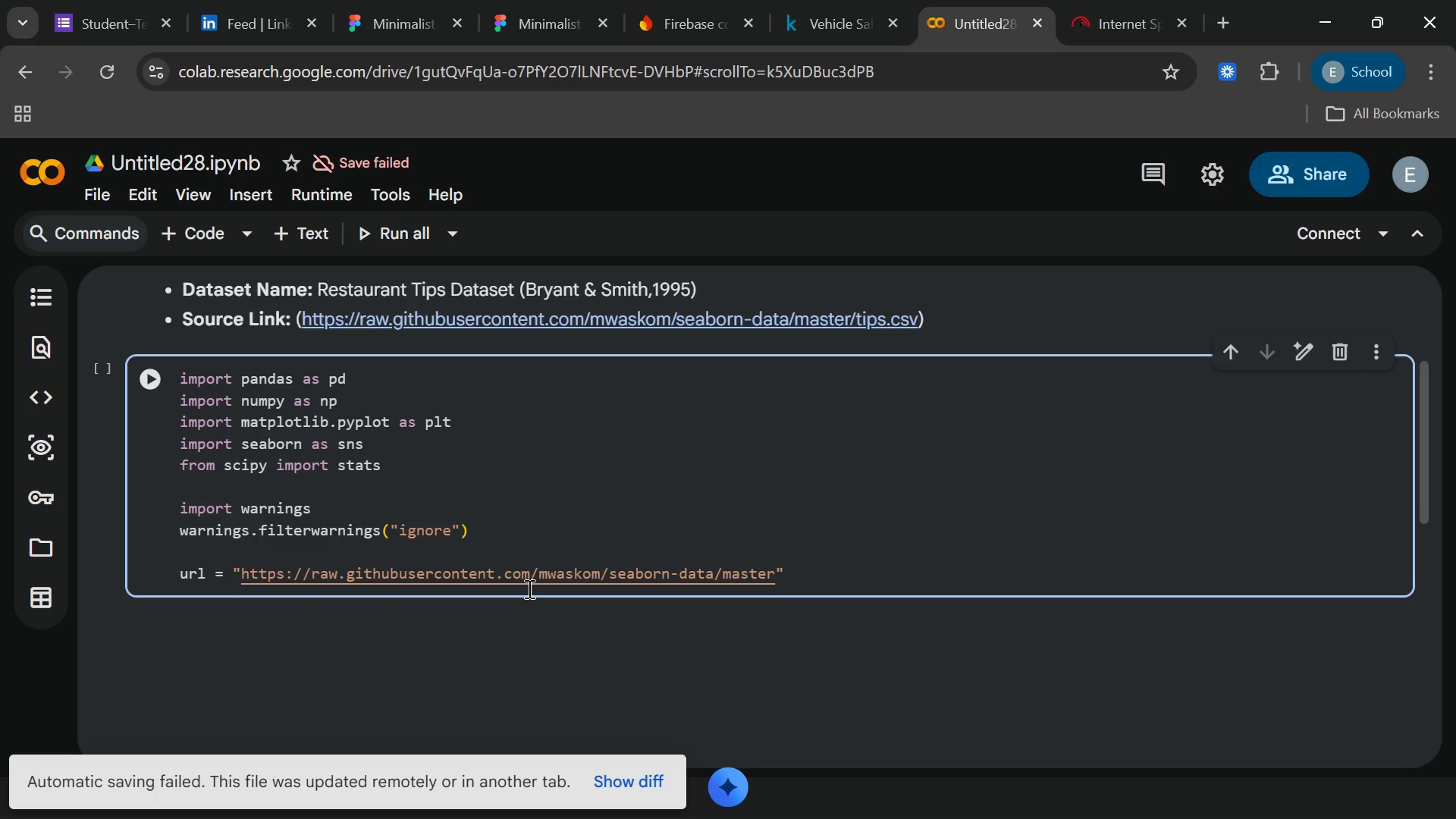 
wait(7.8)
 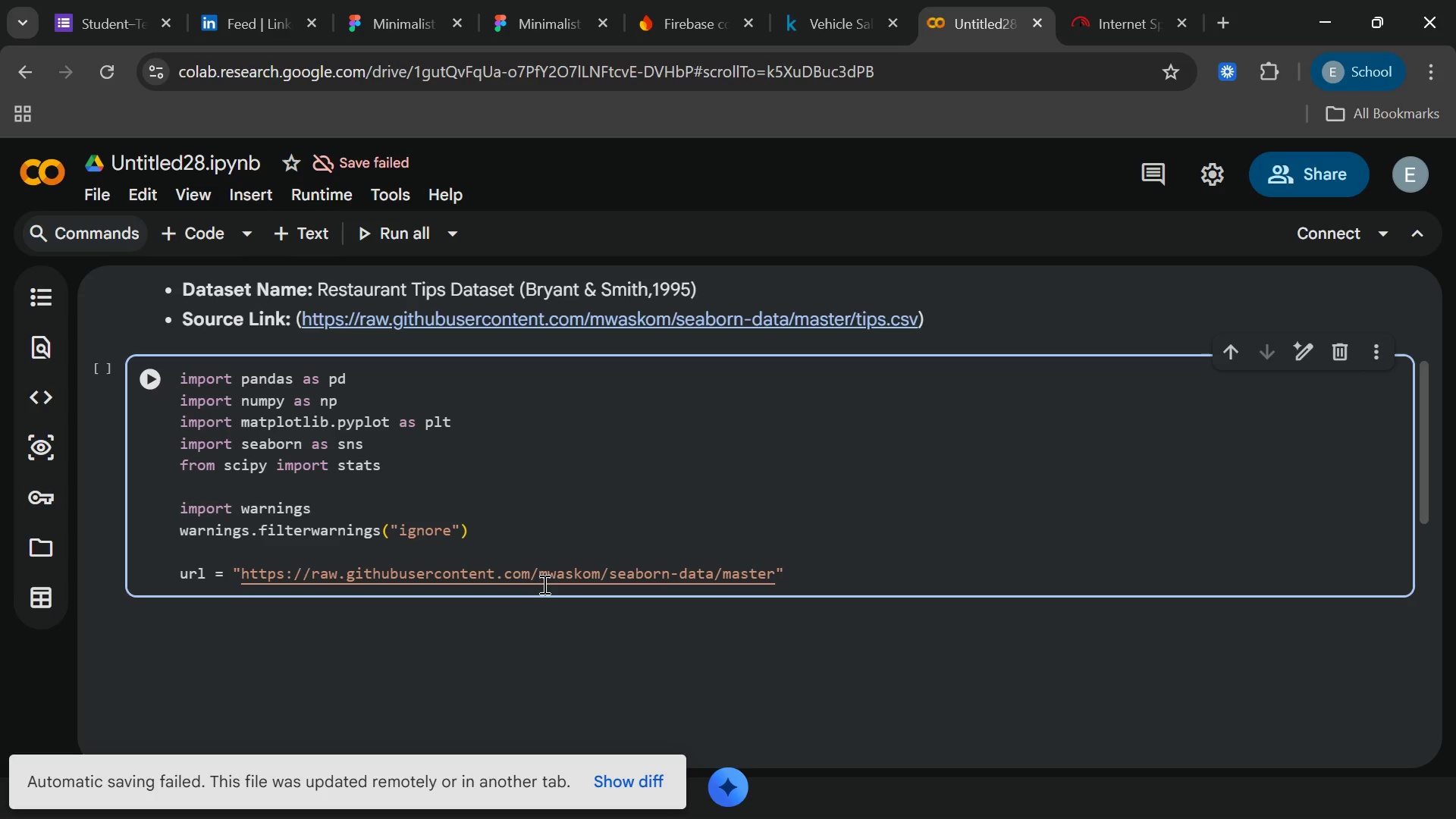 
type(/tips.csv)
 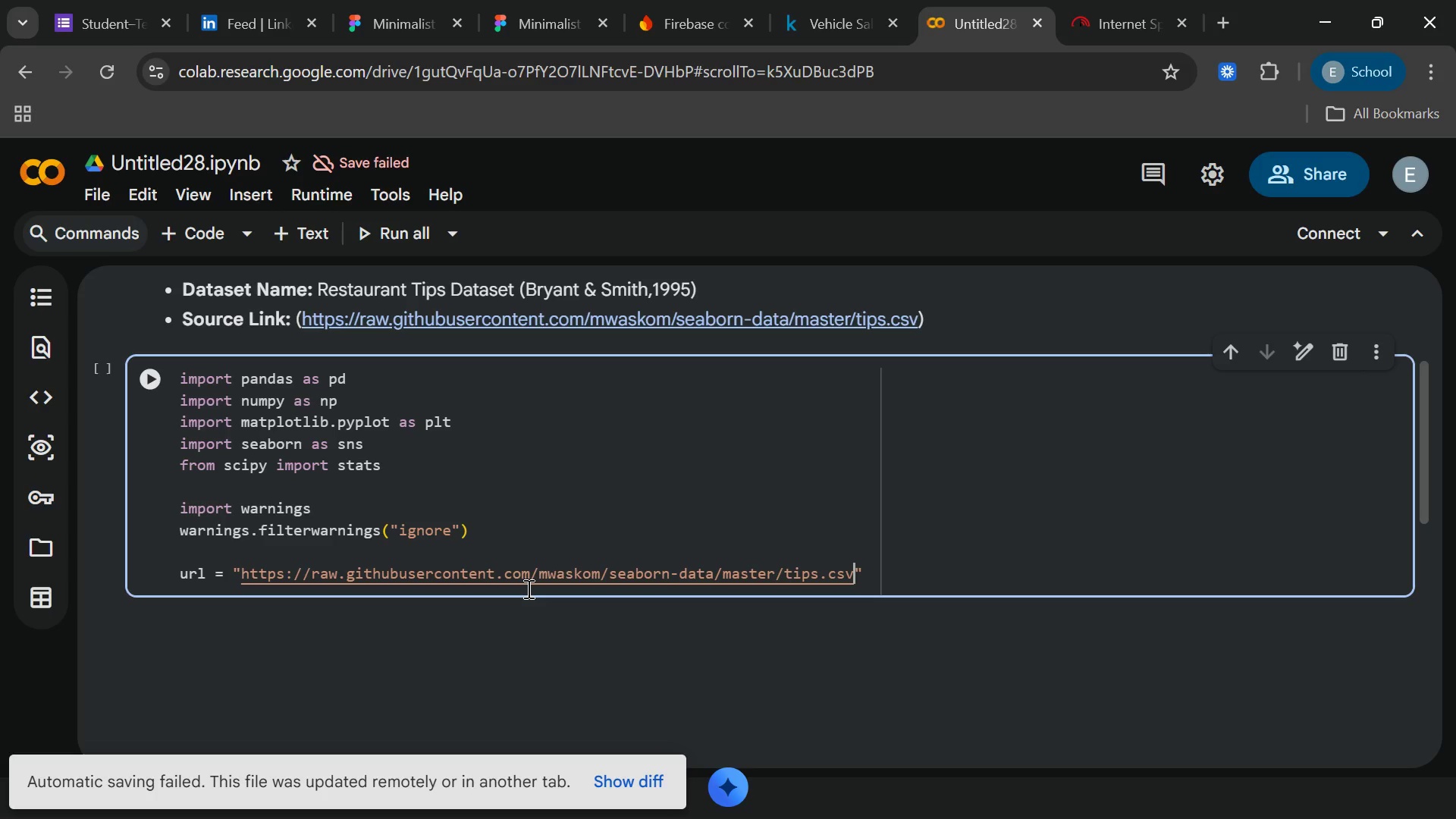 
key(ArrowRight)
 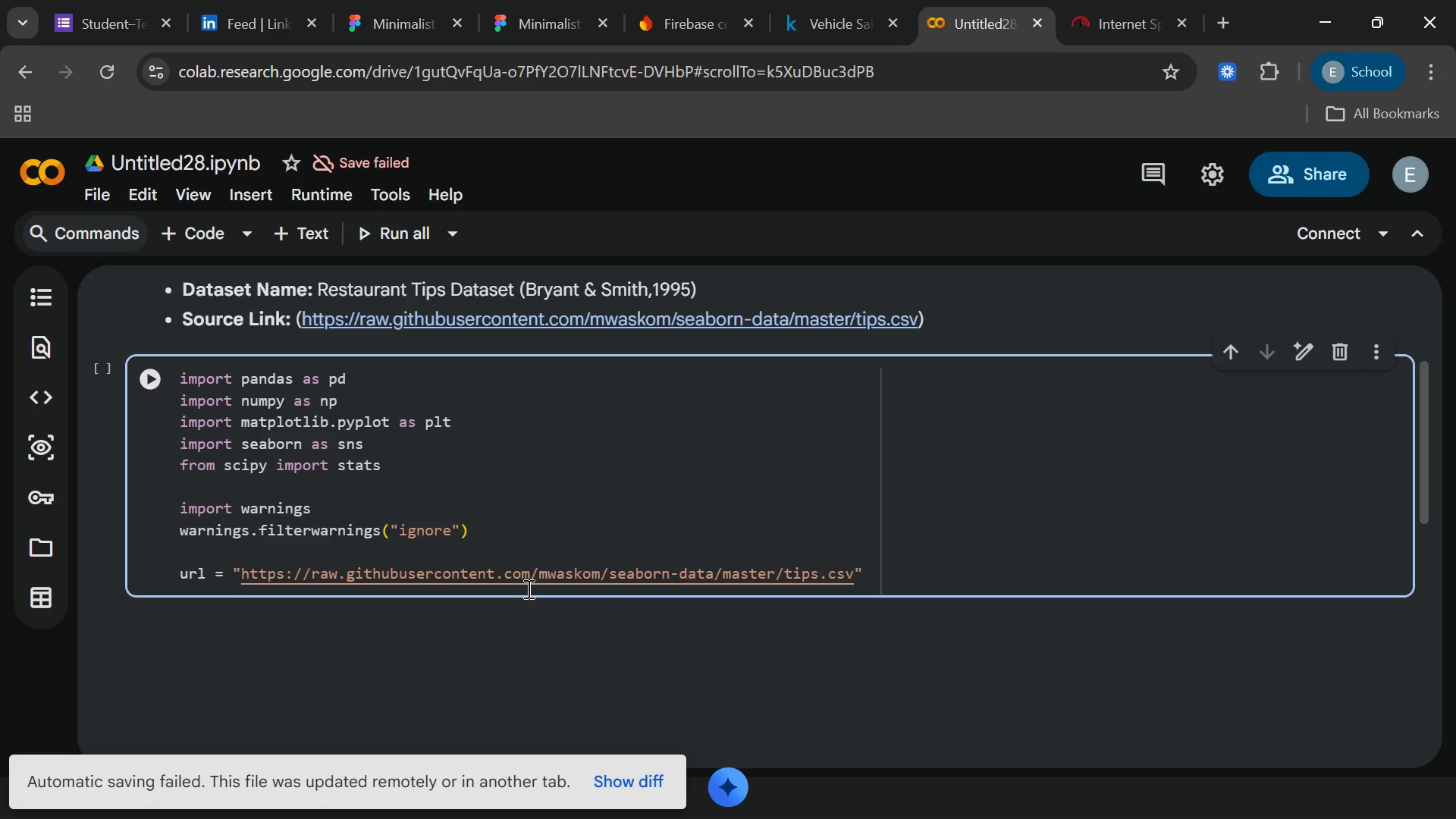 
key(Enter)
 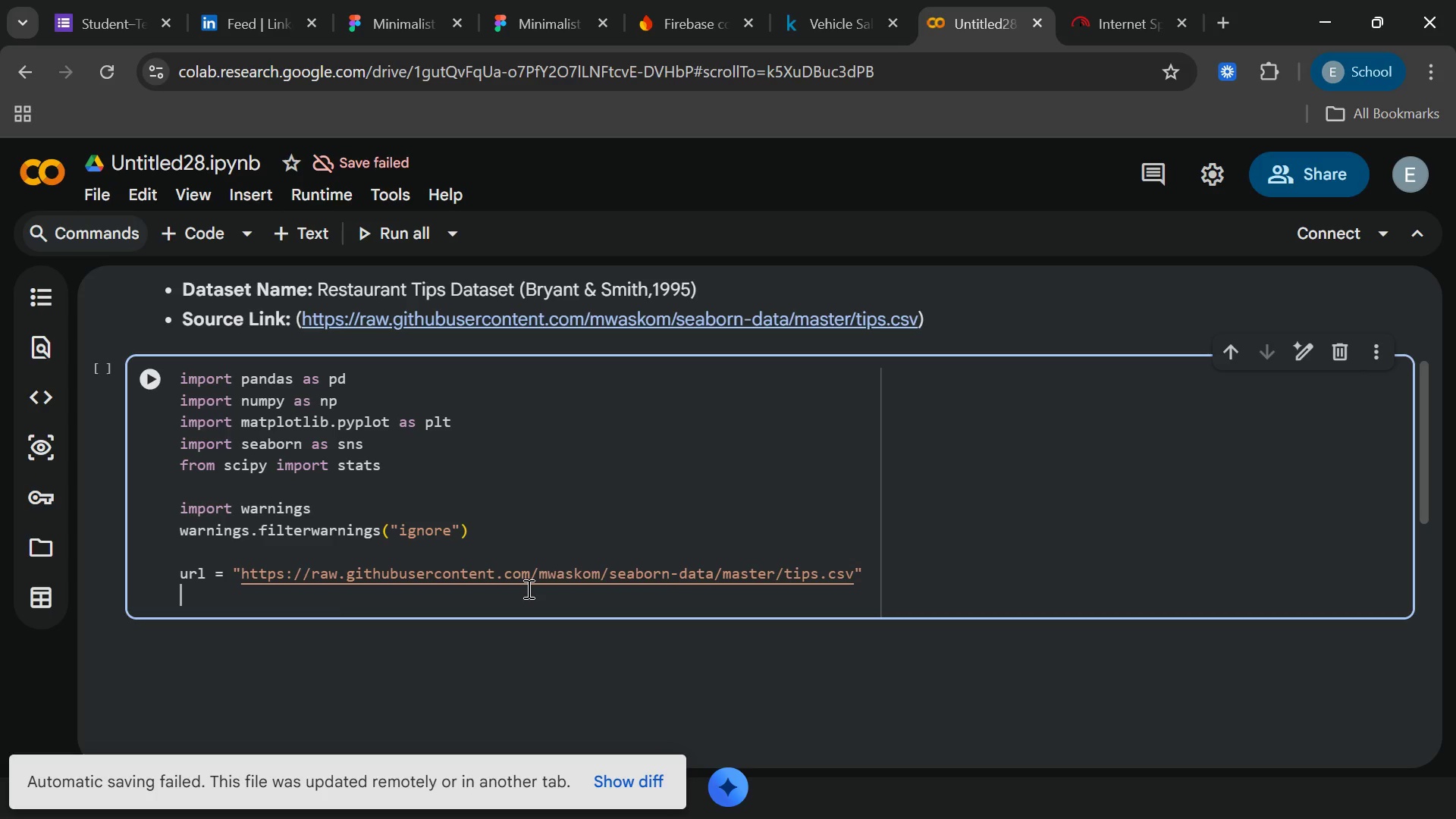 
type(df = pd.read_csv)
 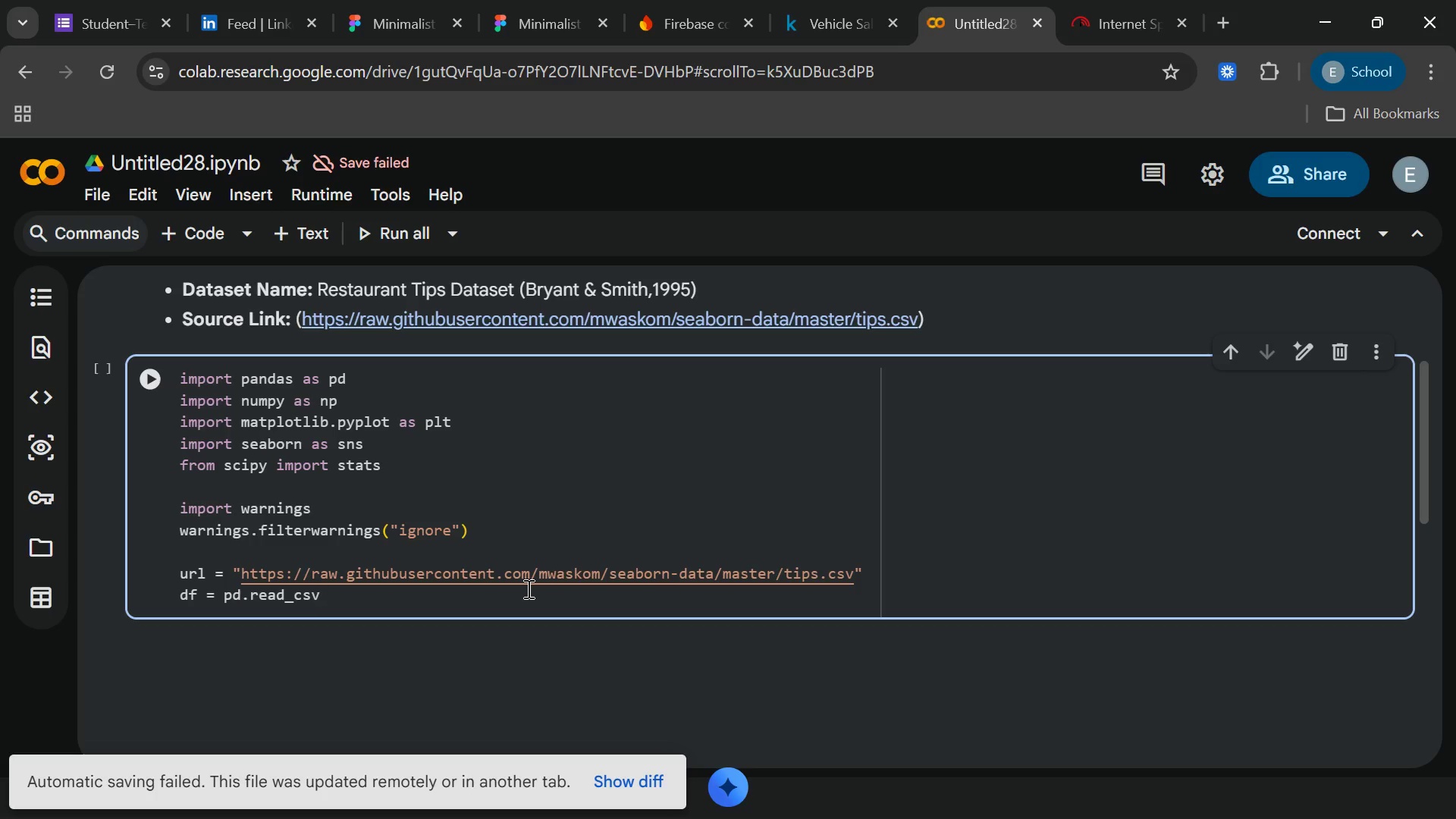 
type((url)
 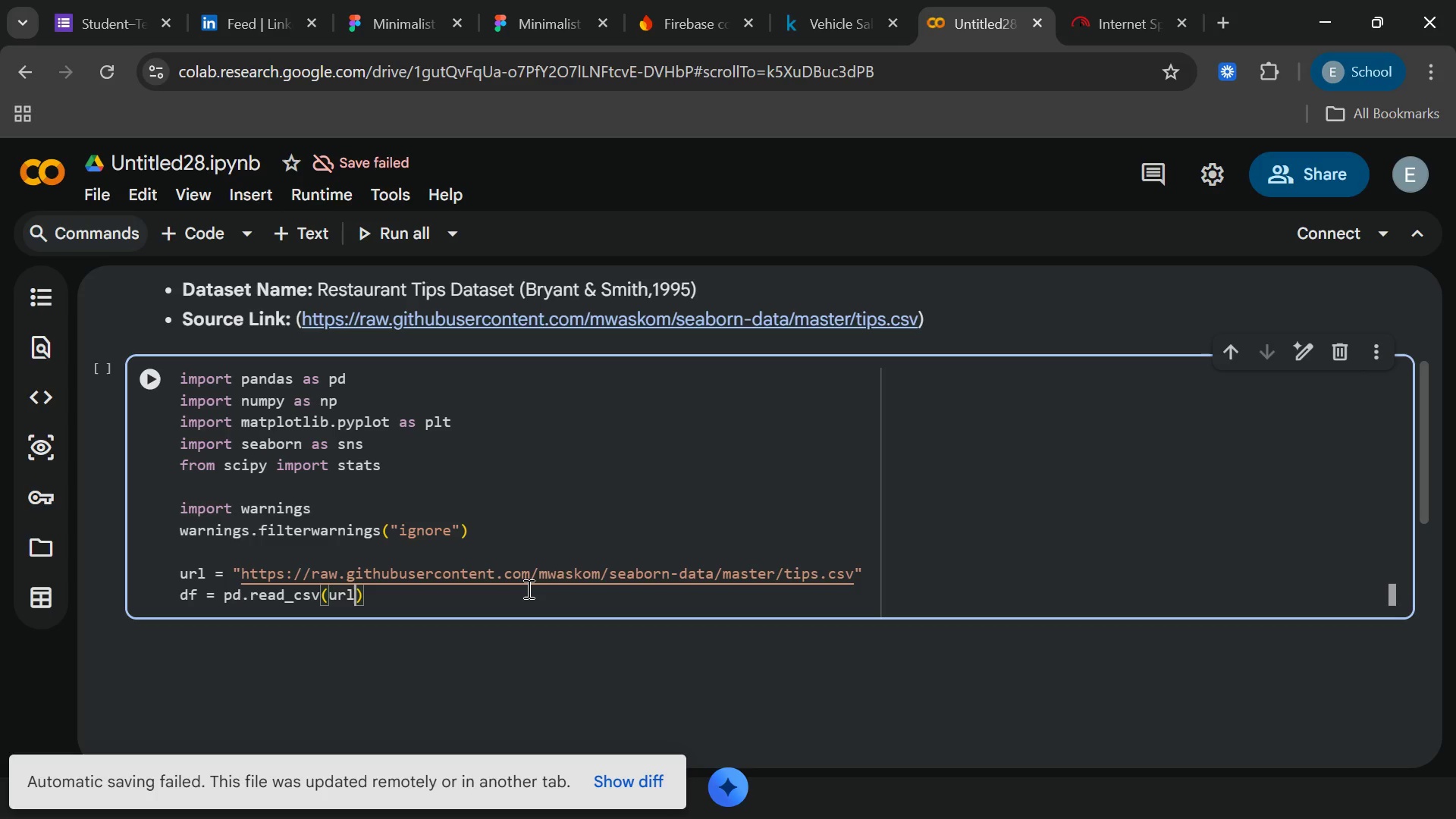 
wait(9.27)
 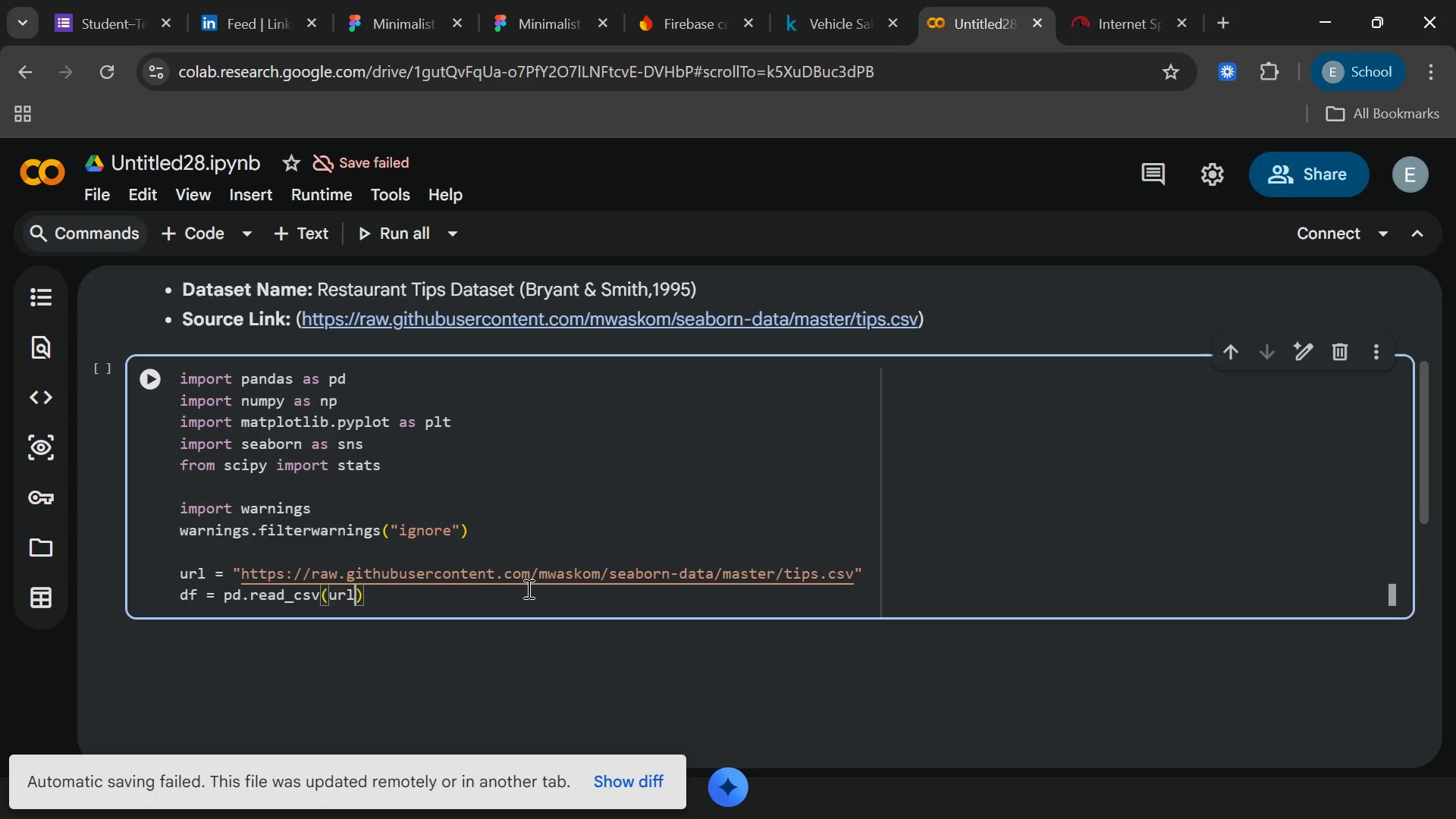 
key(End)
 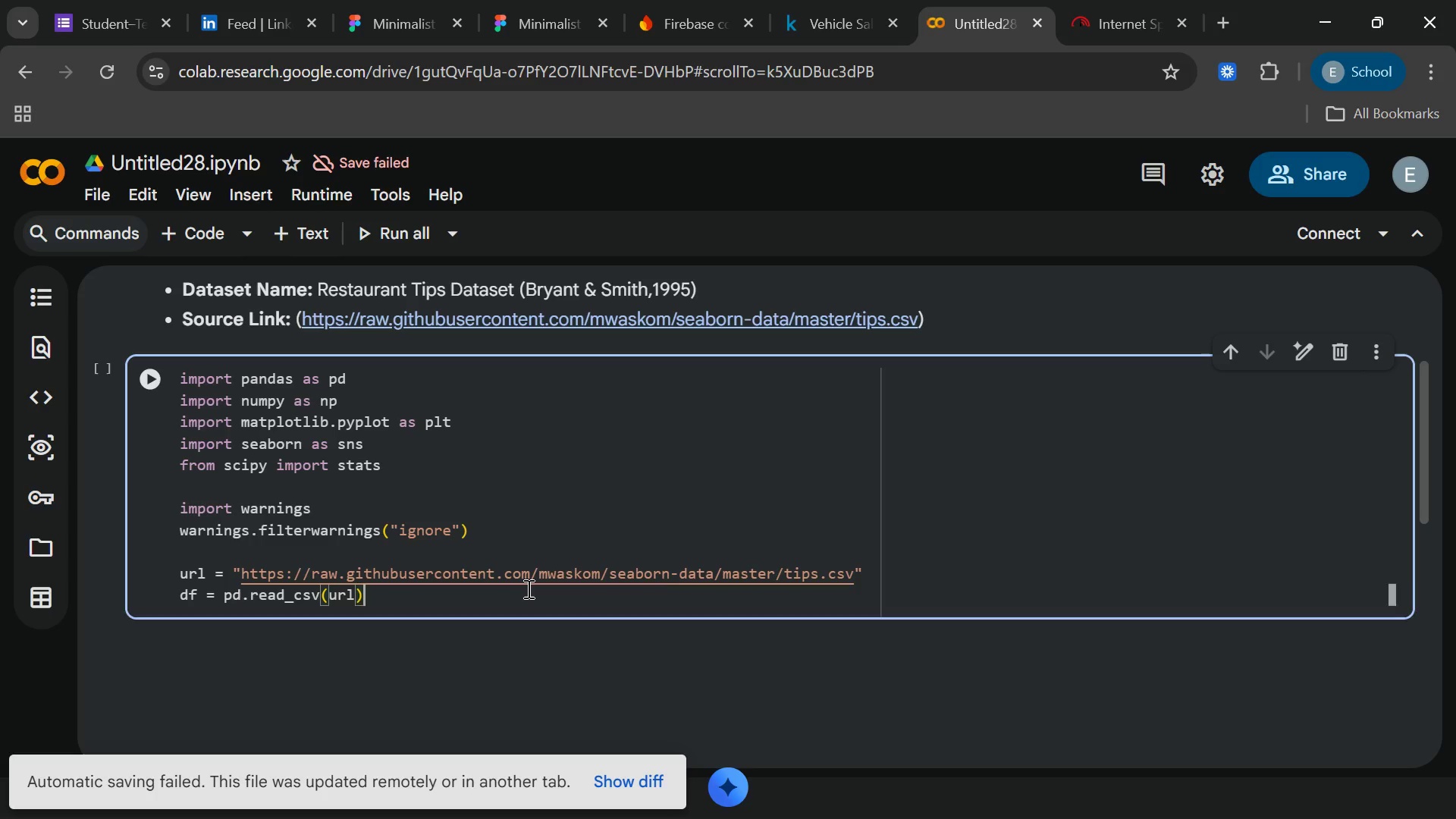 
key(Enter)
 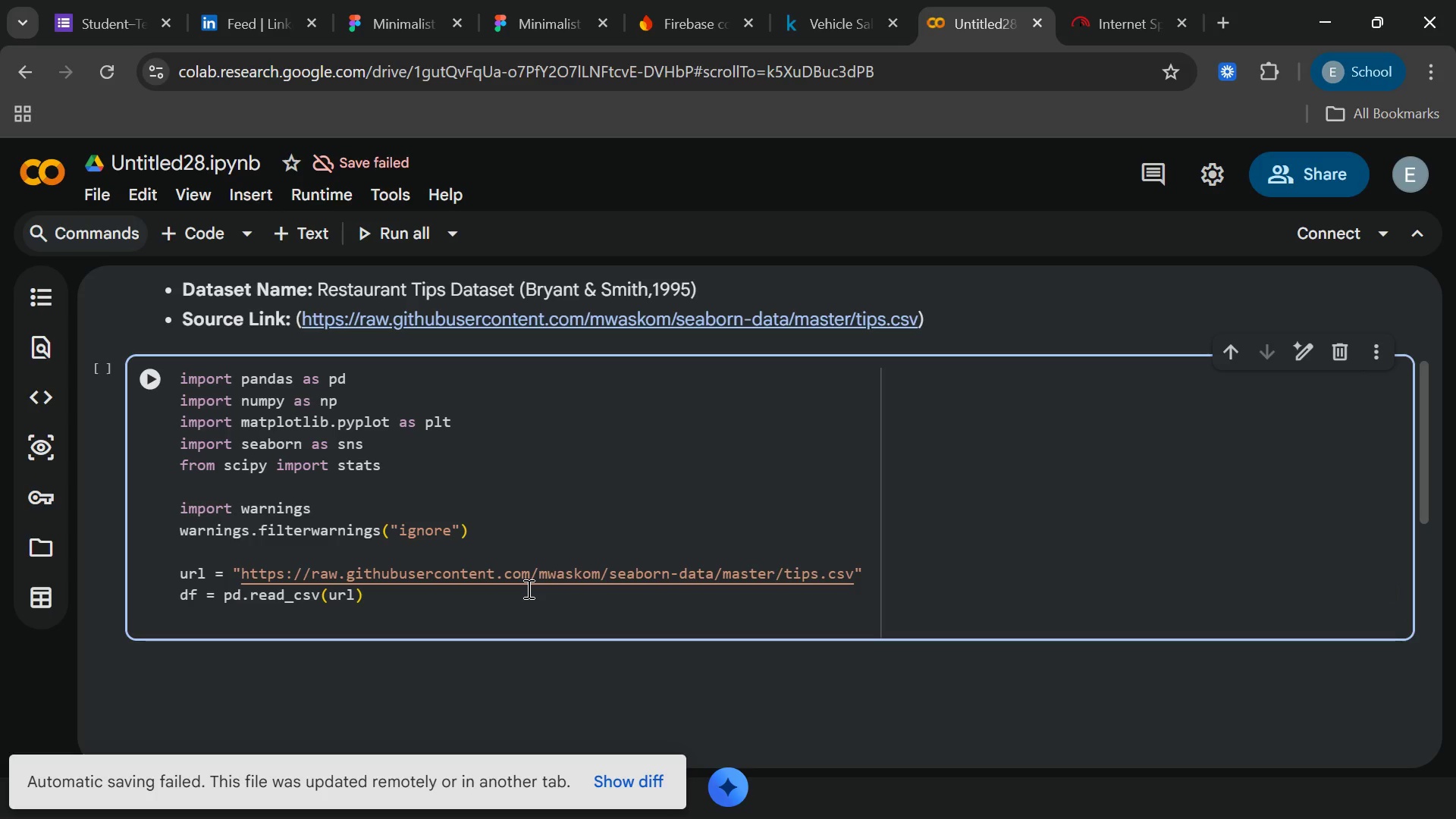 
key(Enter)
 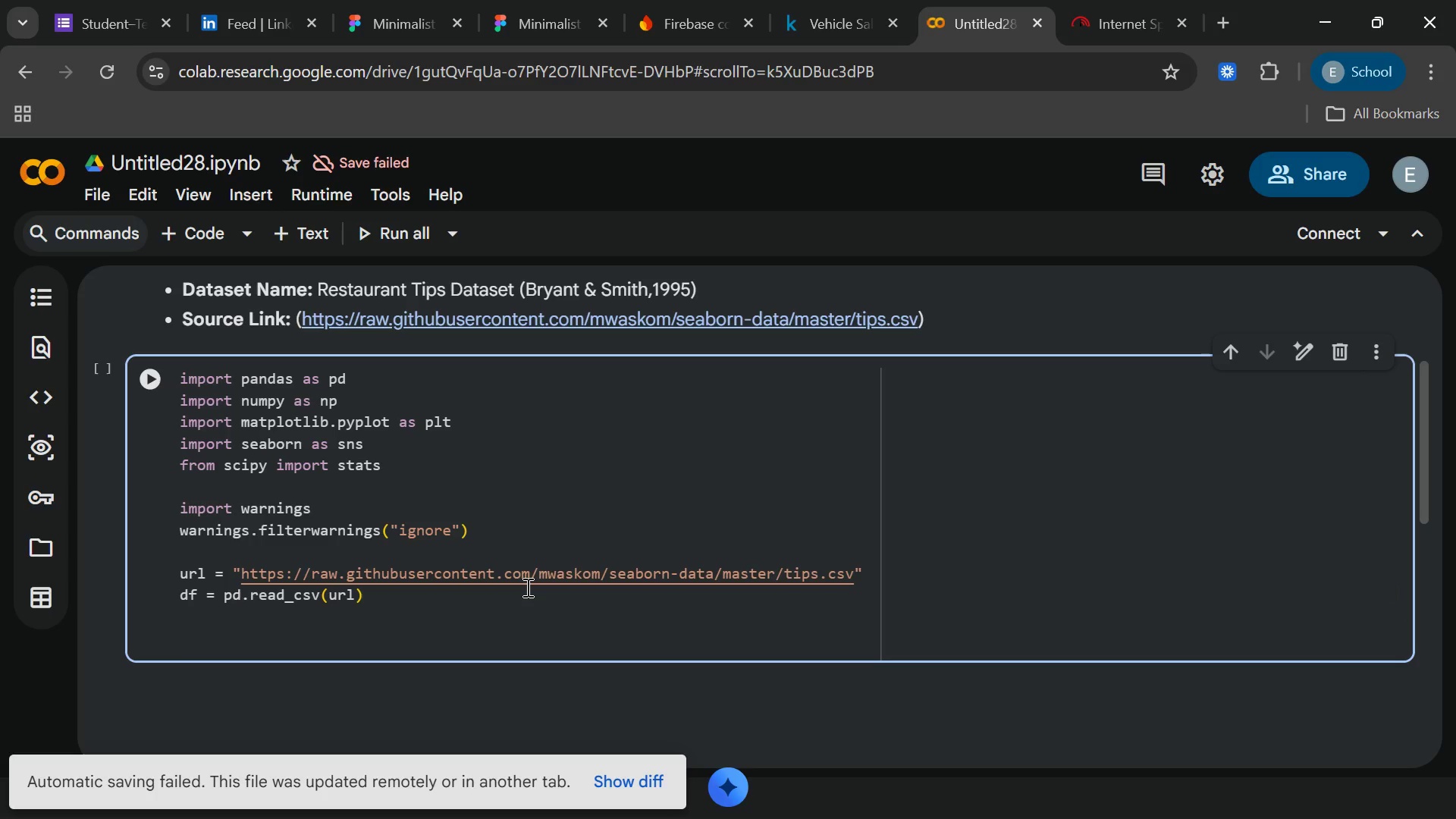 
type(prit)
key(Backspace)
type(nt(")
 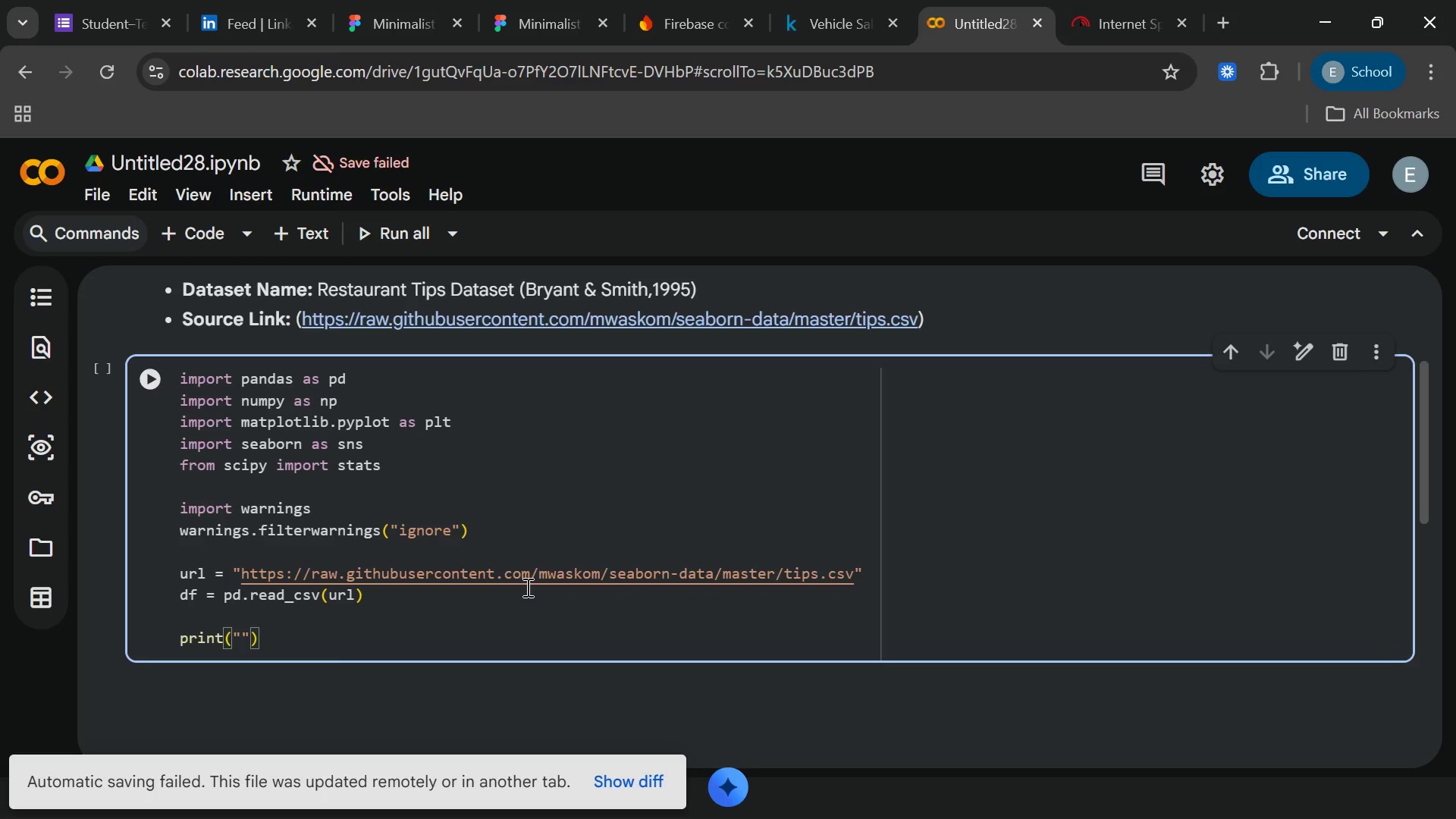 
wait(10.88)
 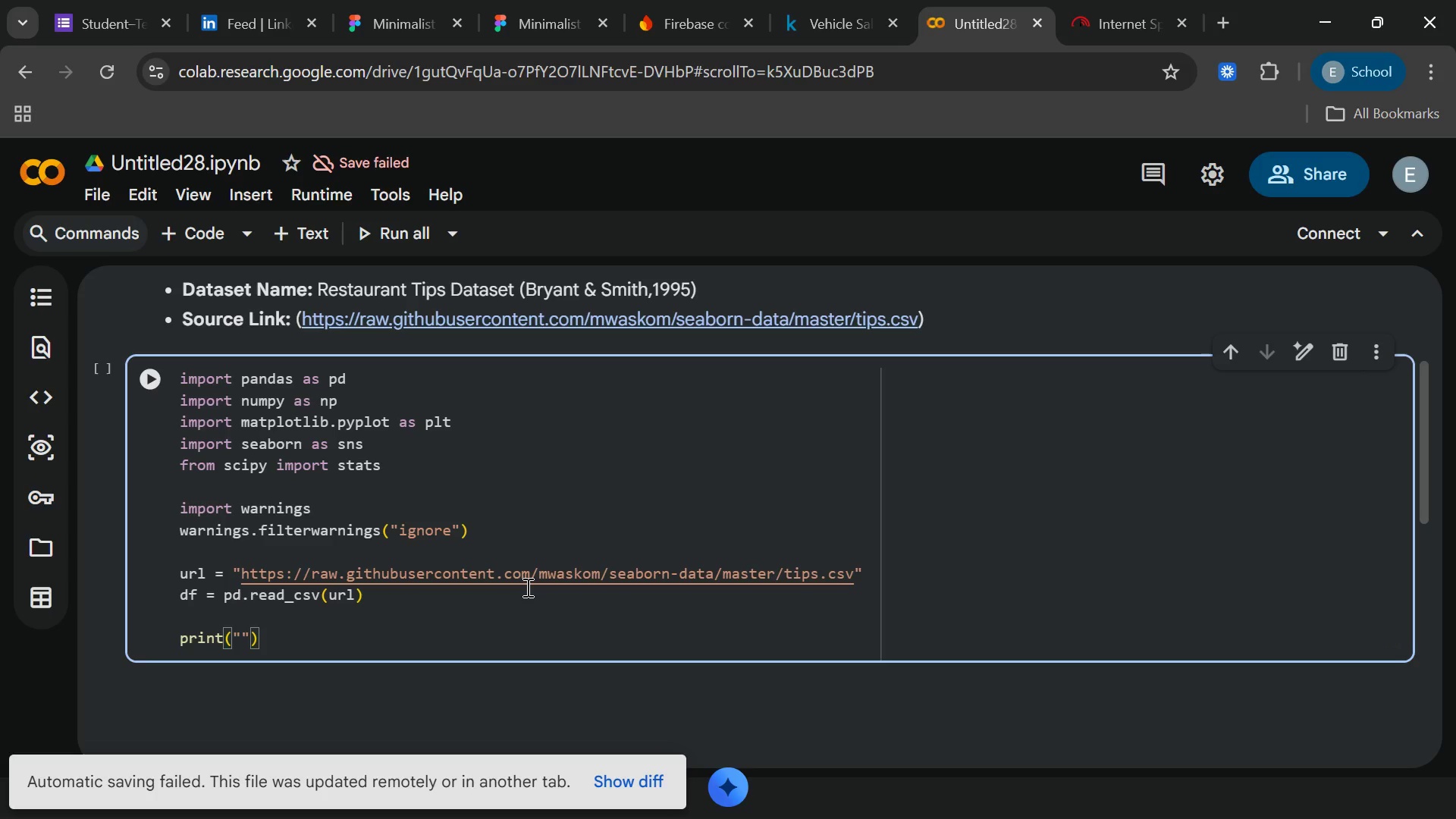 
type(Dataset info:)
 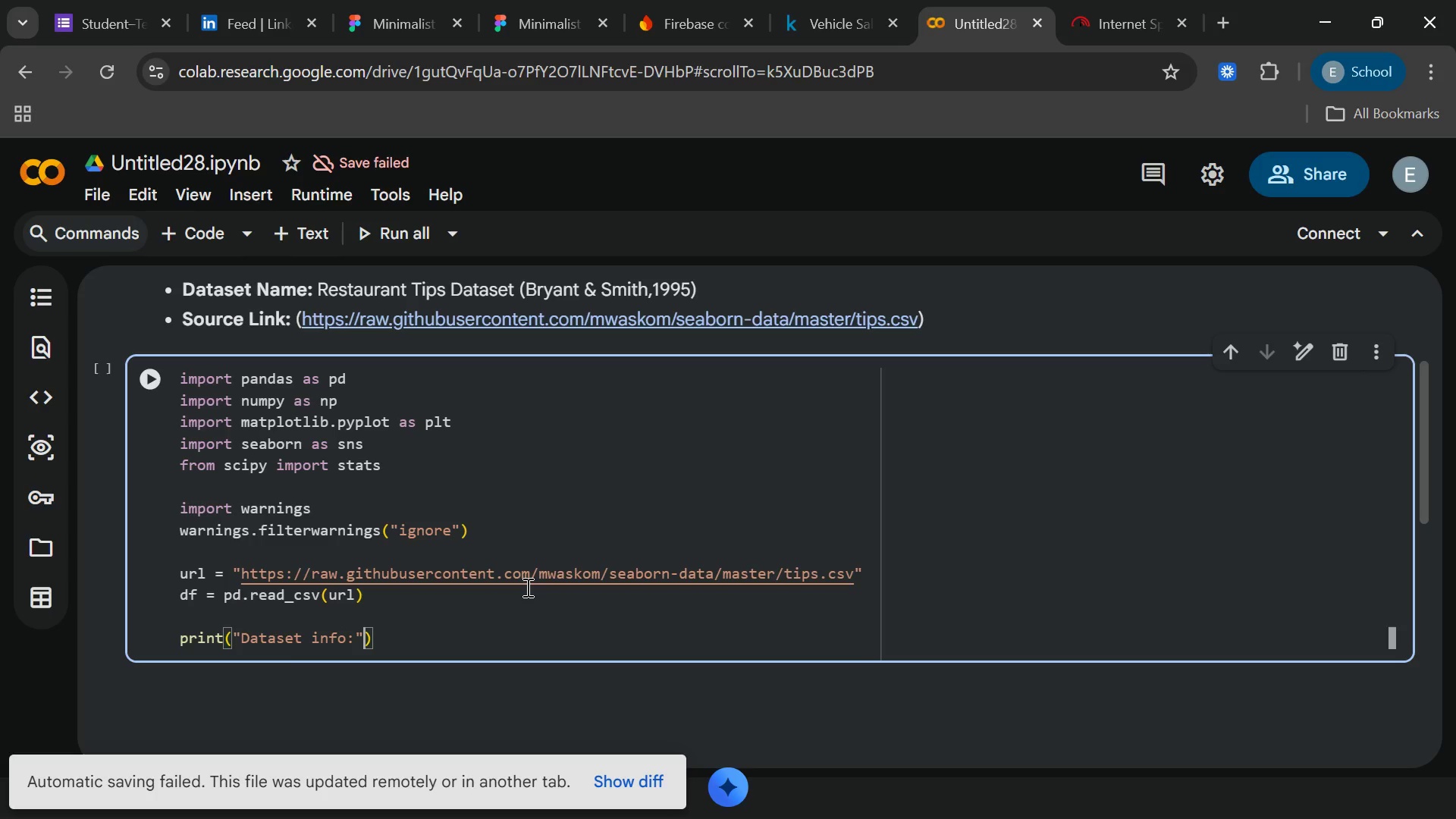 
 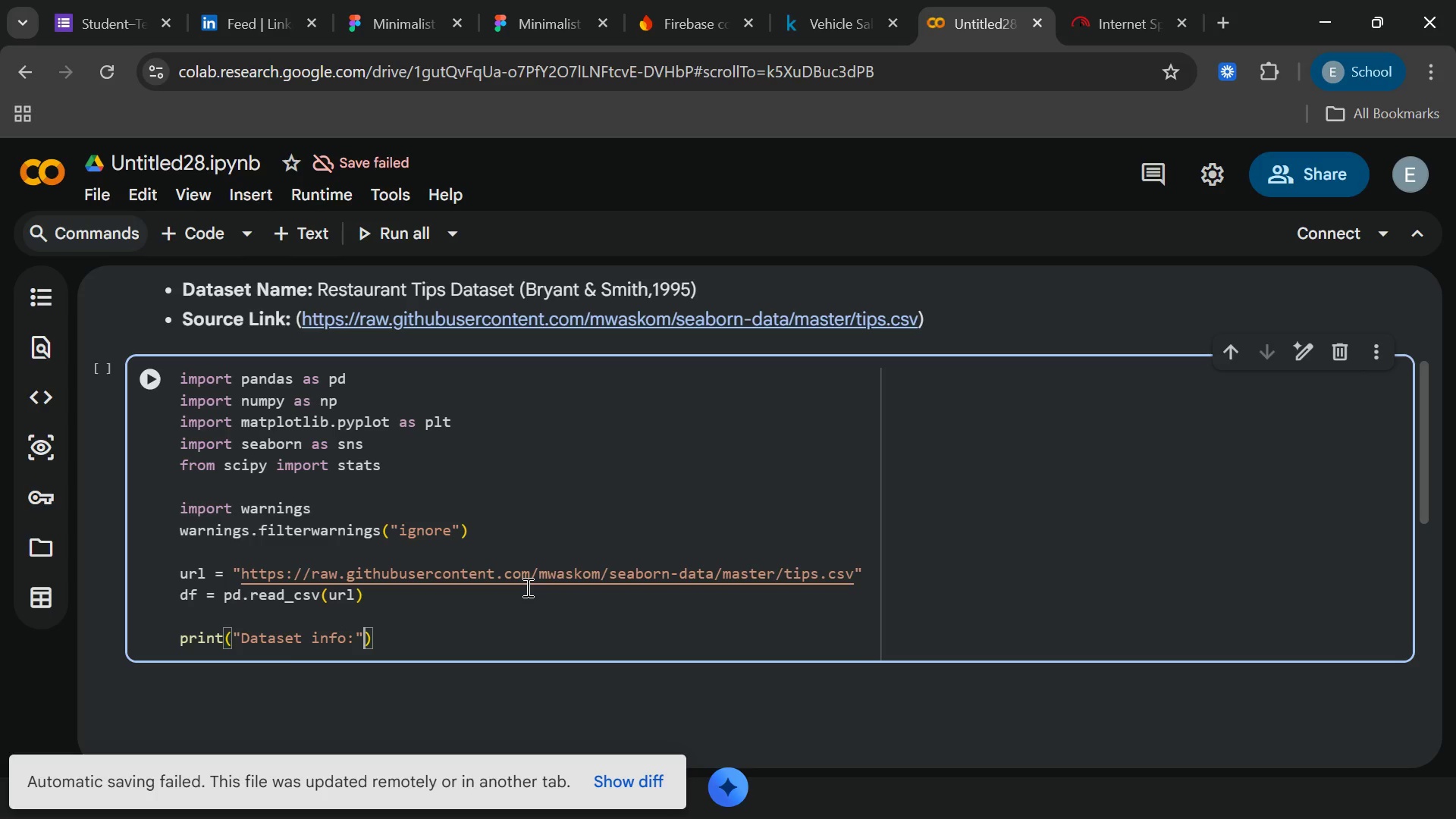 
key(ArrowRight)
 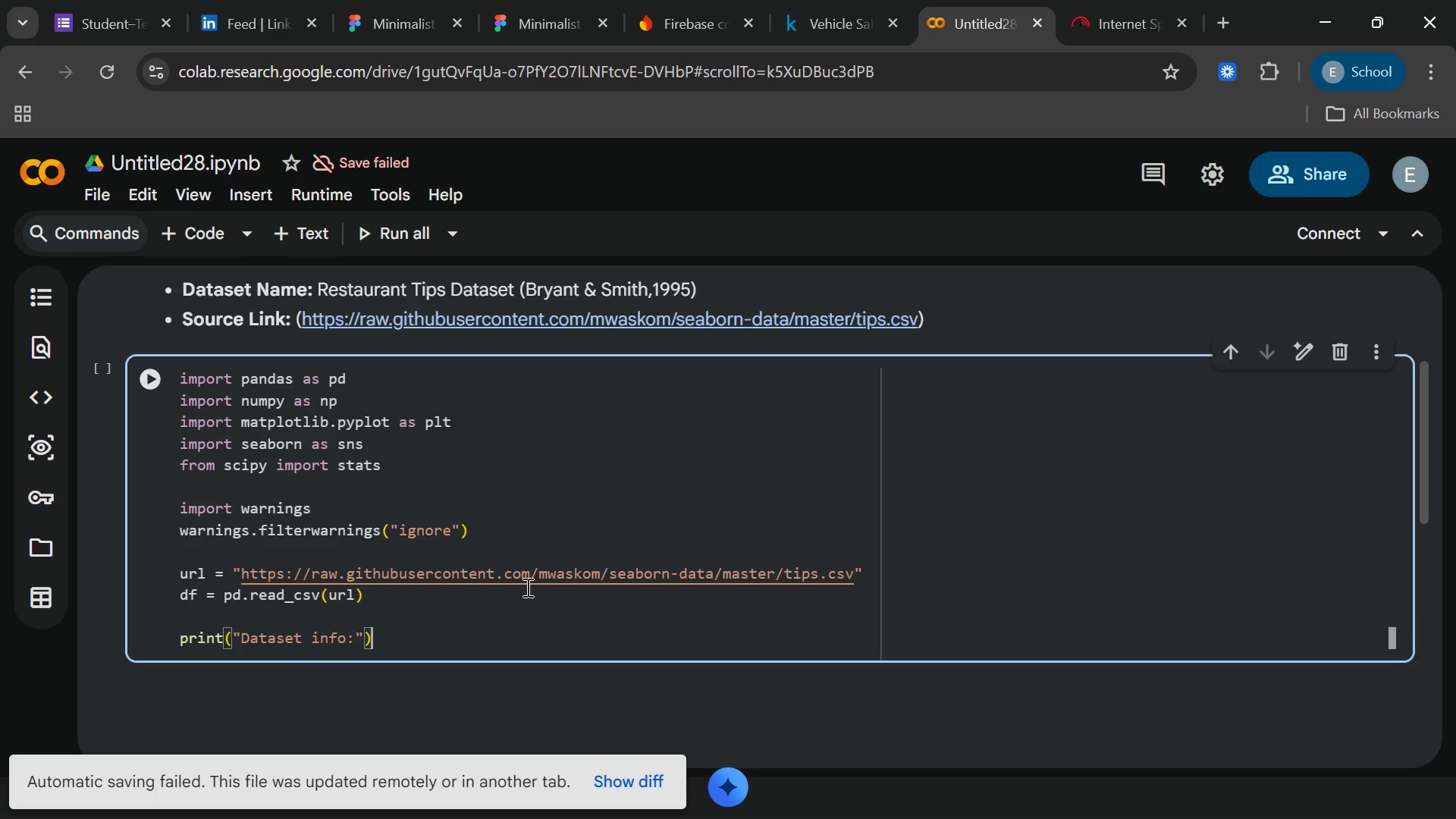 
key(ArrowRight)
 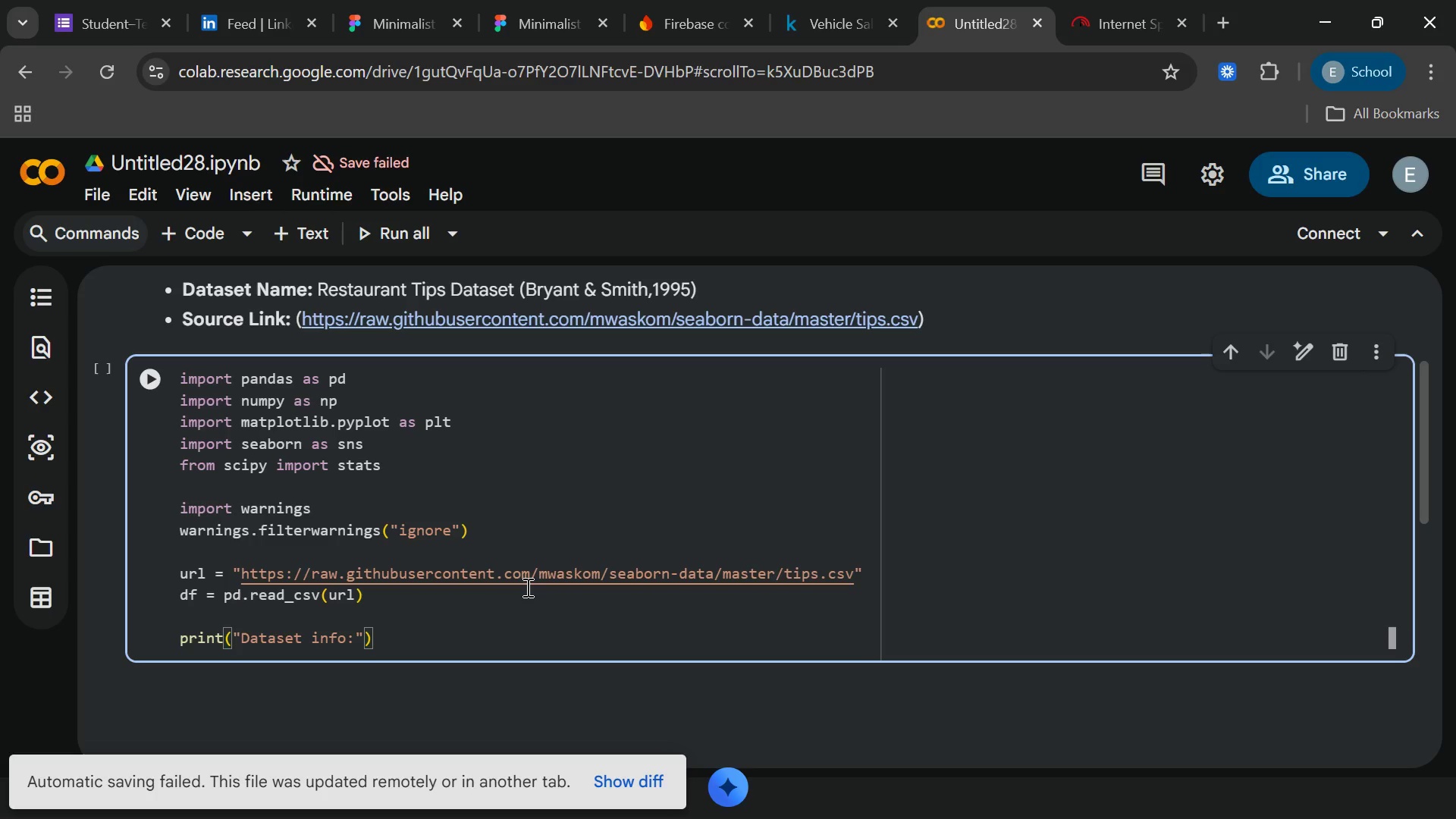 
key(Enter)
 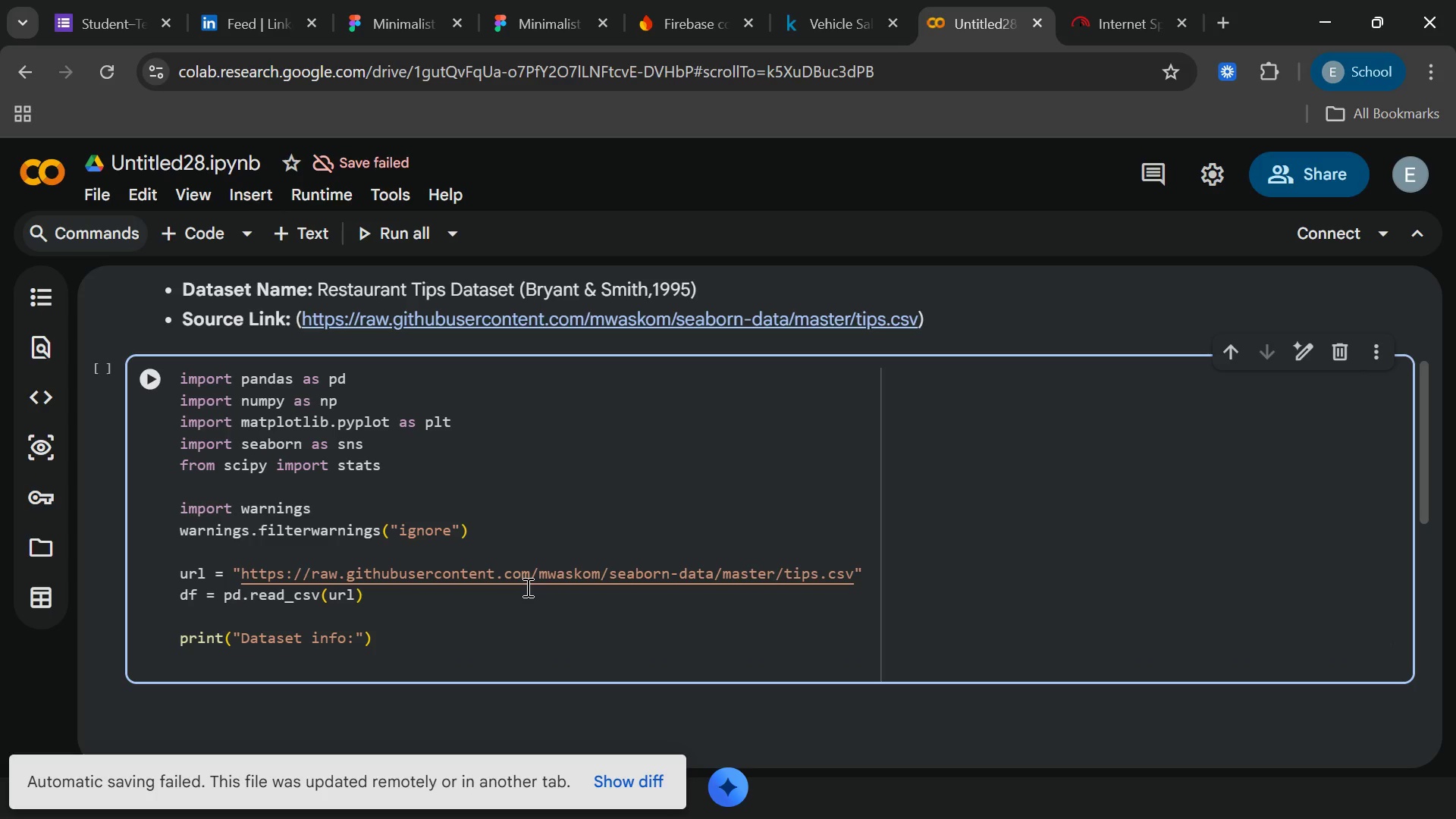 
wait(5.01)
 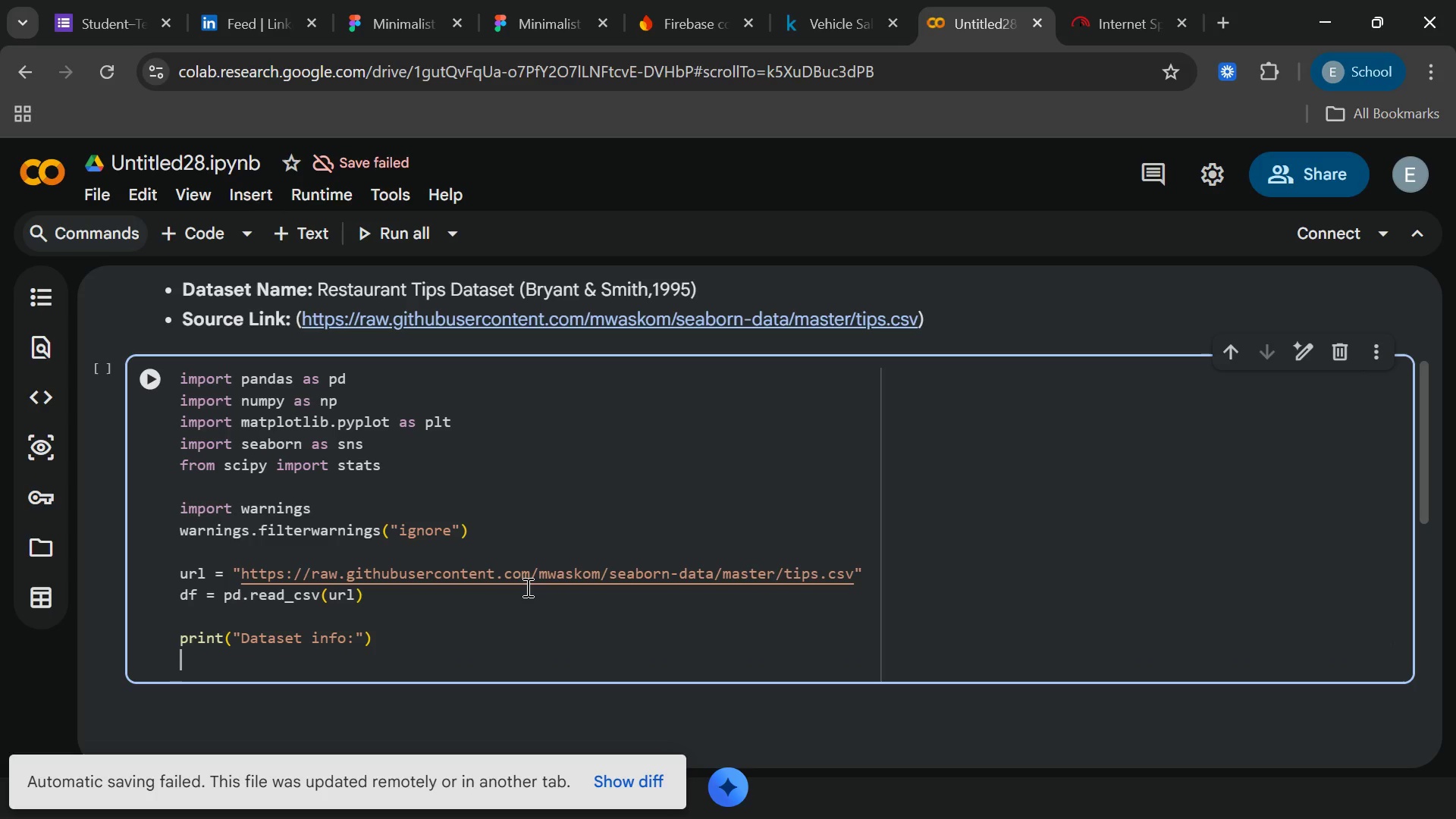 
type(df.ino()
 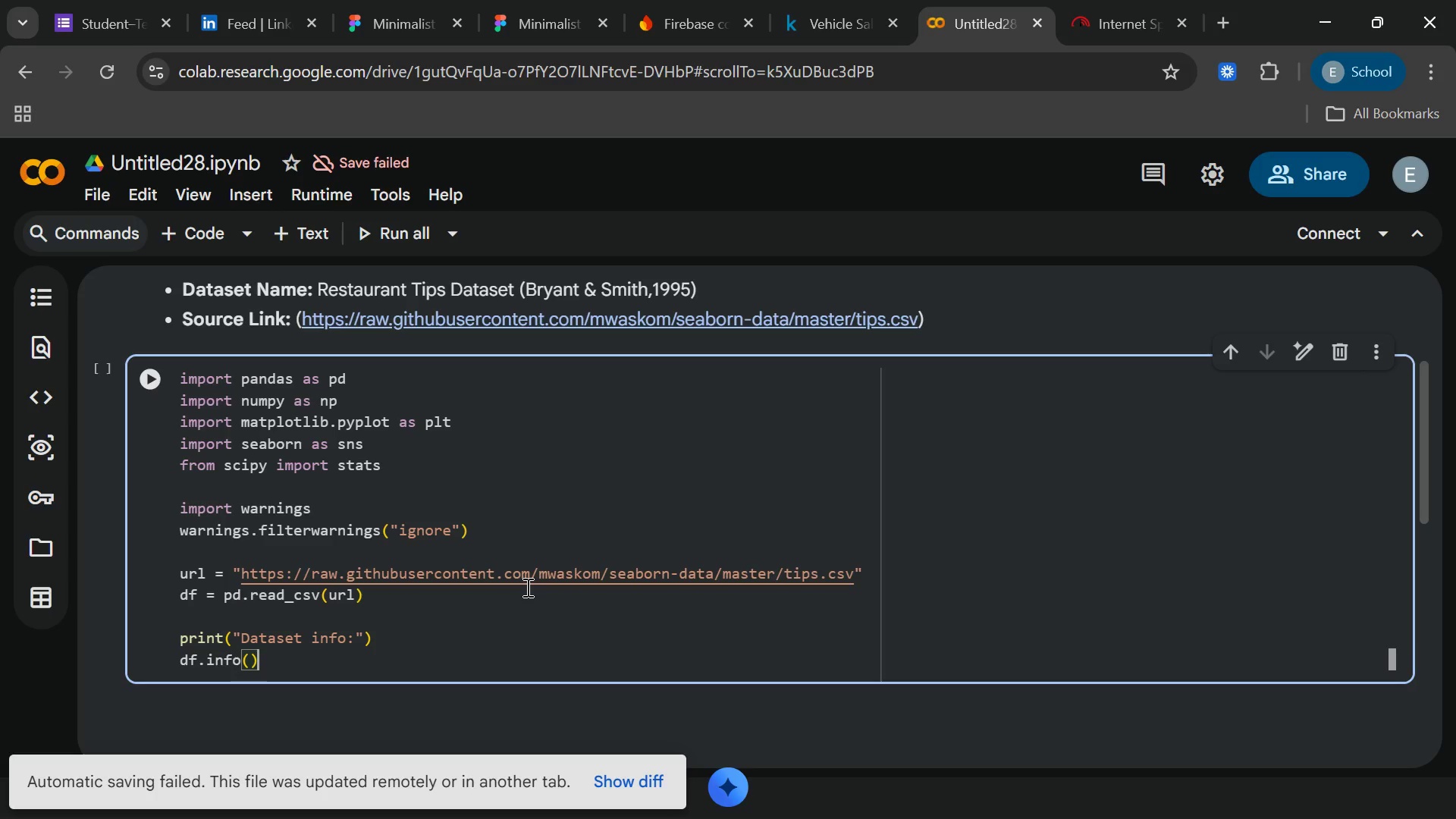 
 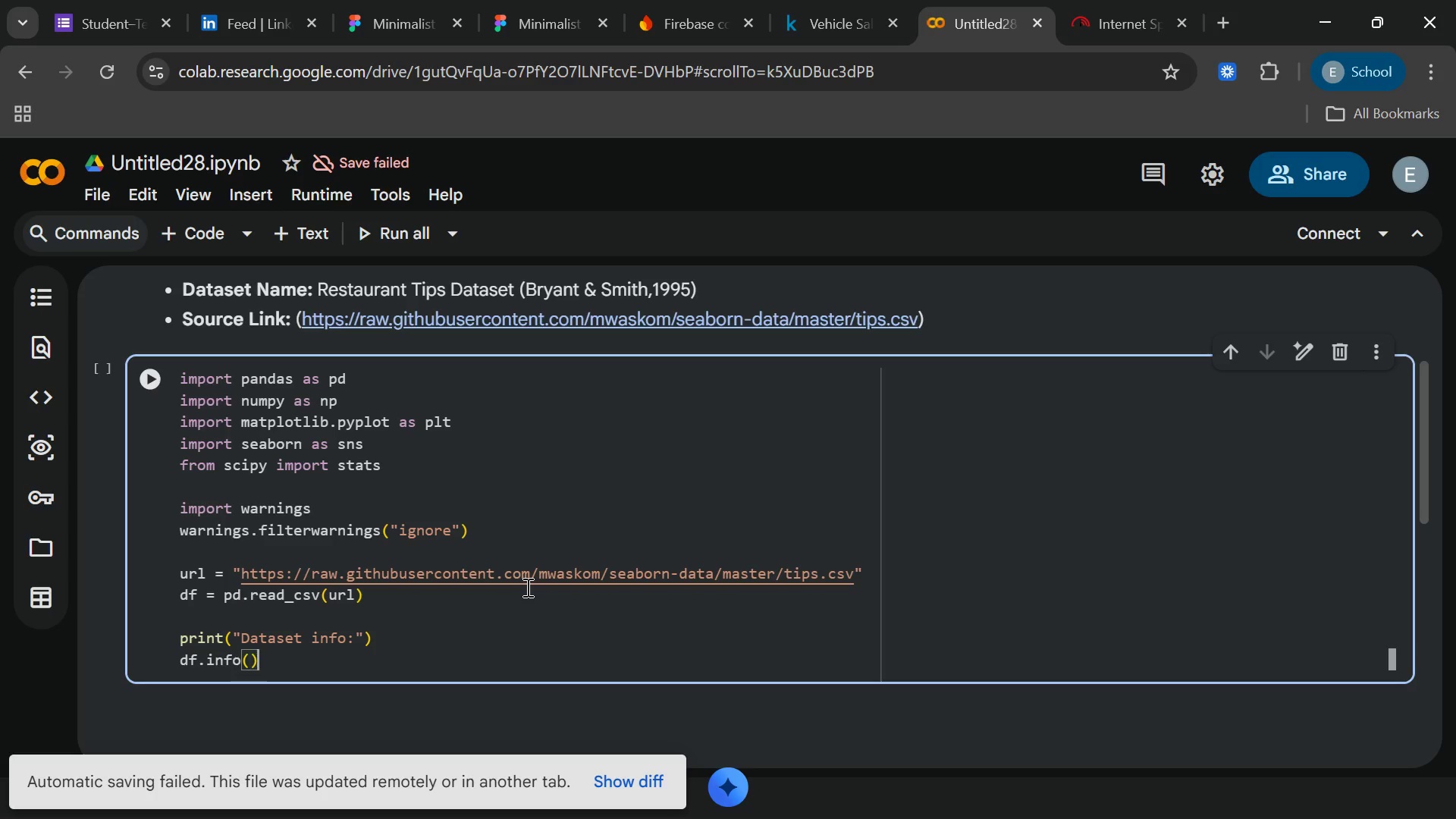 
key(ArrowRight)
 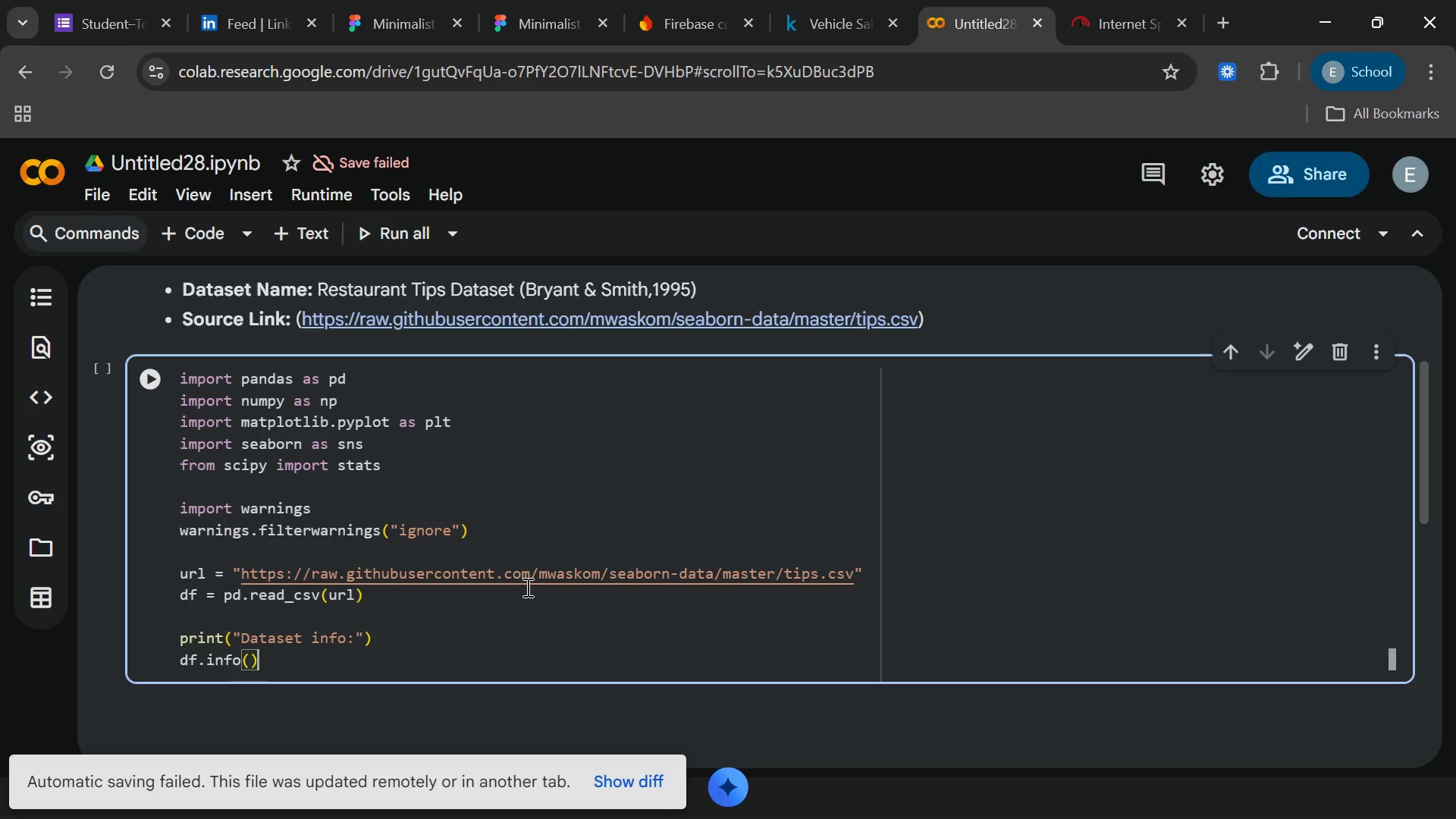 
key(Enter)
 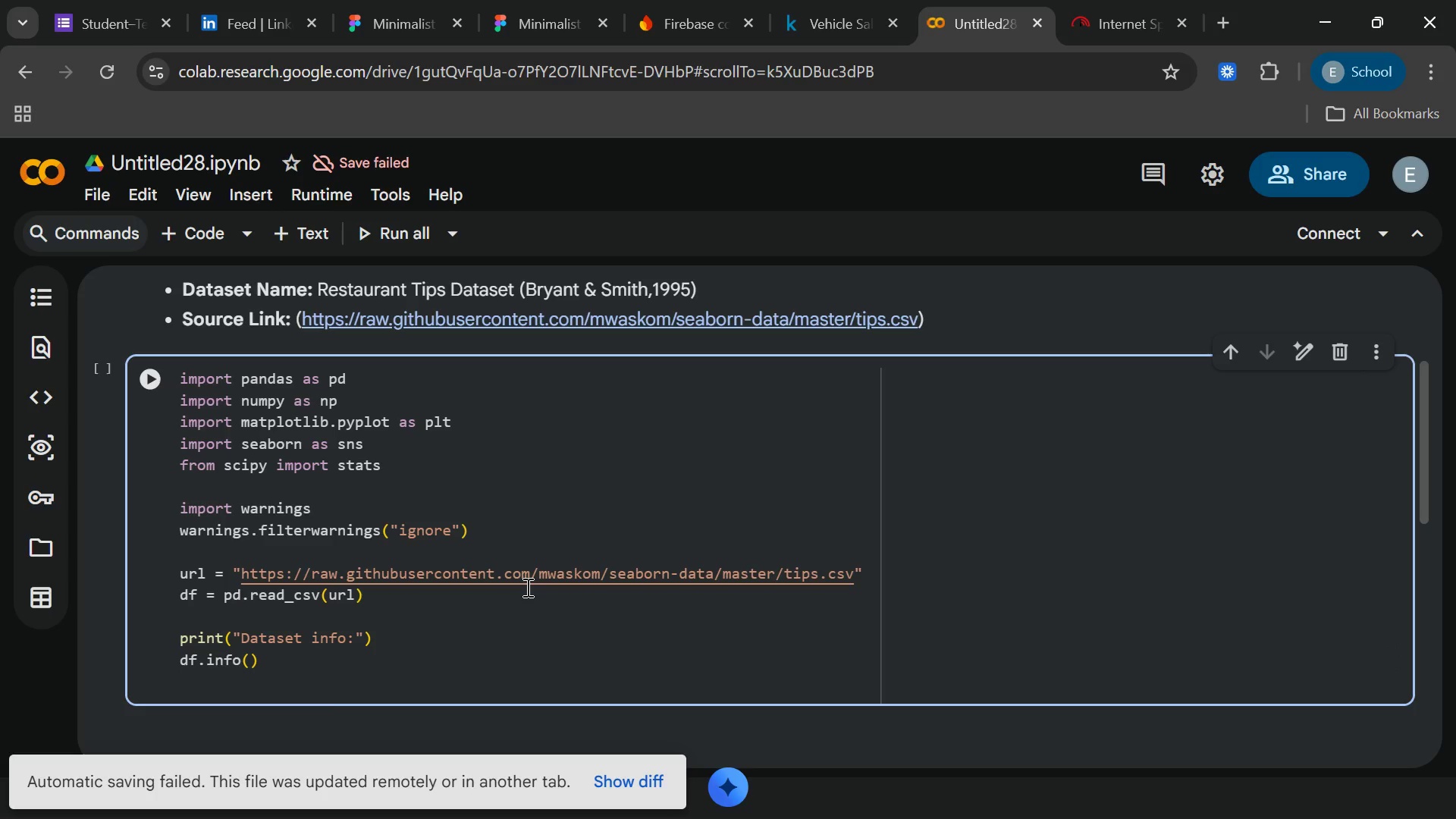 
key(Enter)
 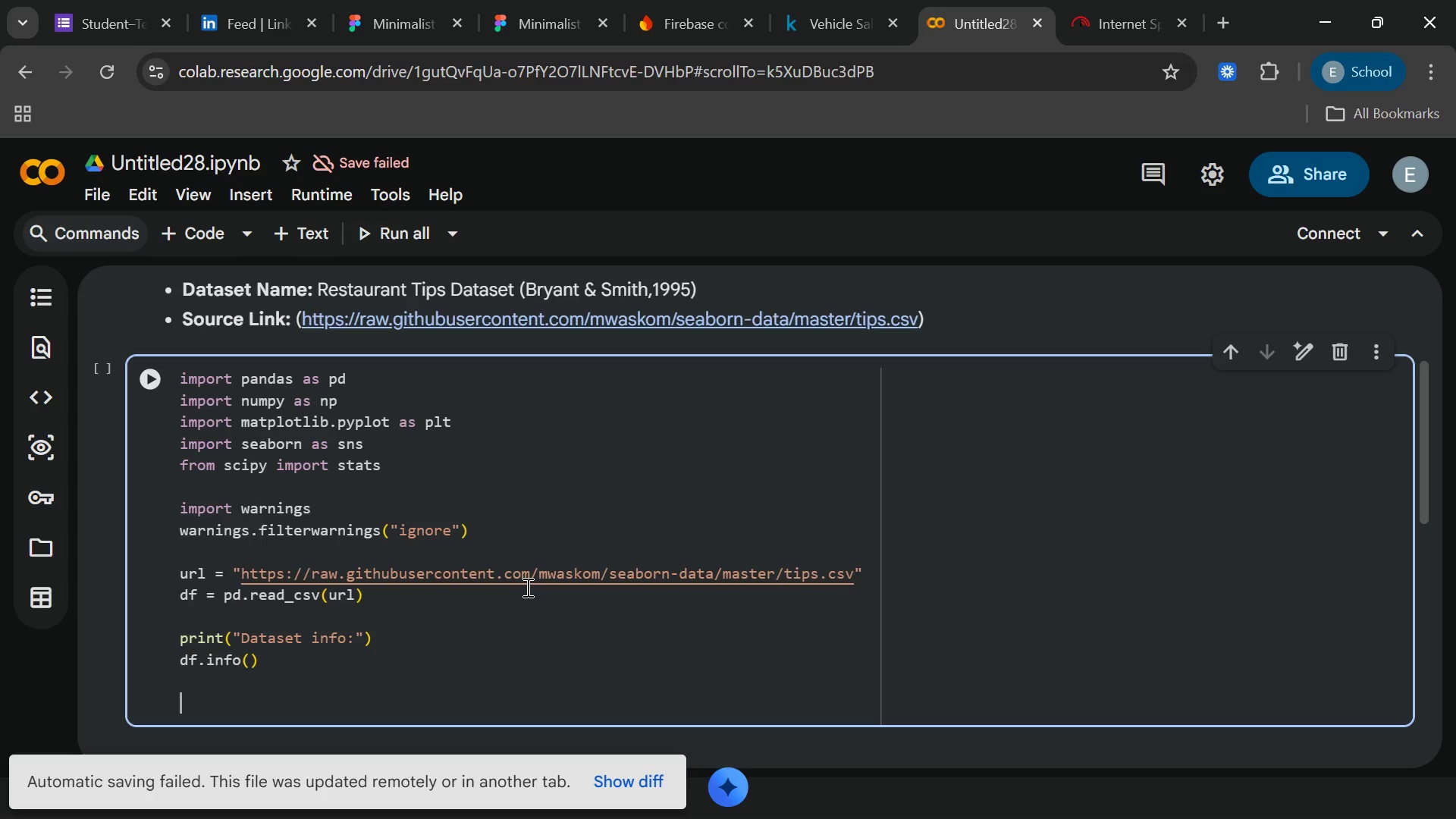 
wait(28.31)
 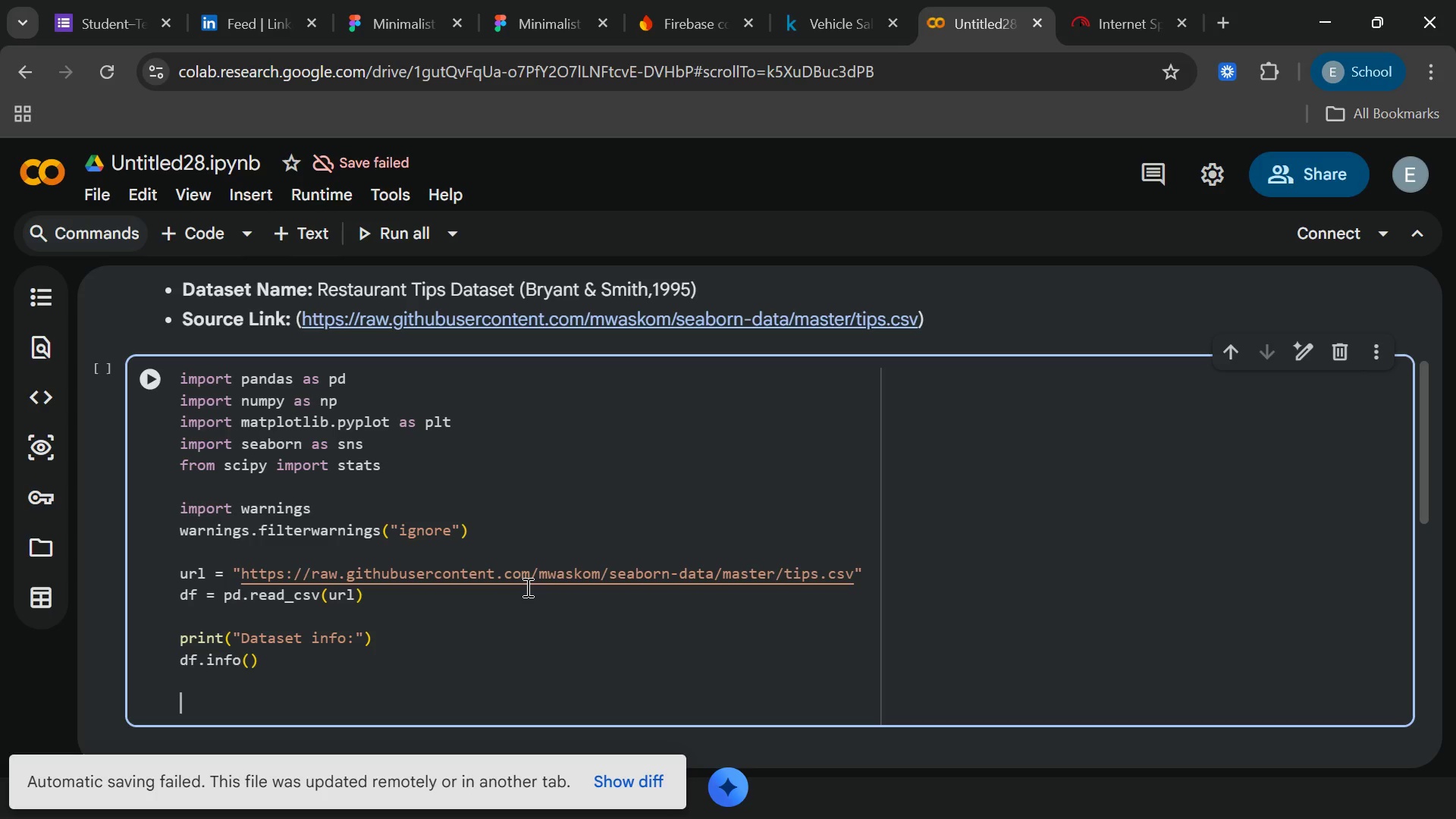 
type(print("\n Data)
 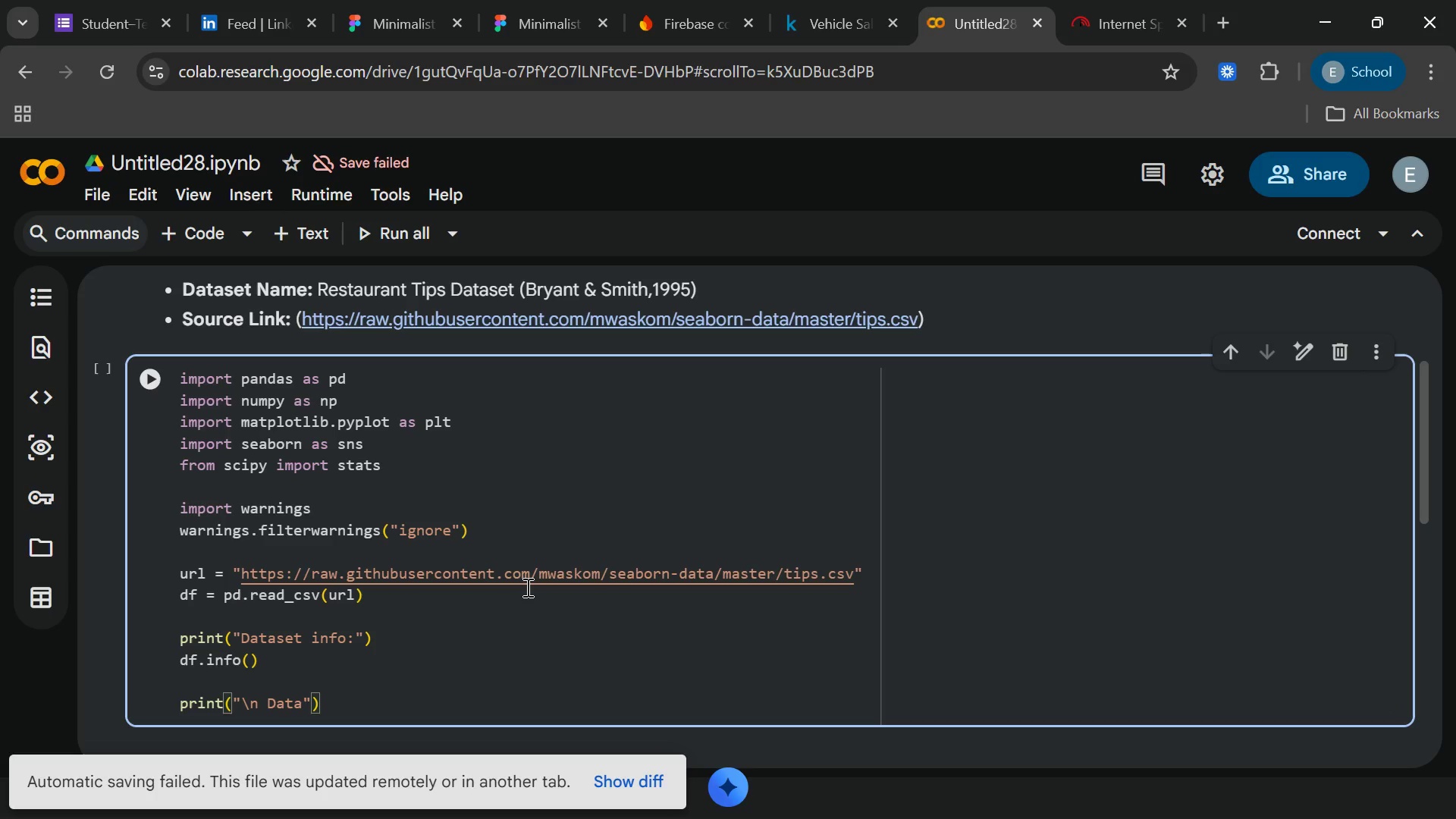 
wait(5.45)
 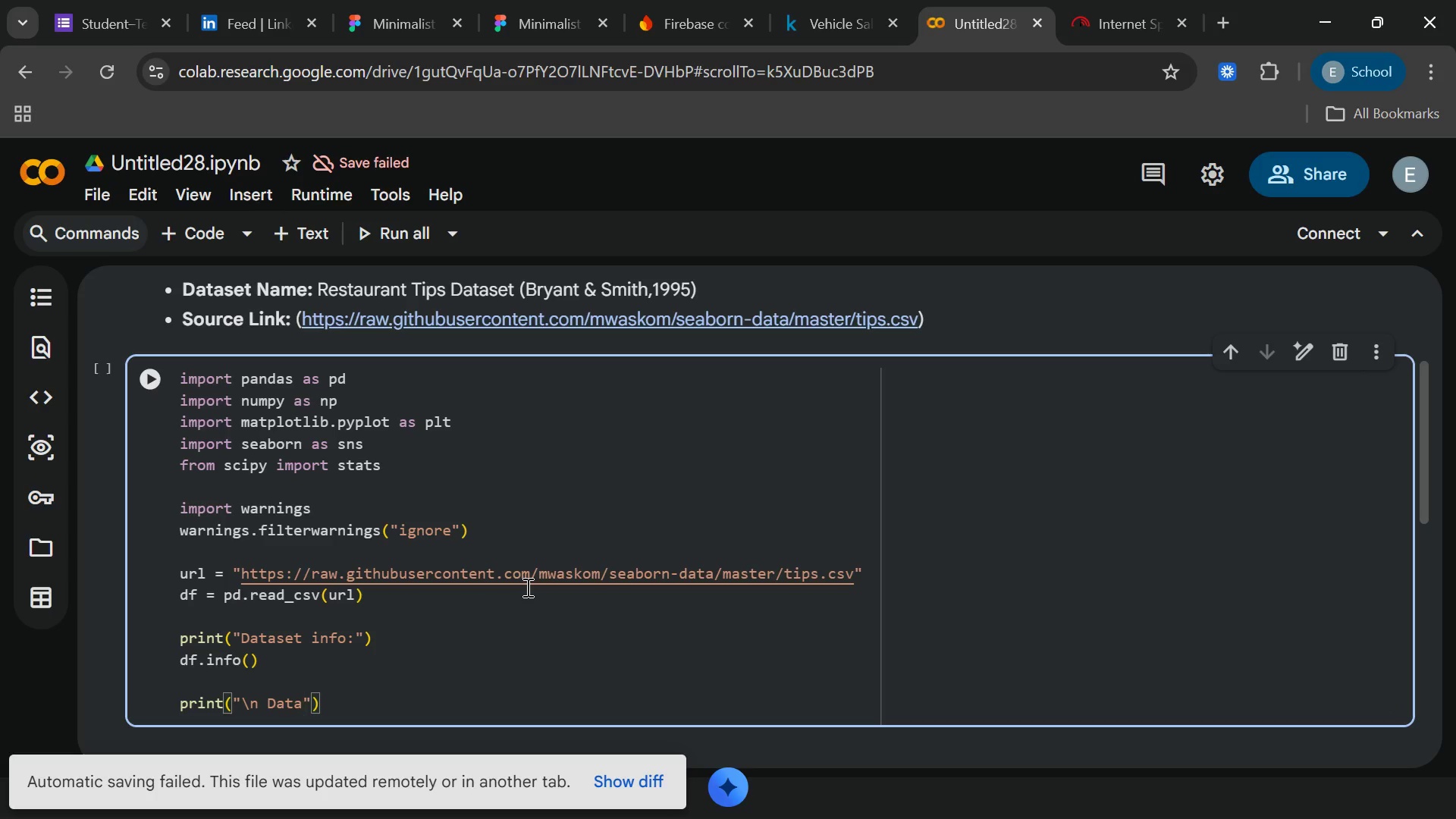 
type(set )
 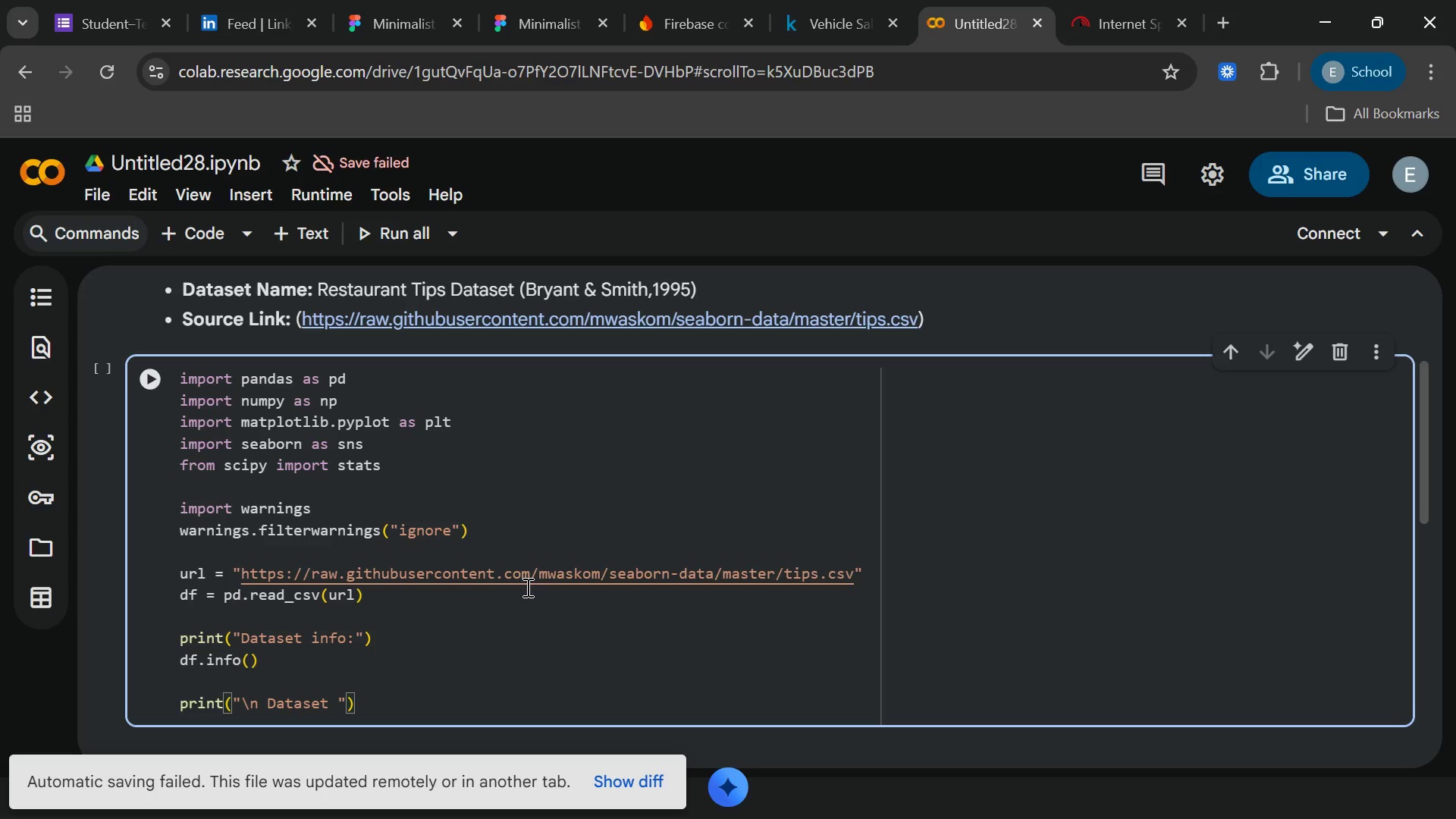 
wait(9.58)
 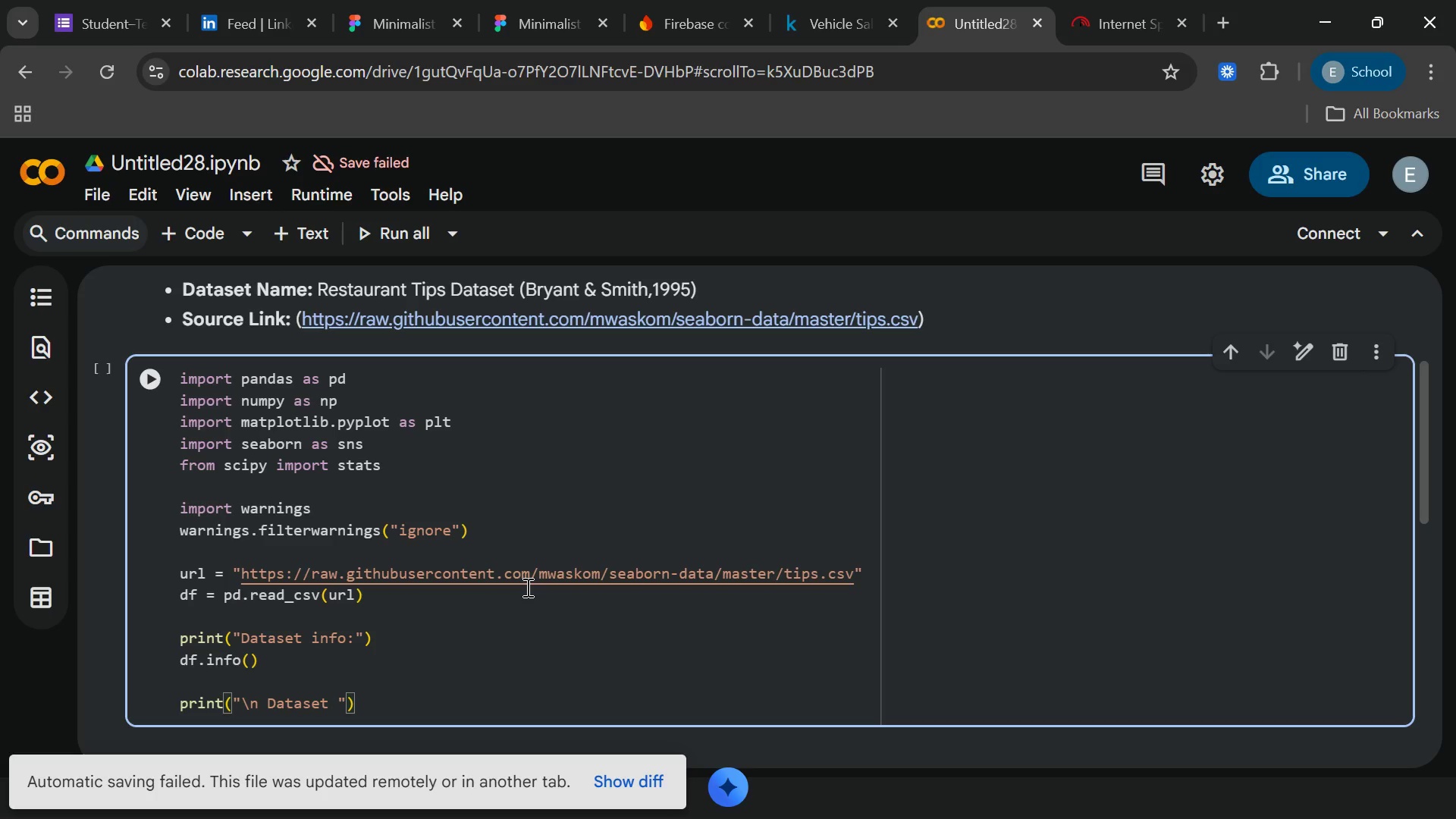 
type(Info:)
 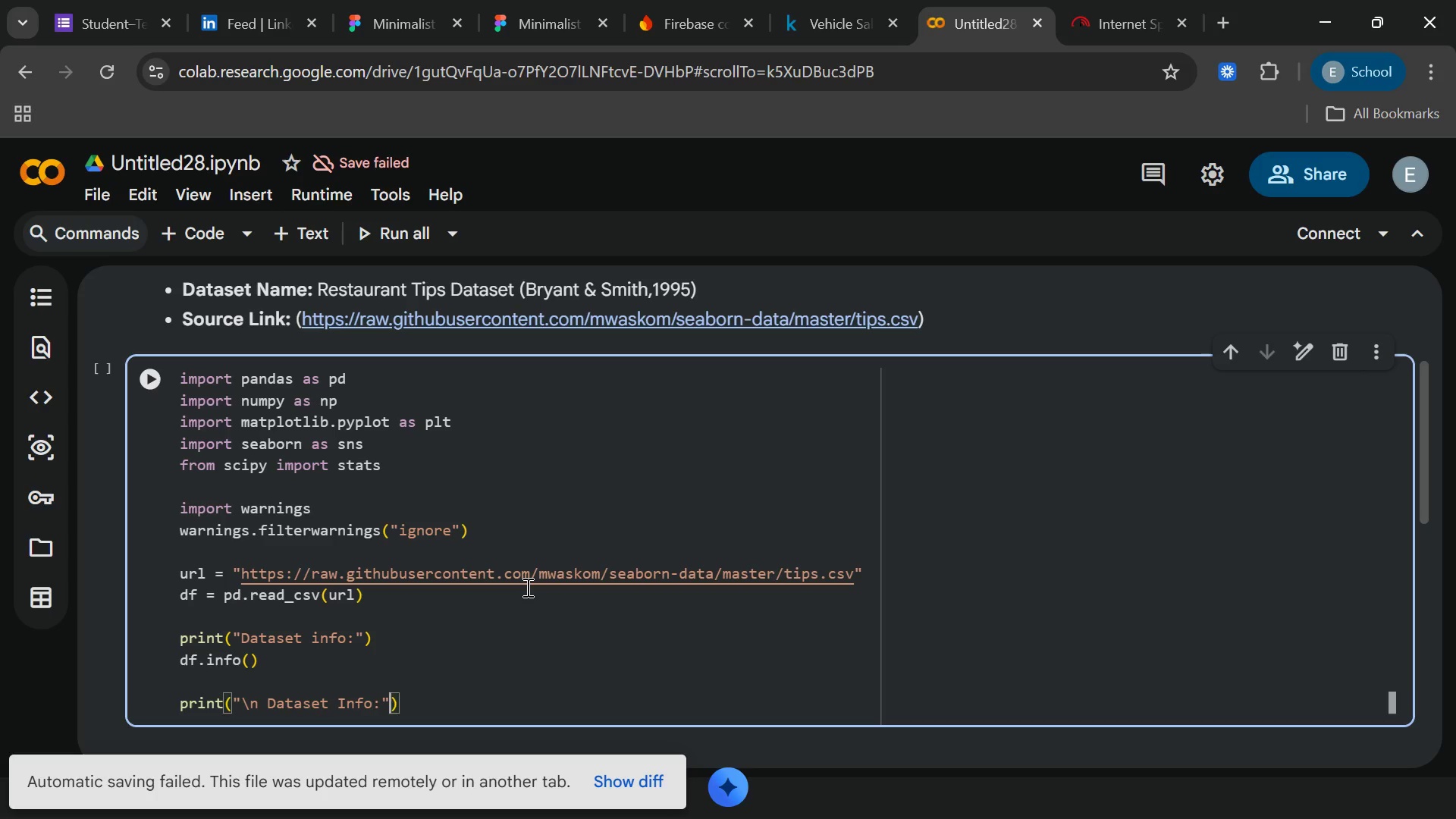 
 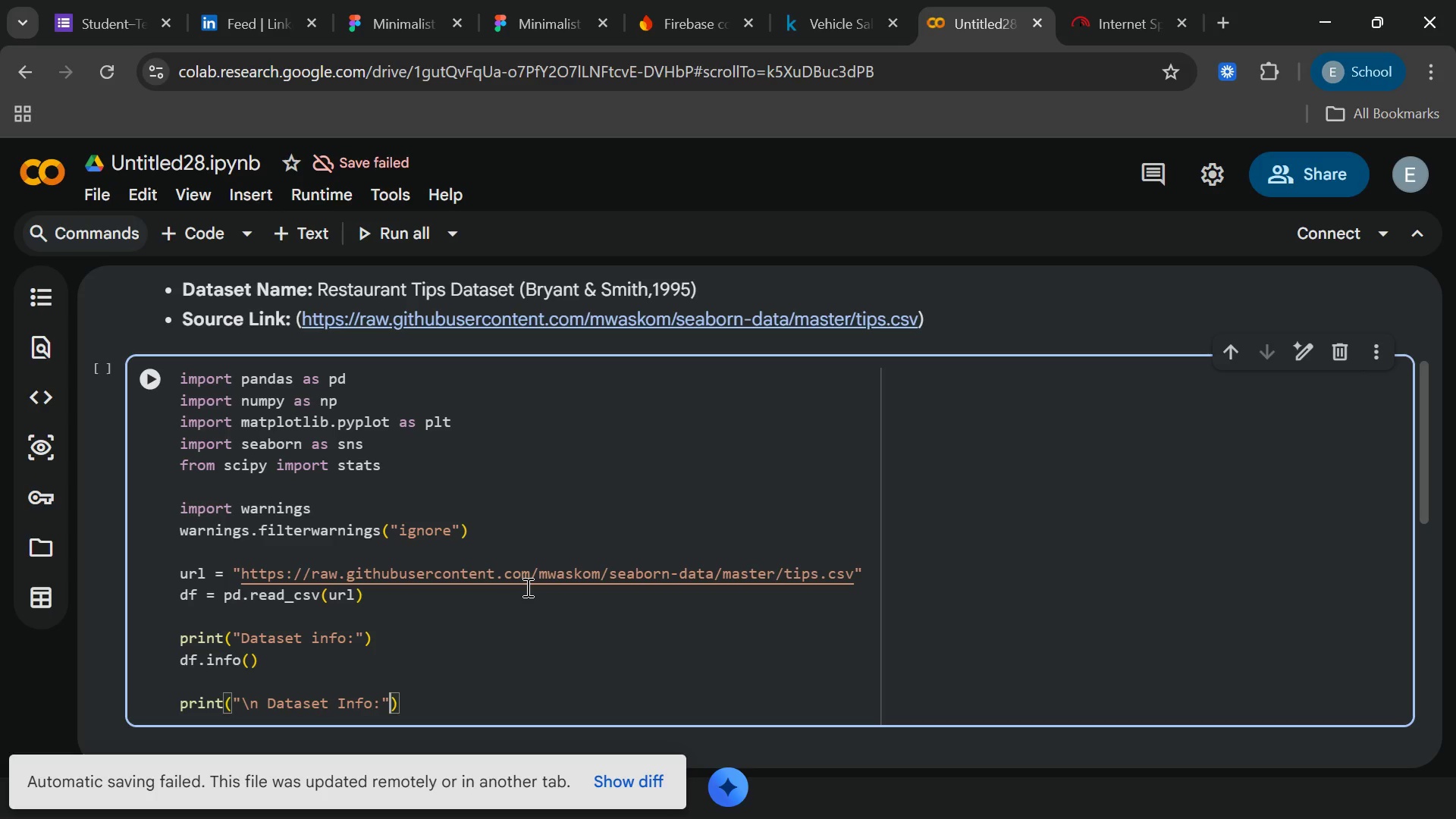 
key(ArrowRight)
 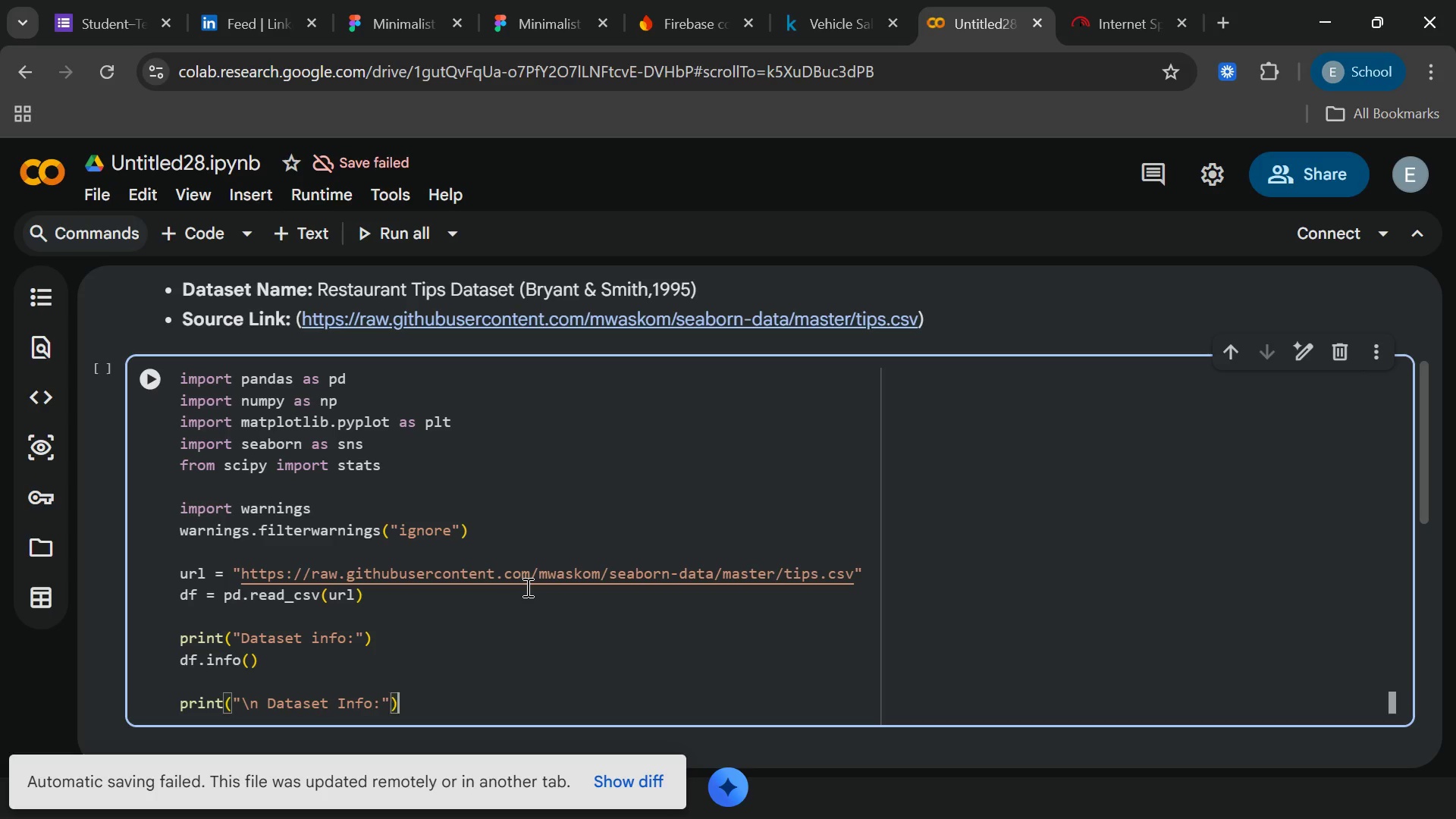 
key(ArrowRight)
 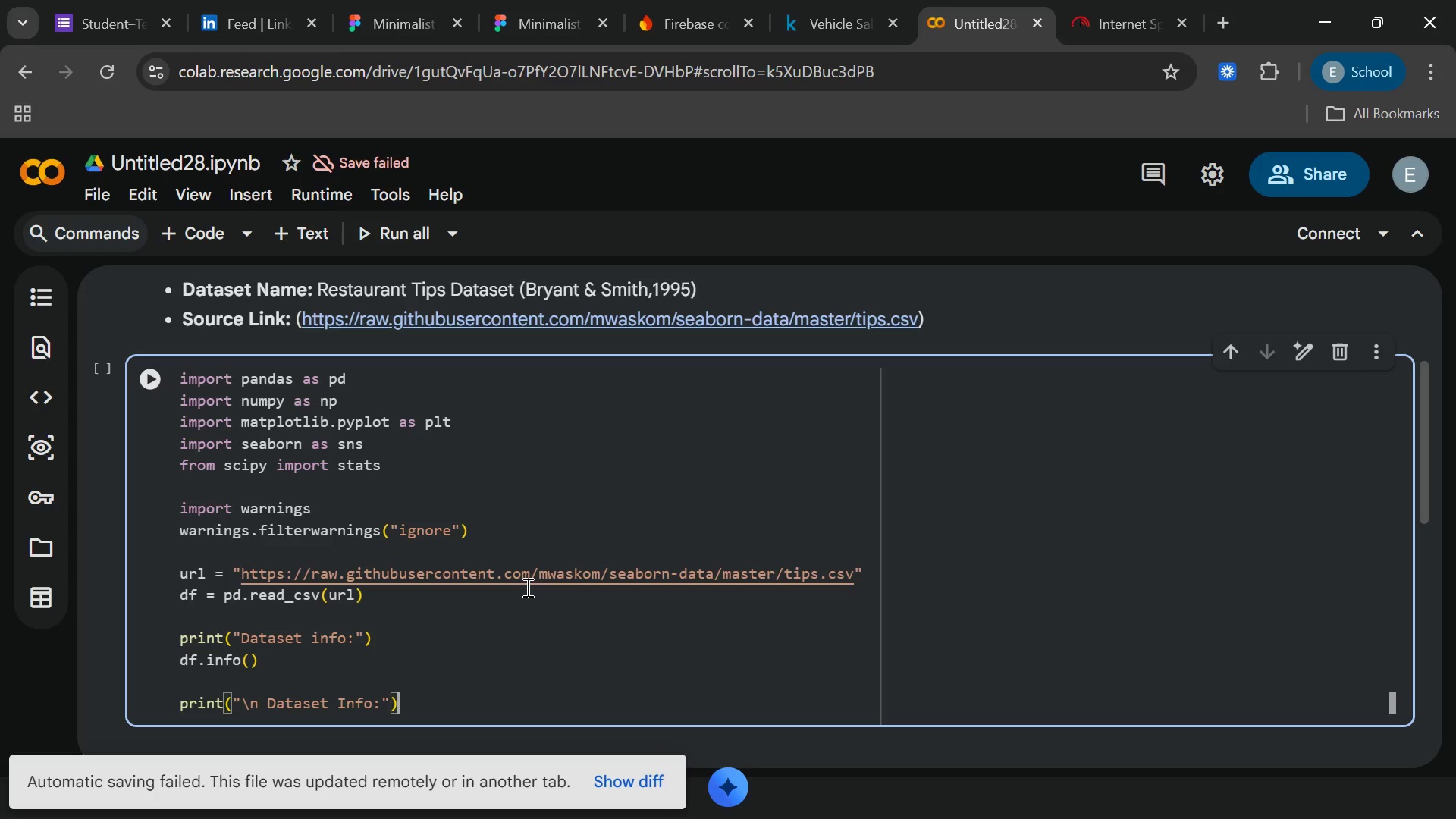 
key(Enter)
 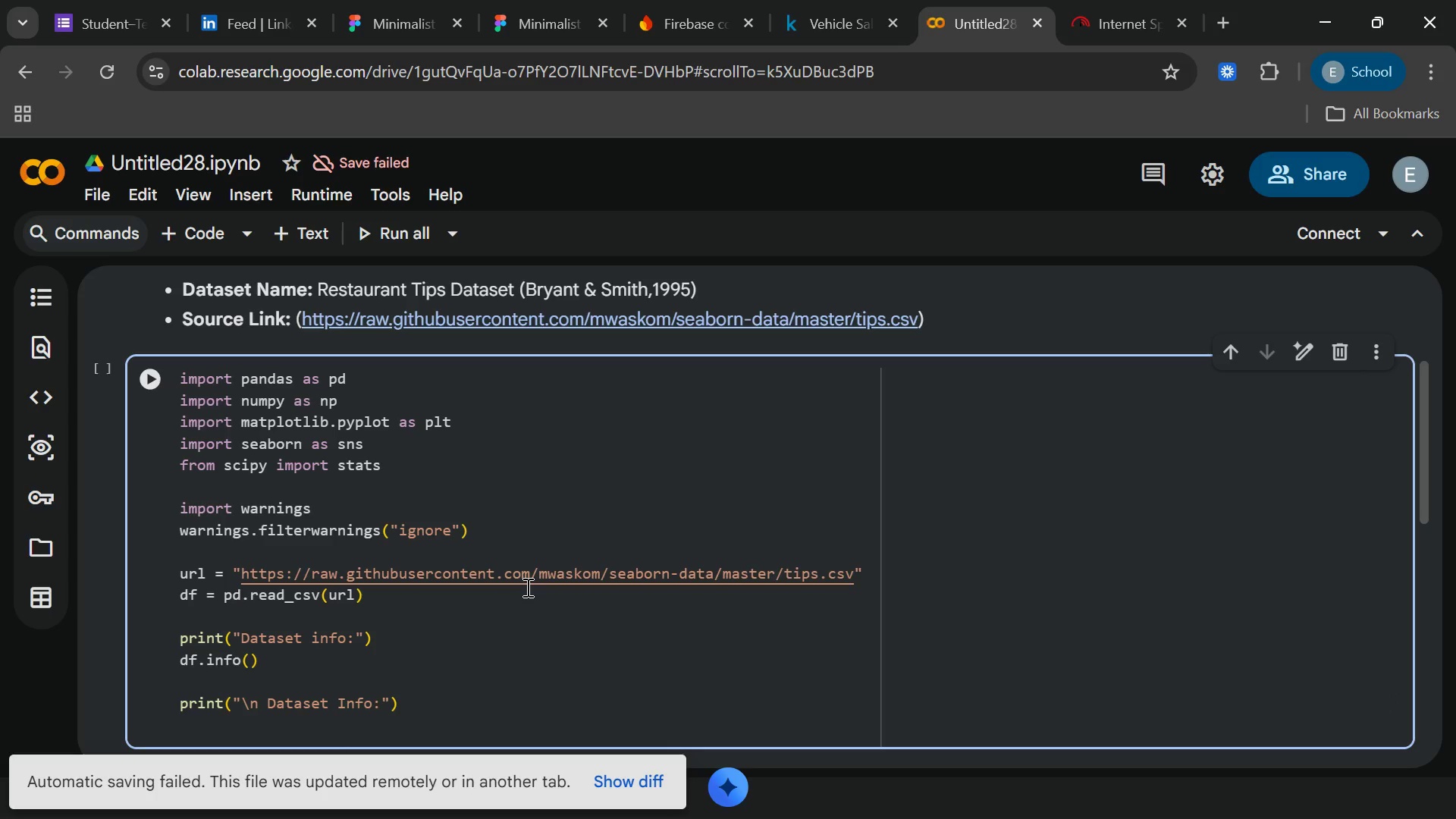 
type(df.info()
 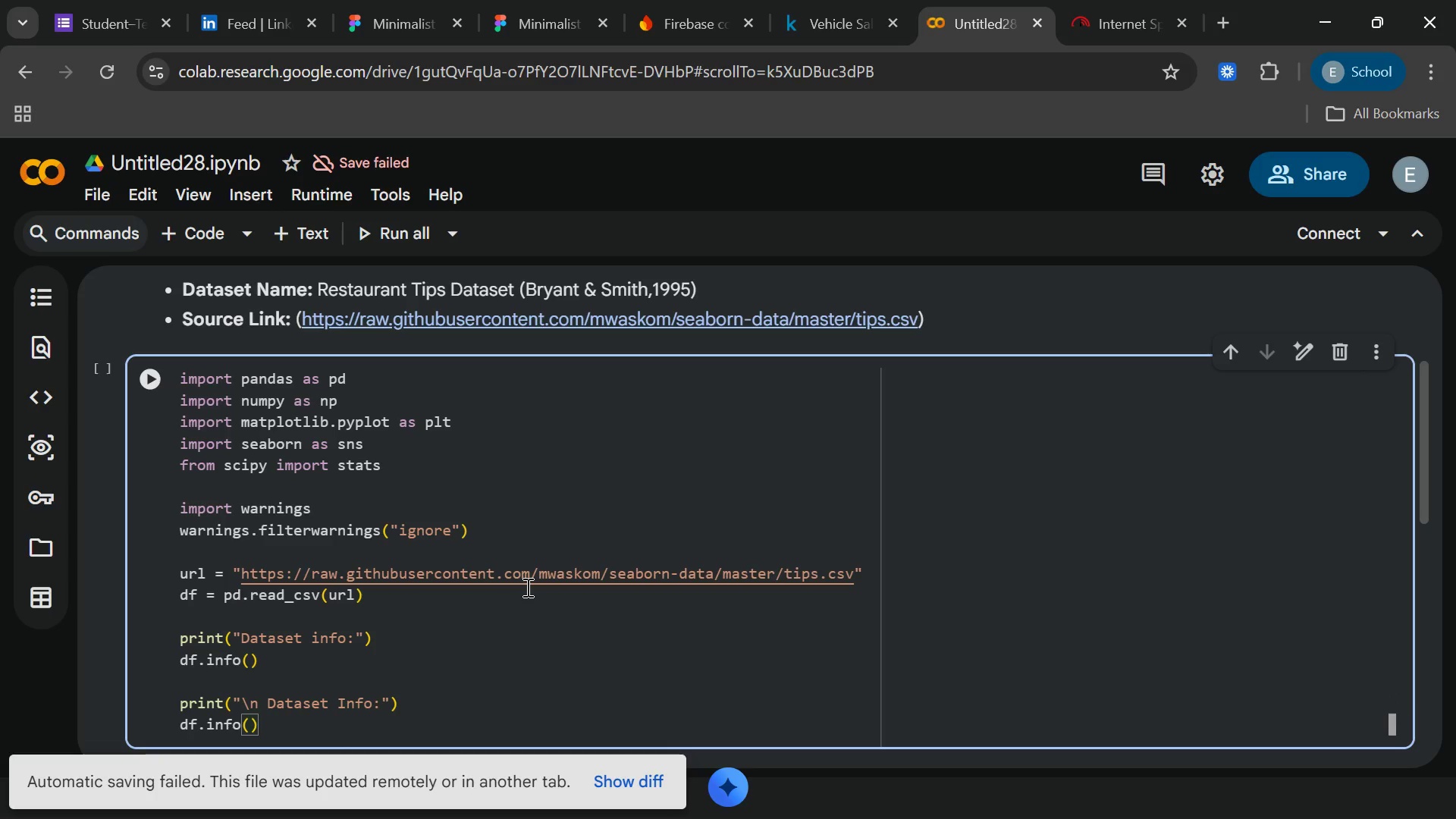 
key(ArrowRight)
 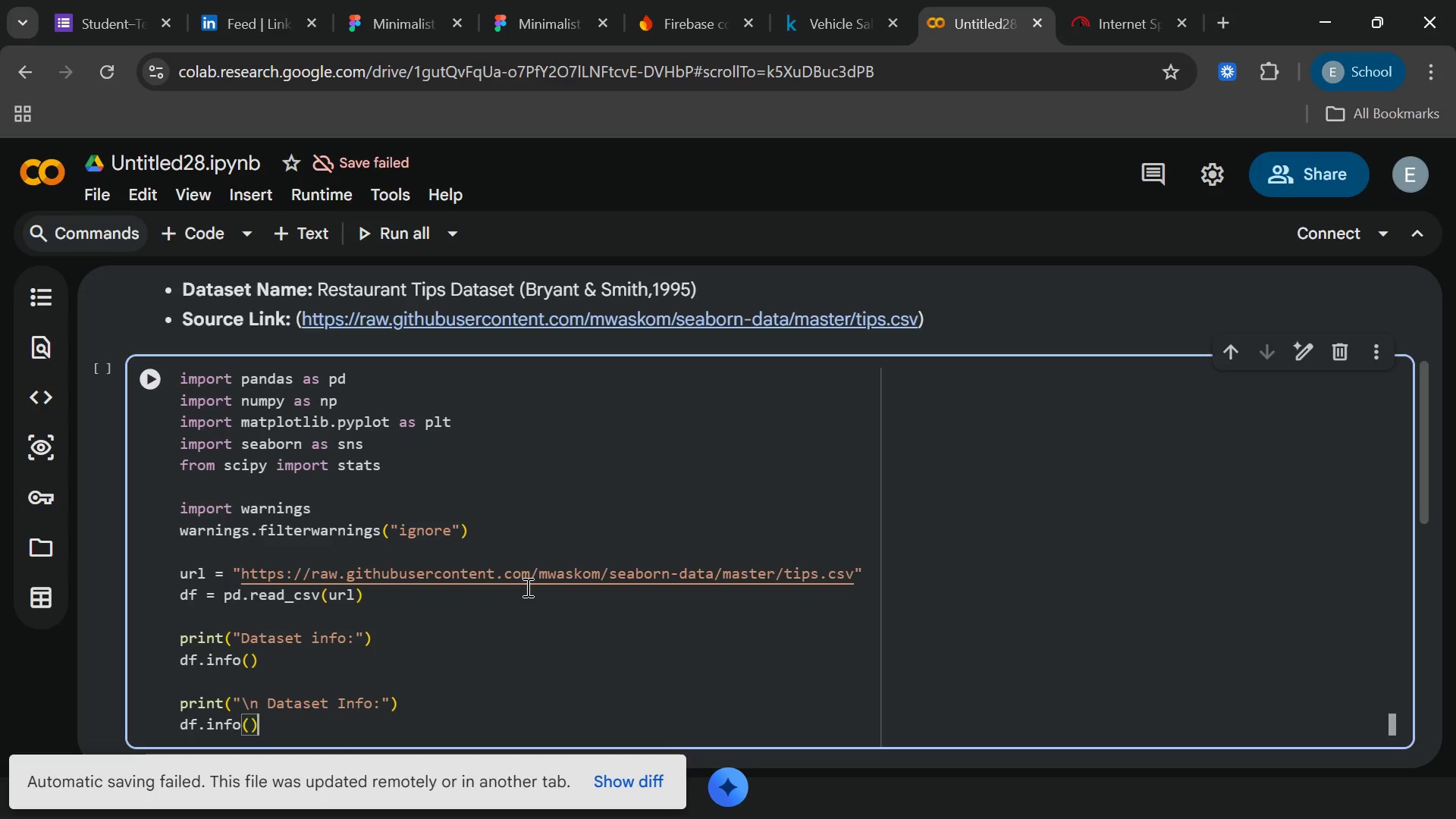 
key(Enter)
 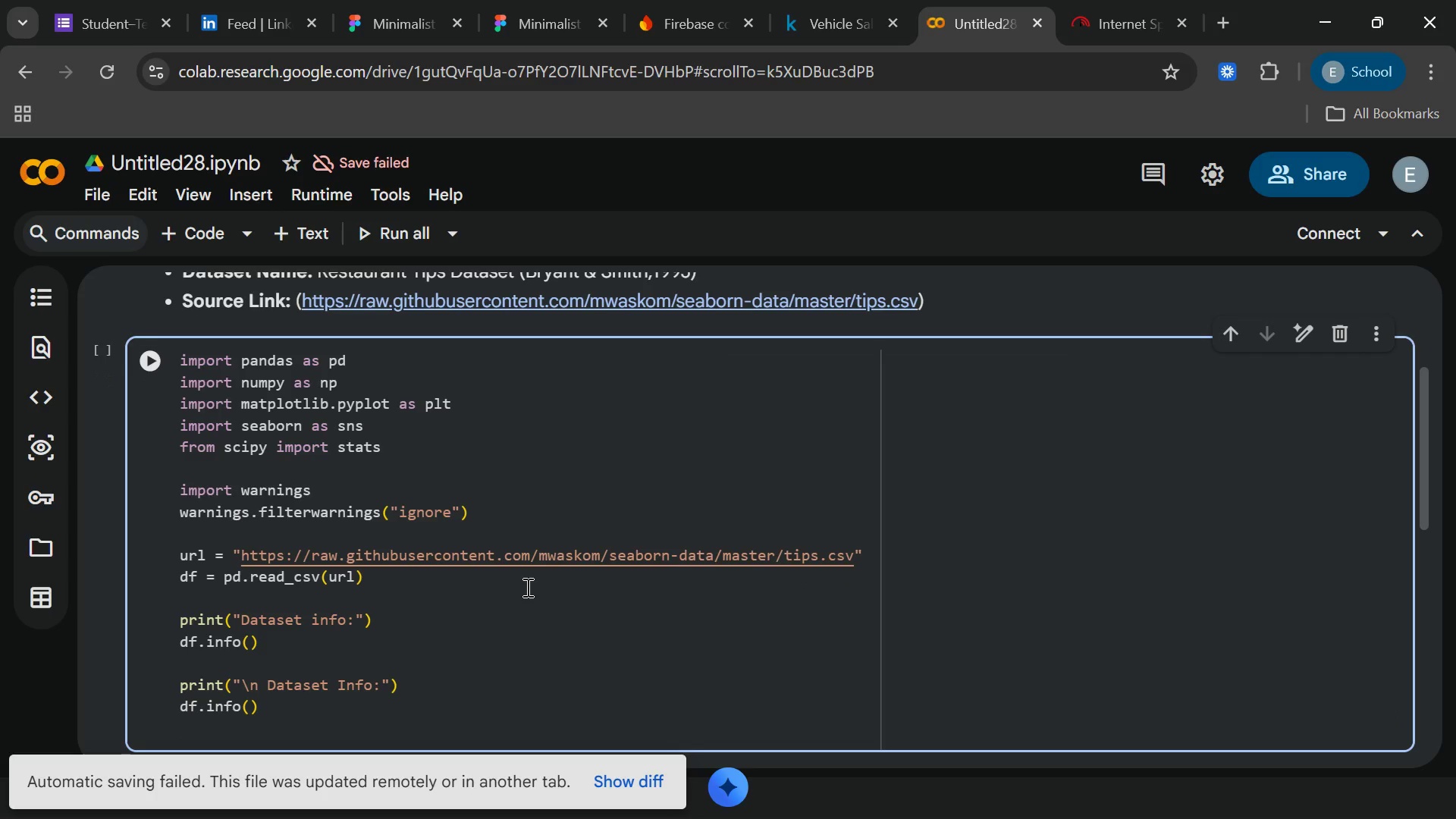 
key(Enter)
 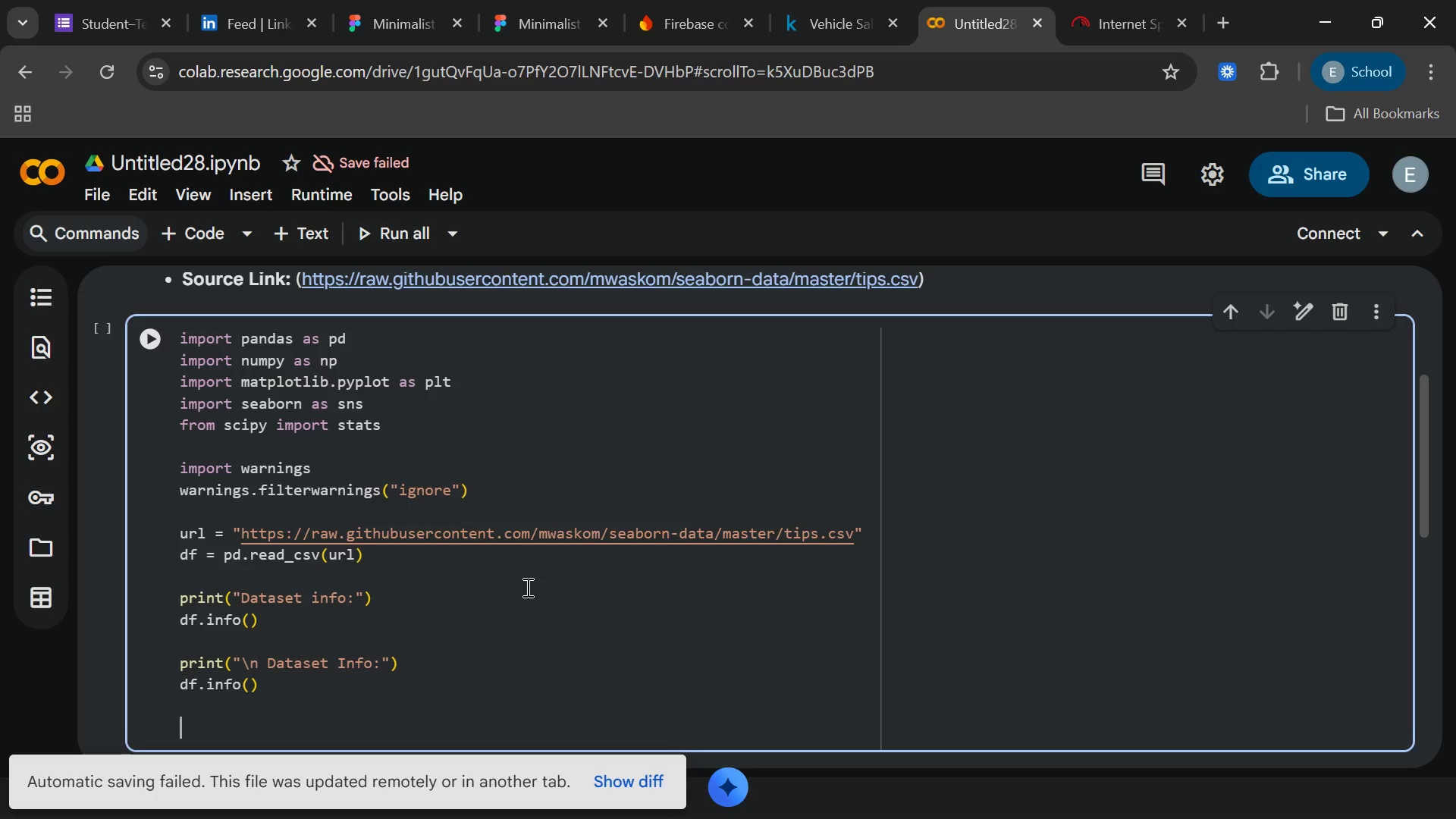 
wait(15.31)
 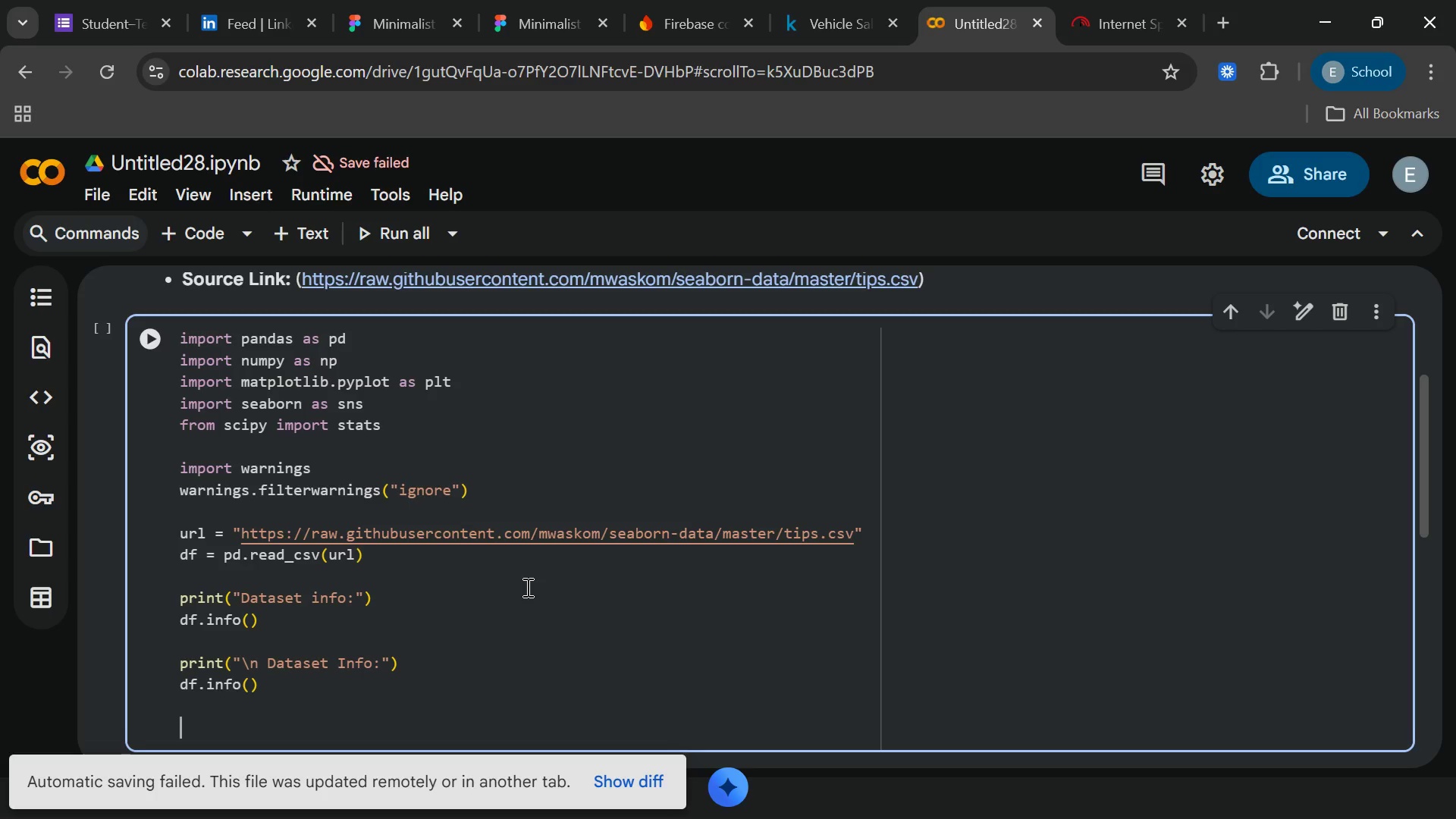 
type(print("\nDa)
 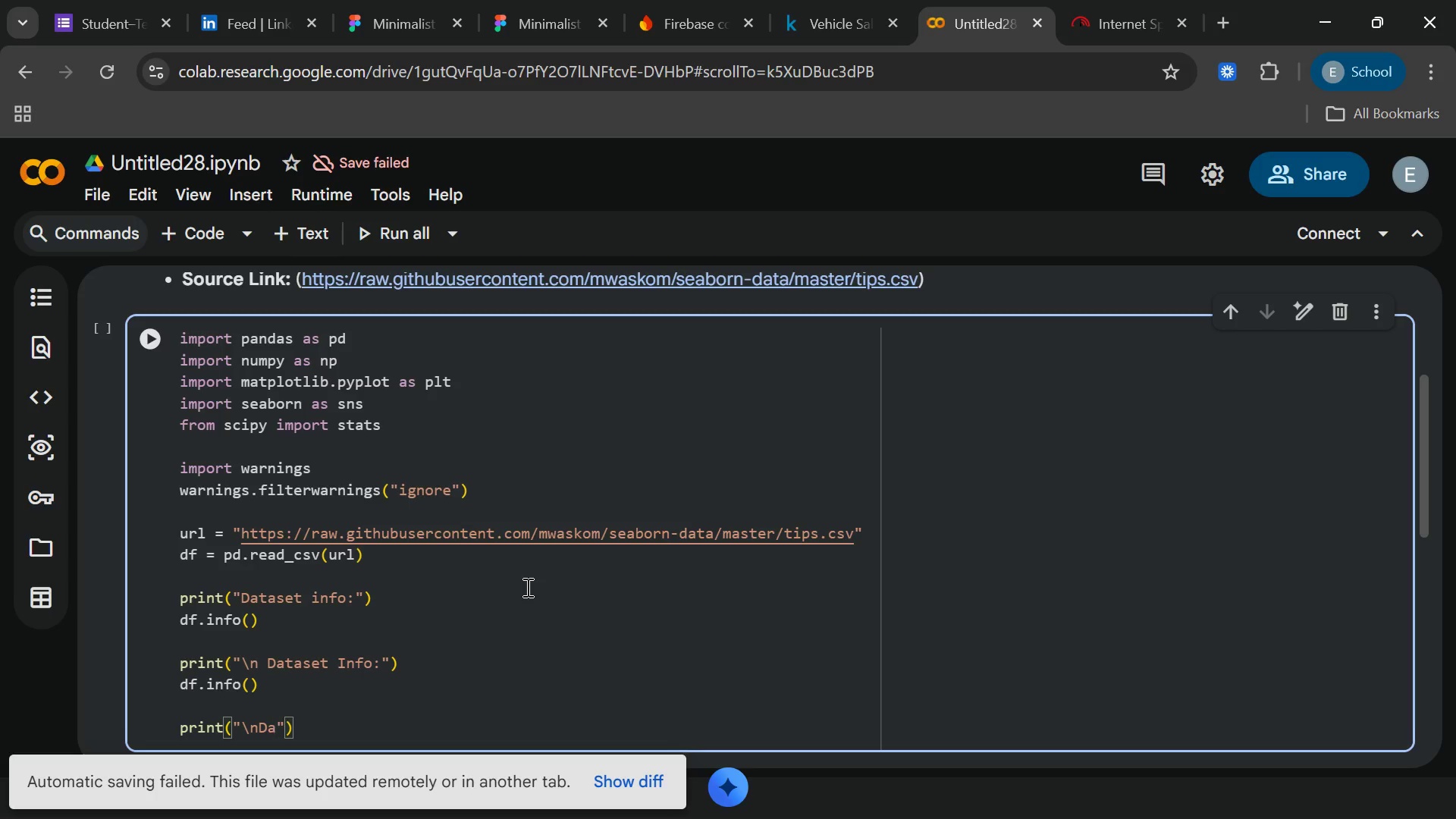 
type(ta)
 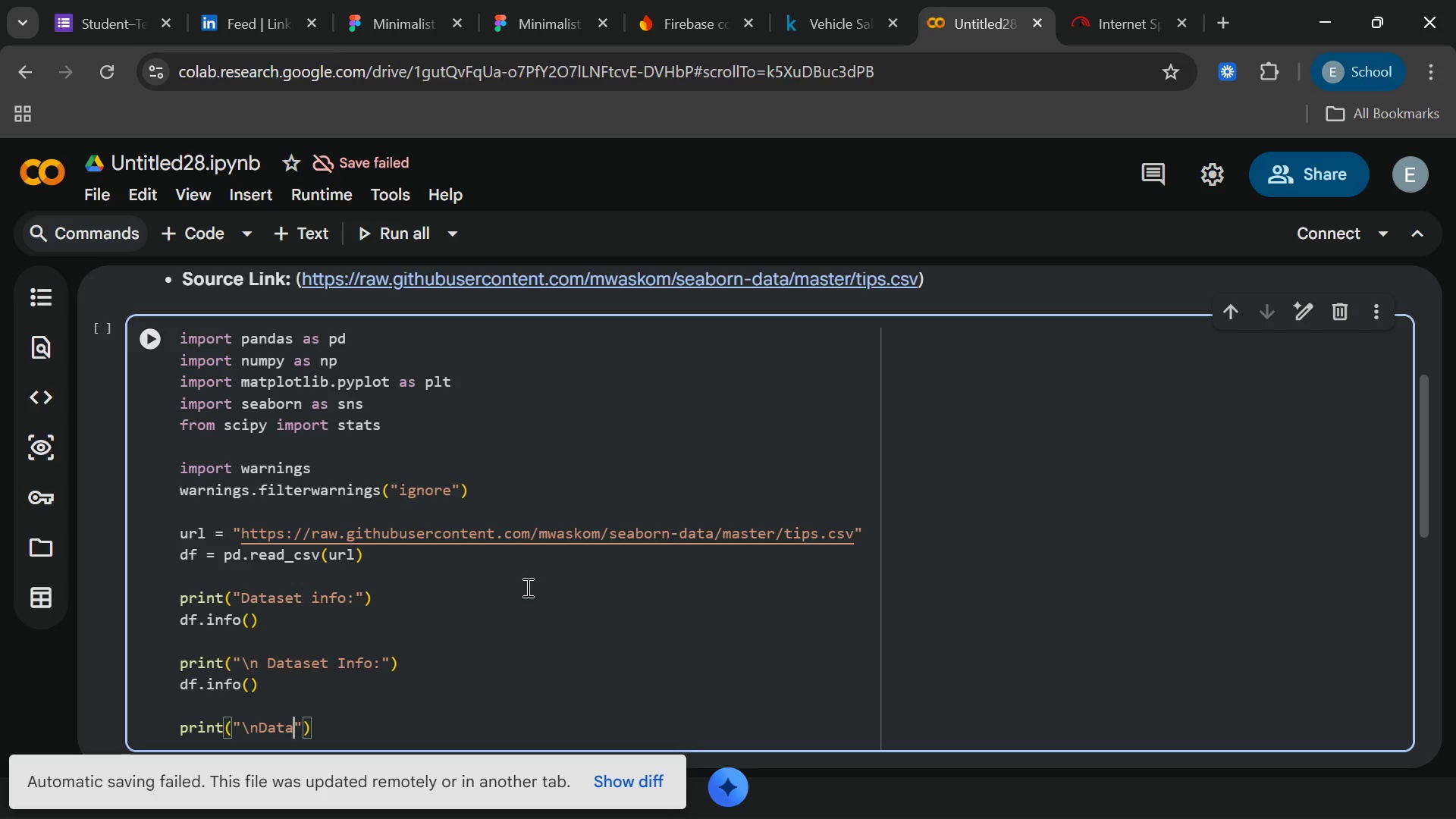 
wait(6.62)
 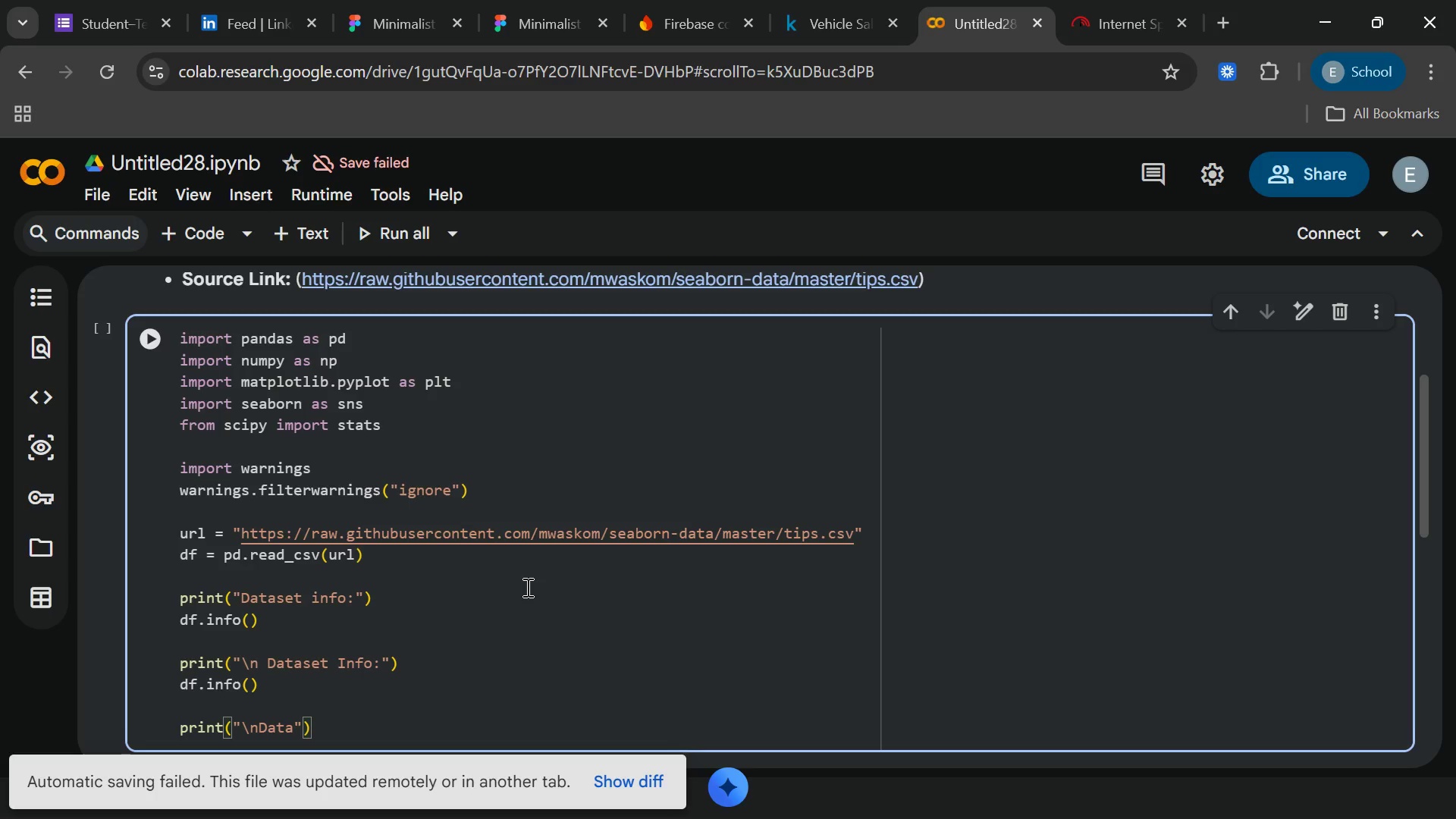 
type(set)
 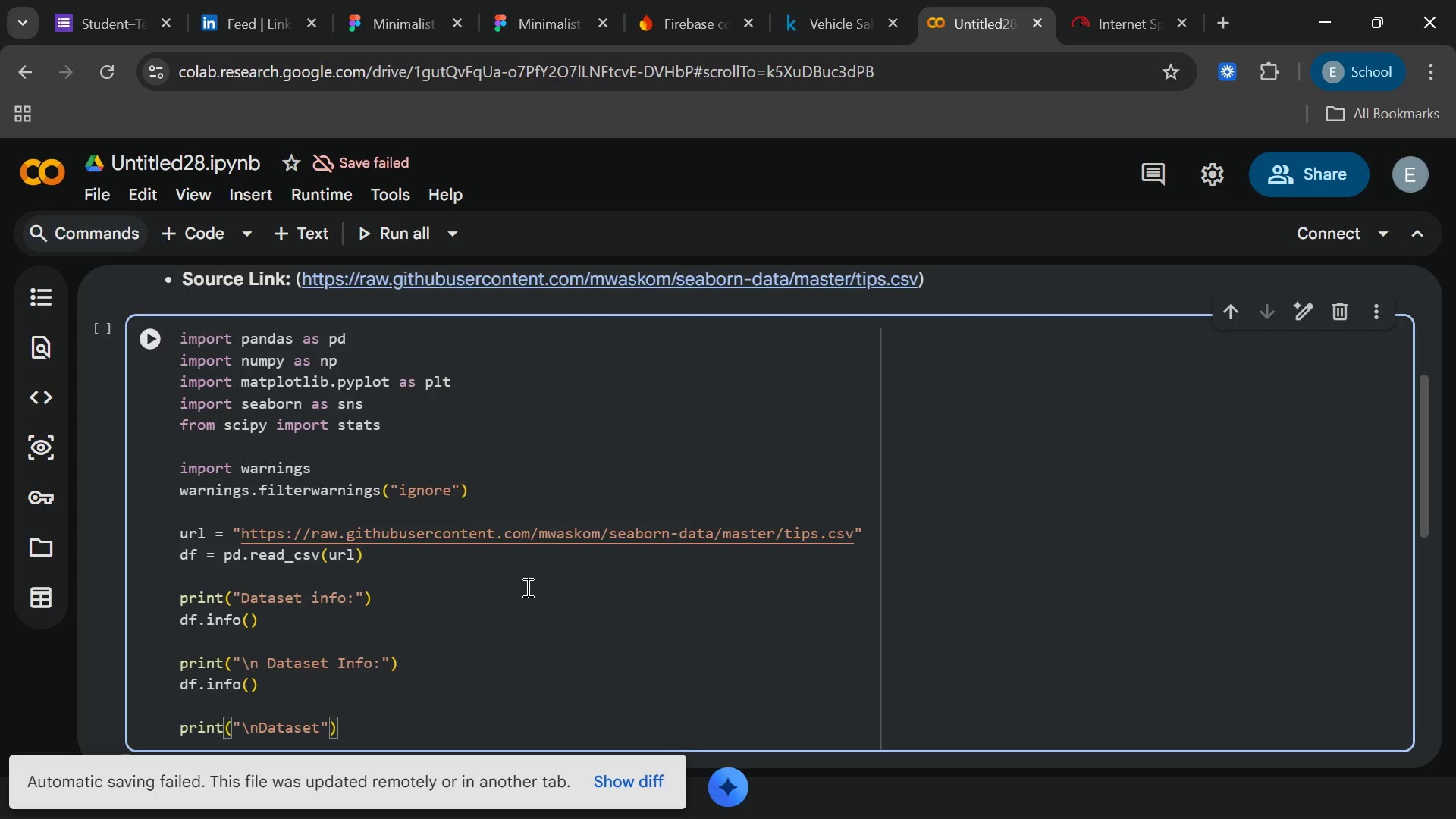 
type( columns)
 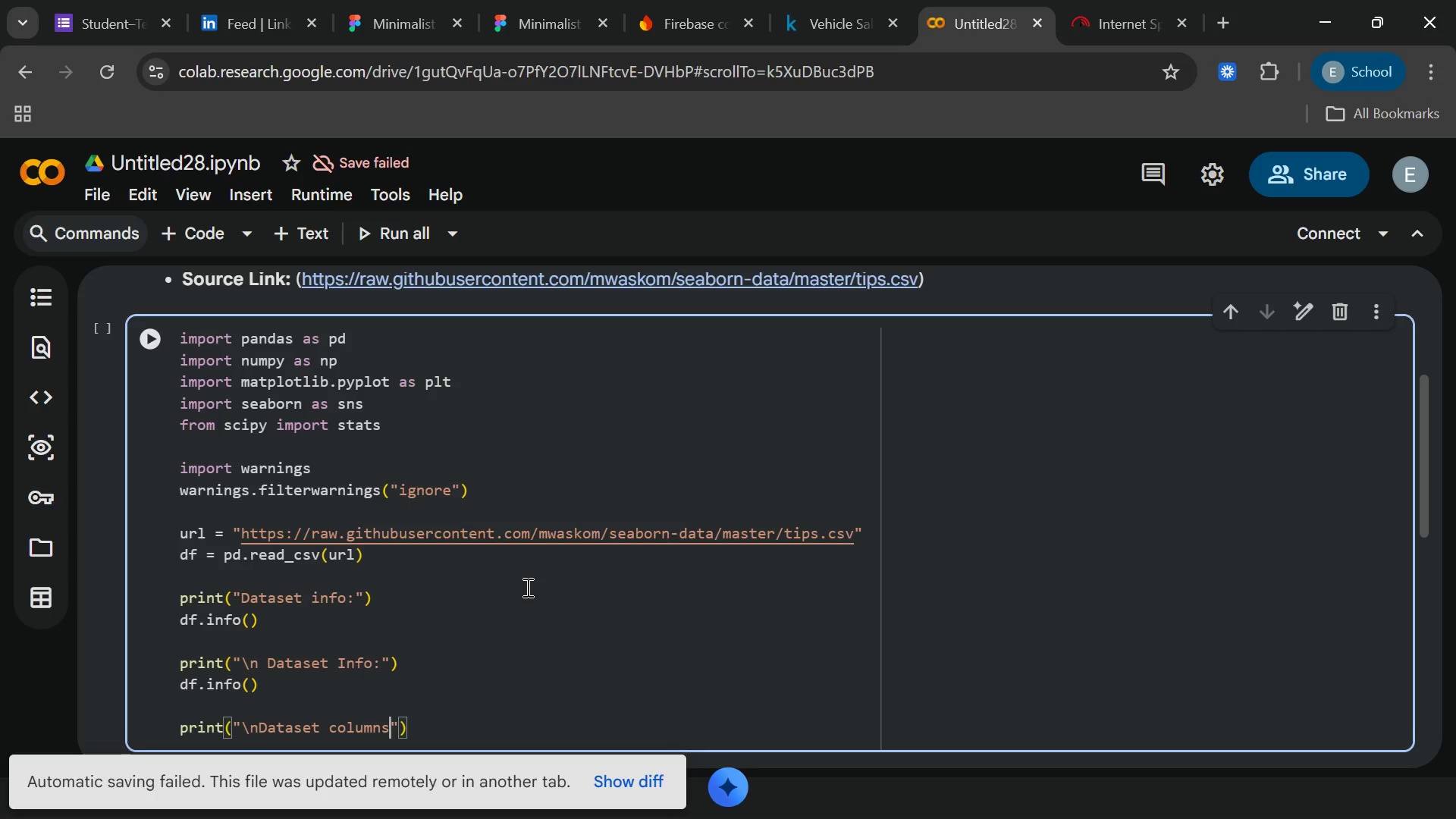 
key(ArrowLeft)
 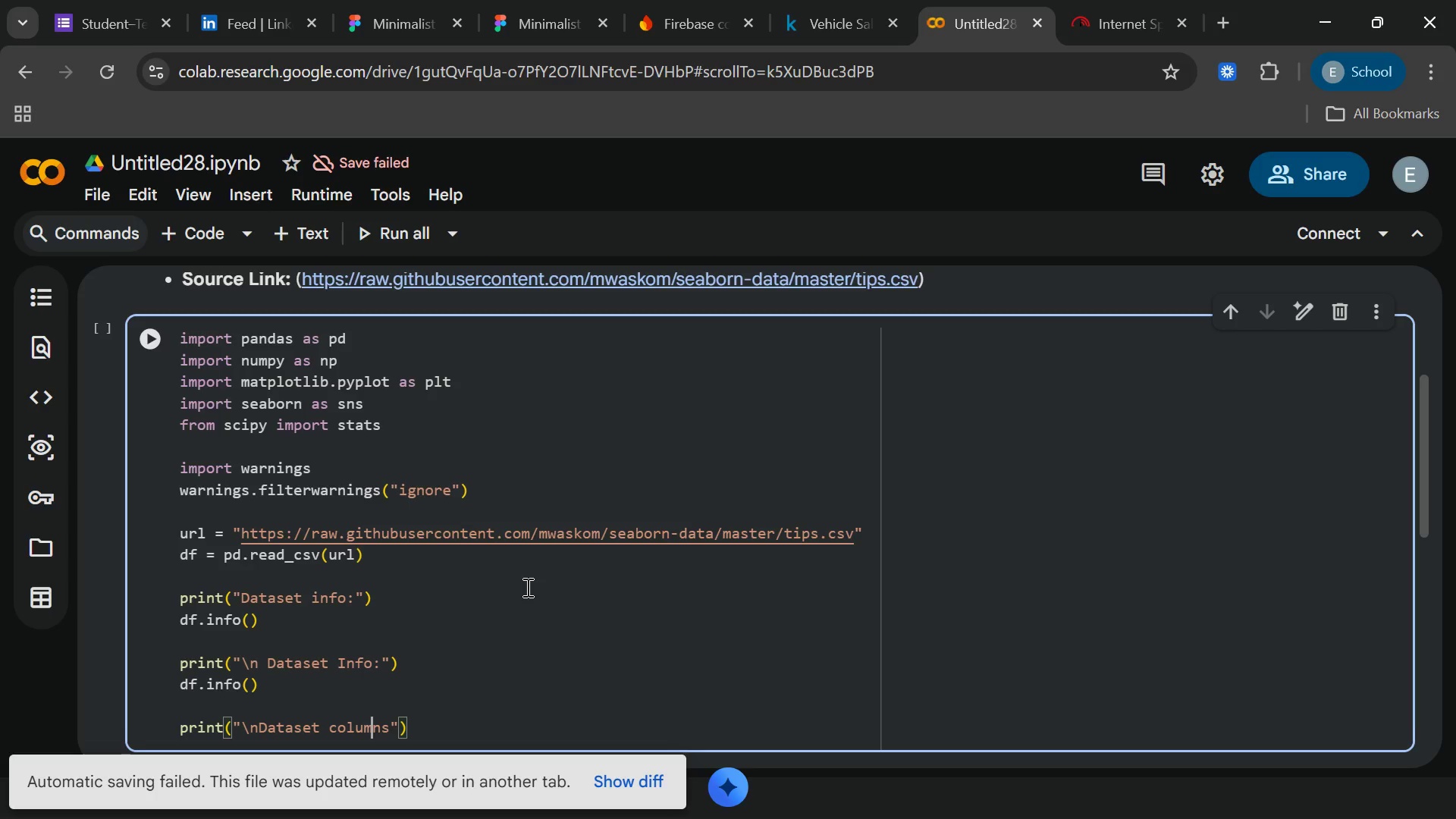 
key(ArrowLeft)
 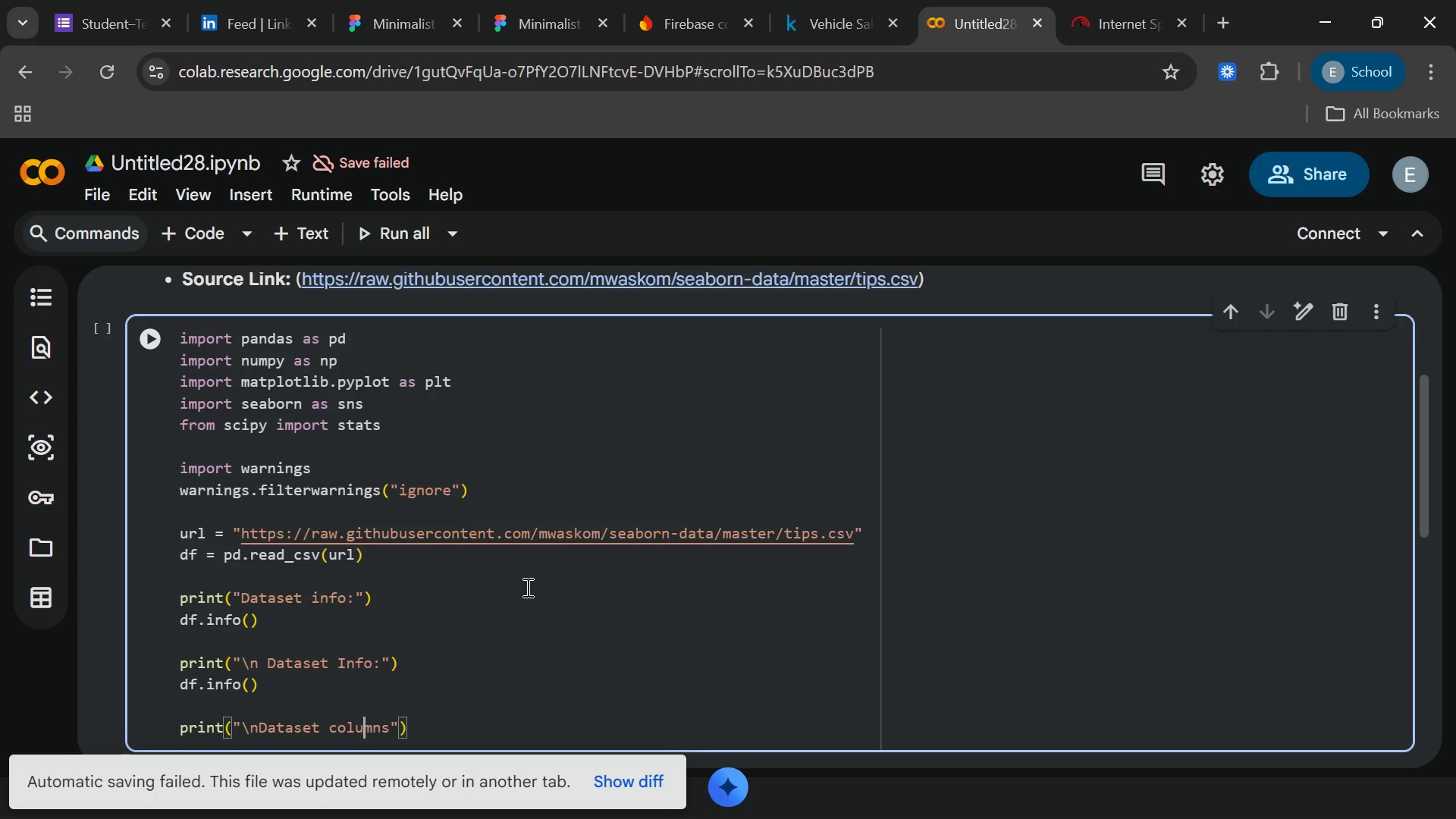 
key(ArrowLeft)
 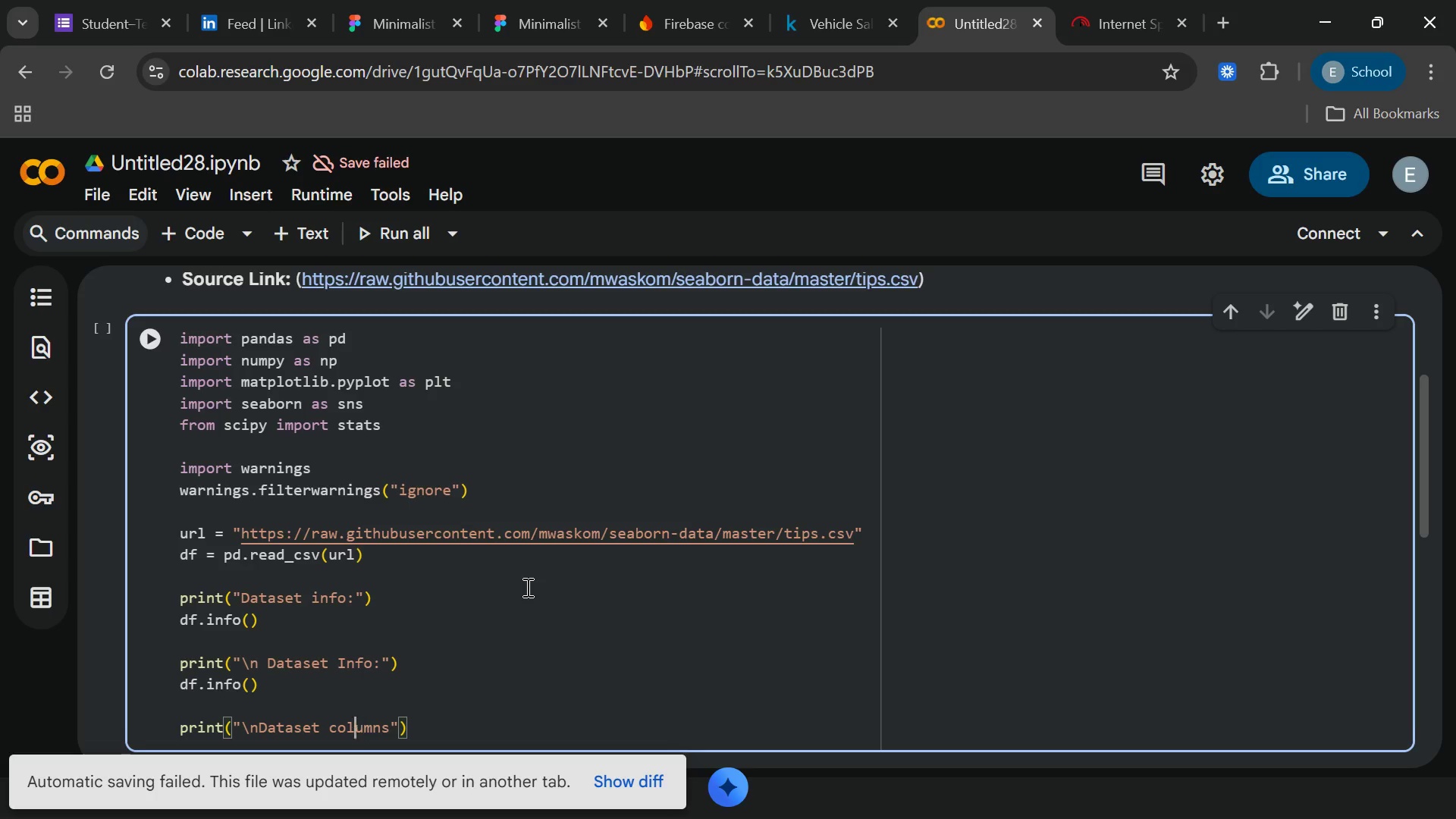 
key(ArrowLeft)
 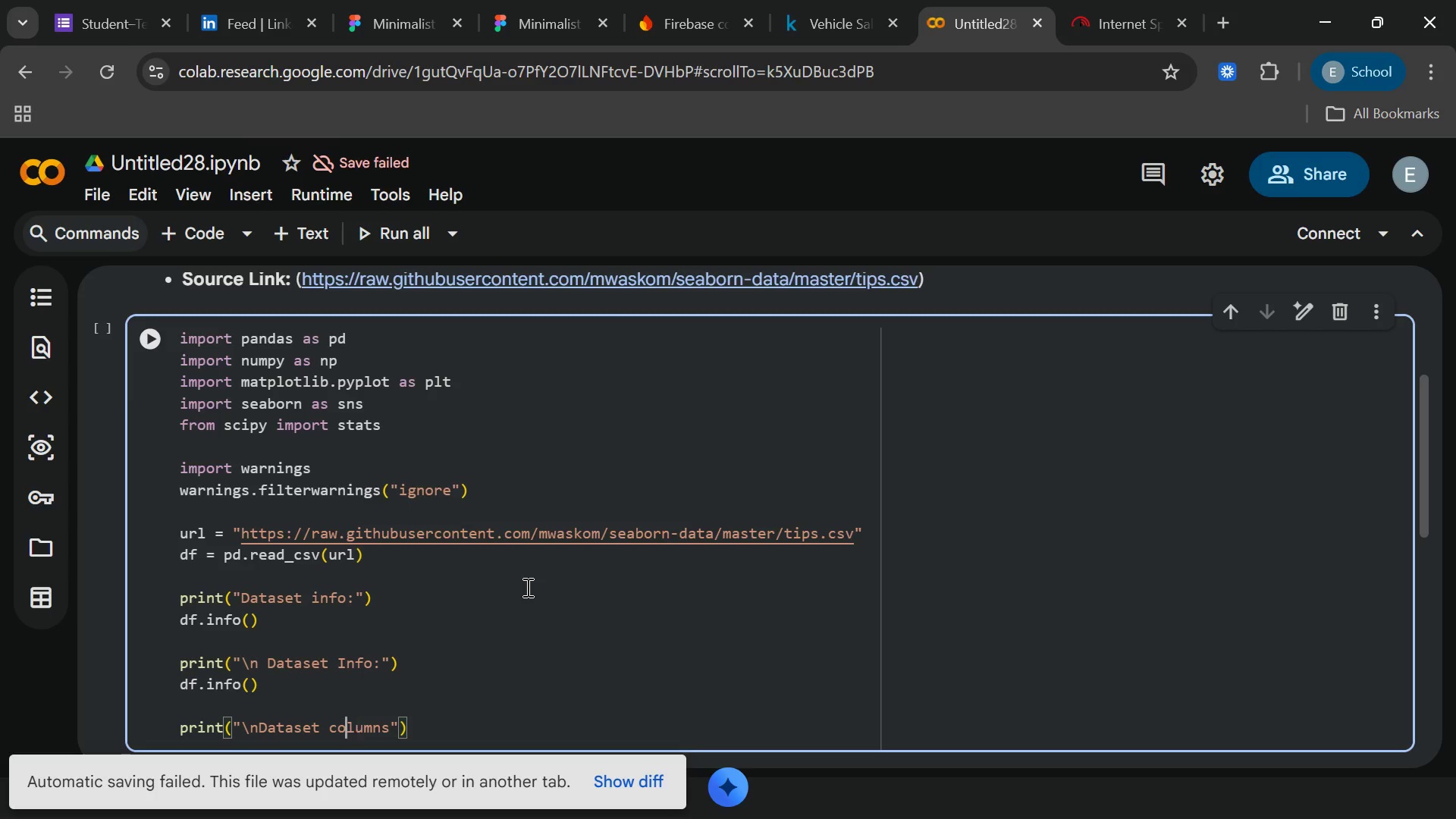 
key(ArrowLeft)
 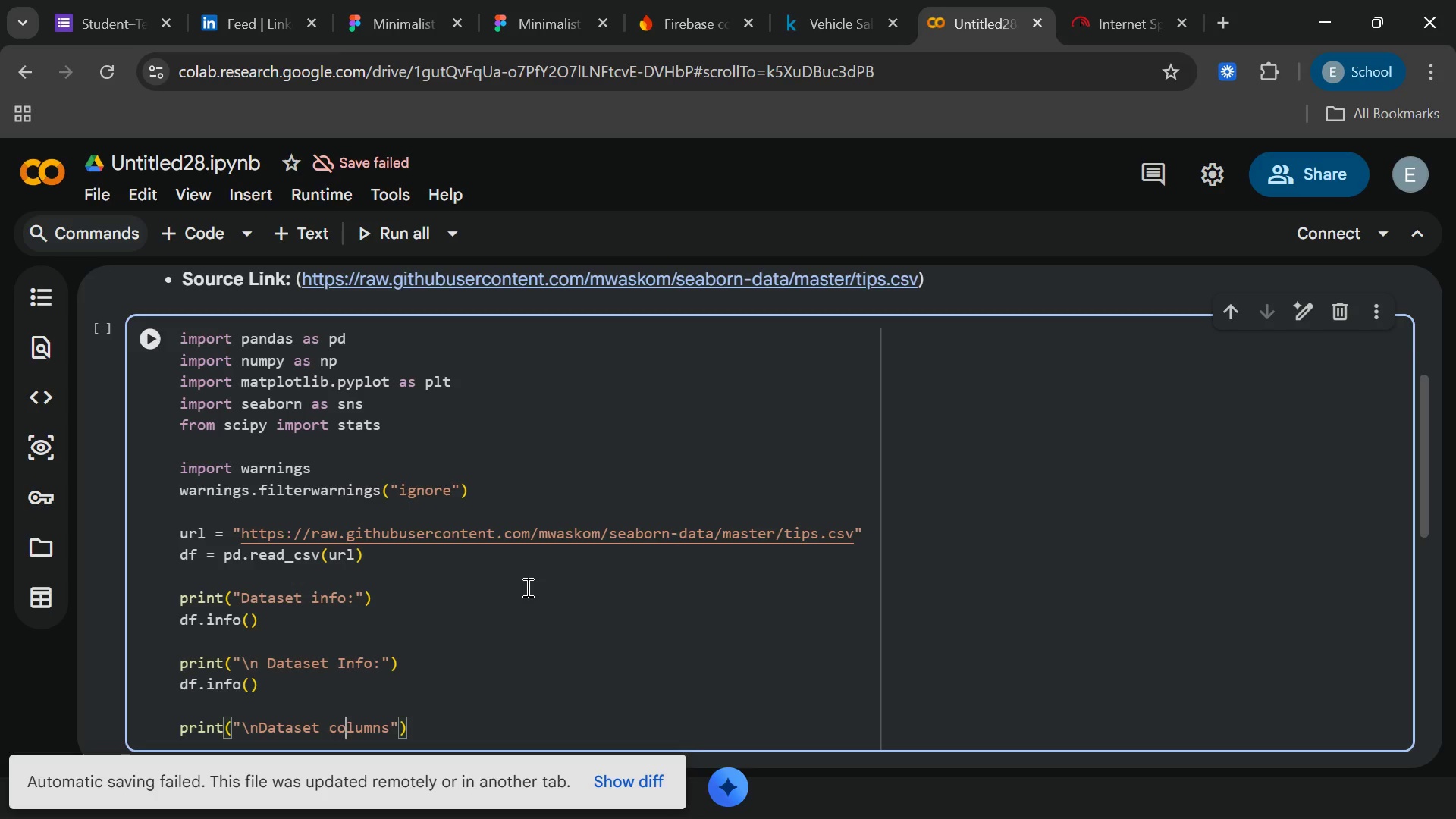 
key(ArrowLeft)
 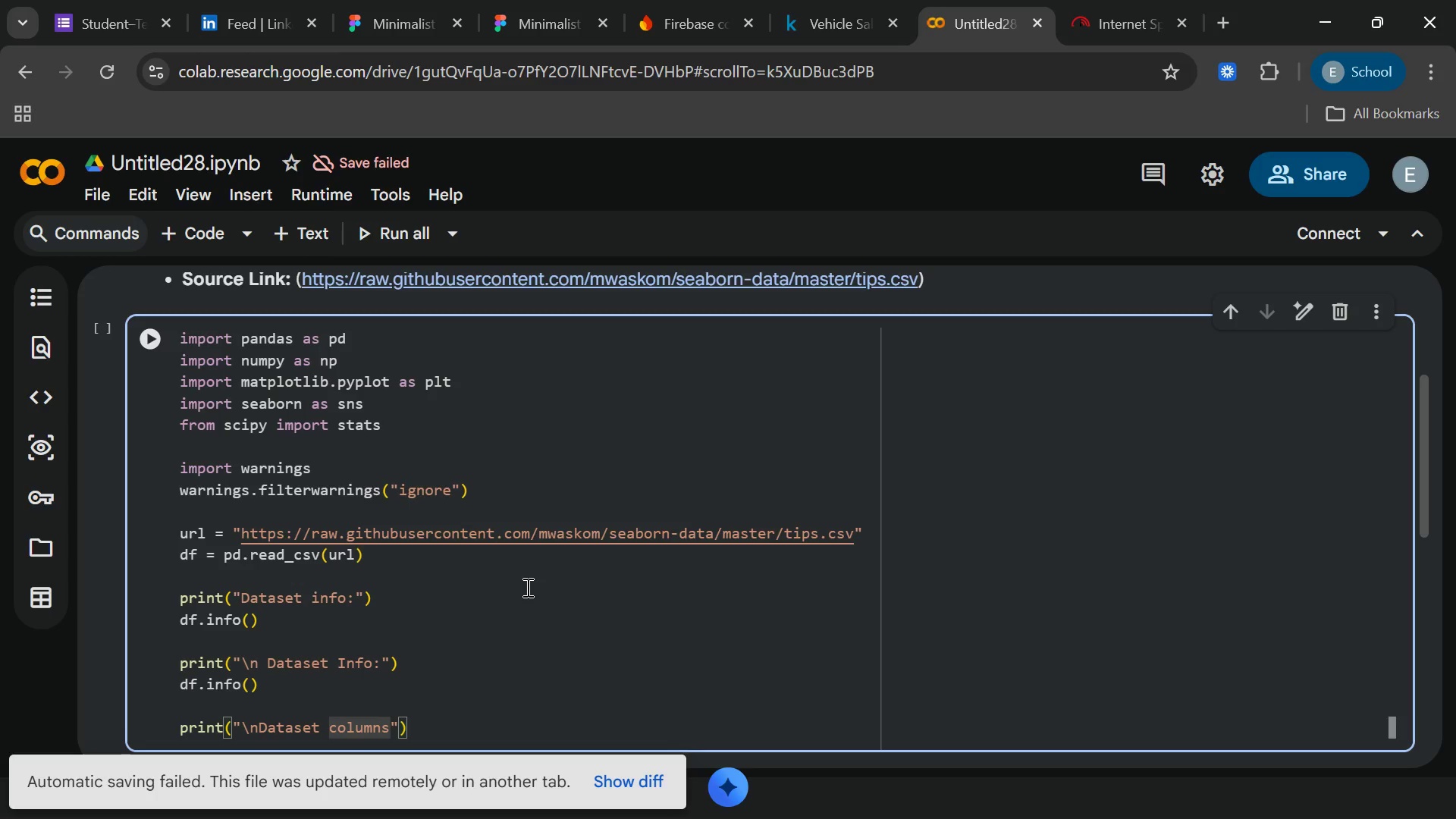 
key(Backspace)
 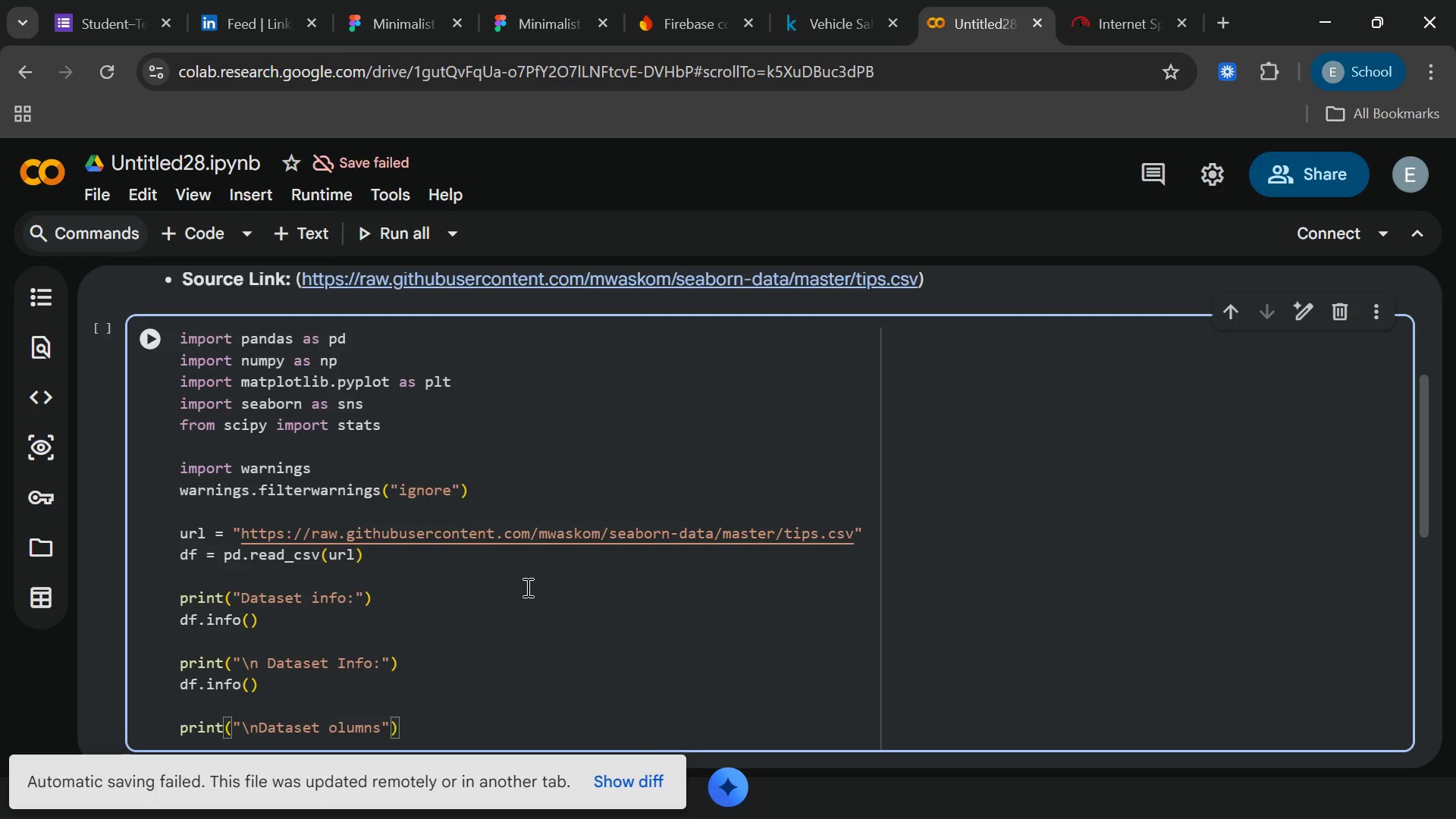 
key(Shift+C)
 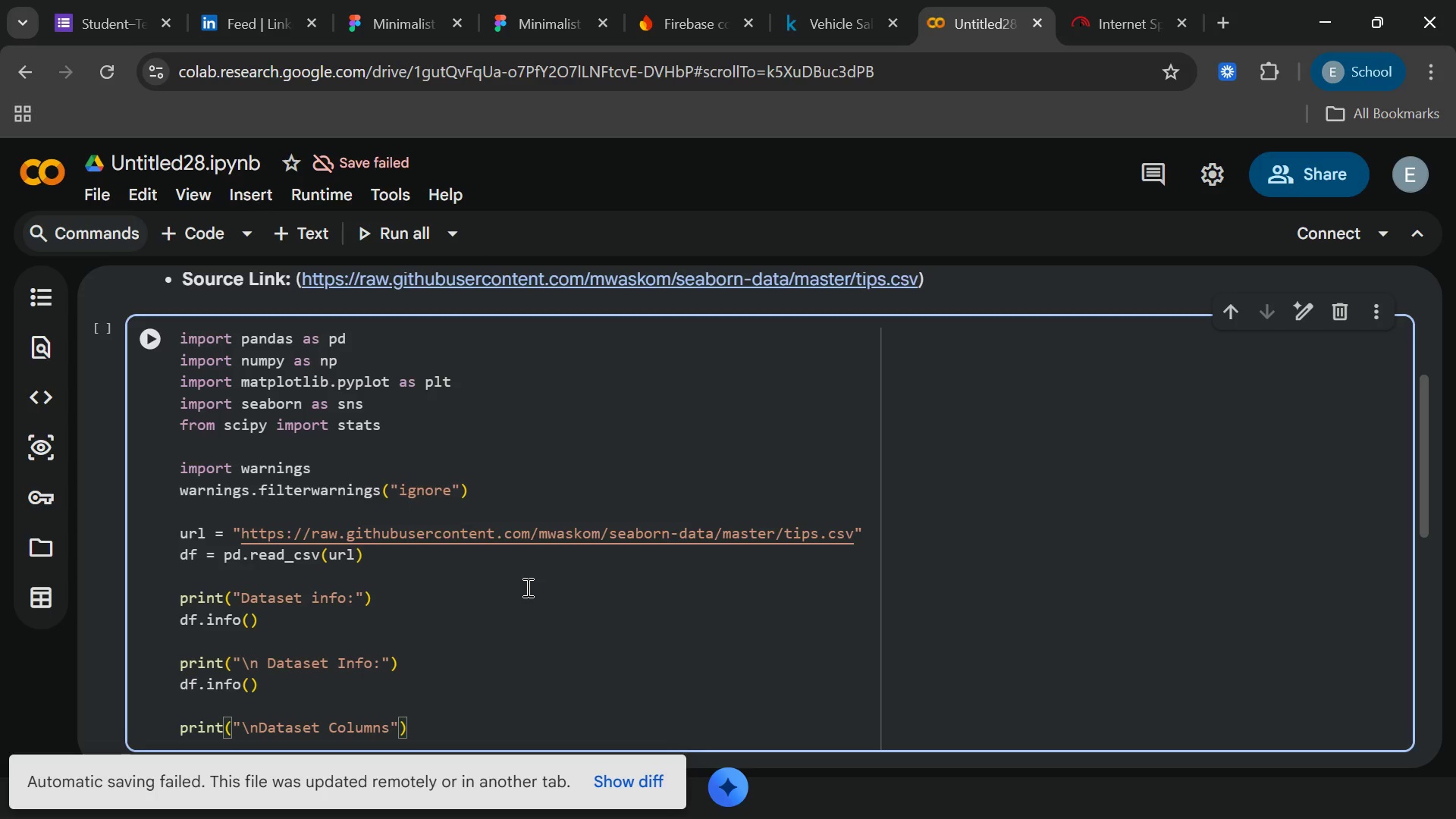 
wait(6.28)
 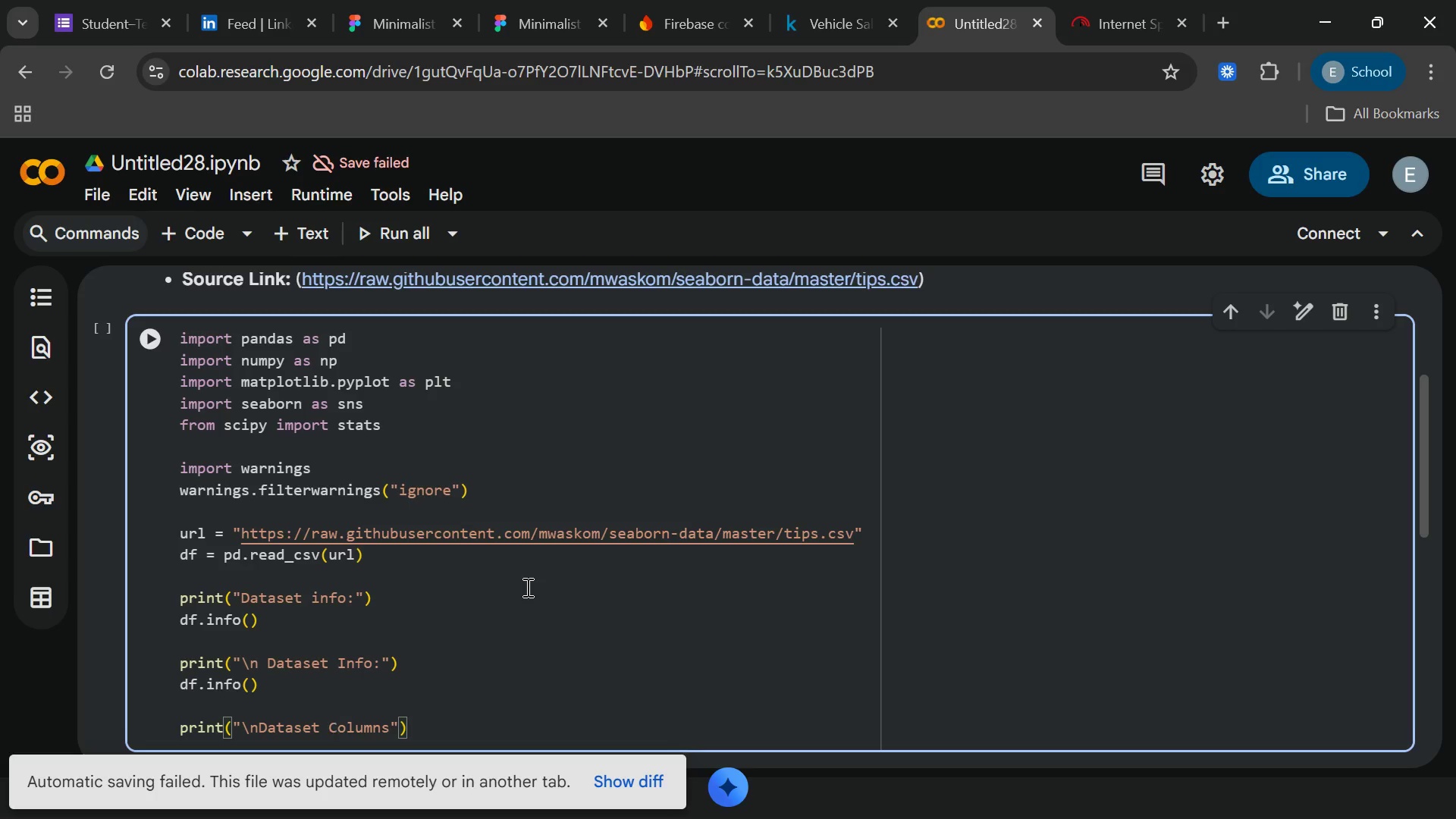 
key(ArrowRight)
 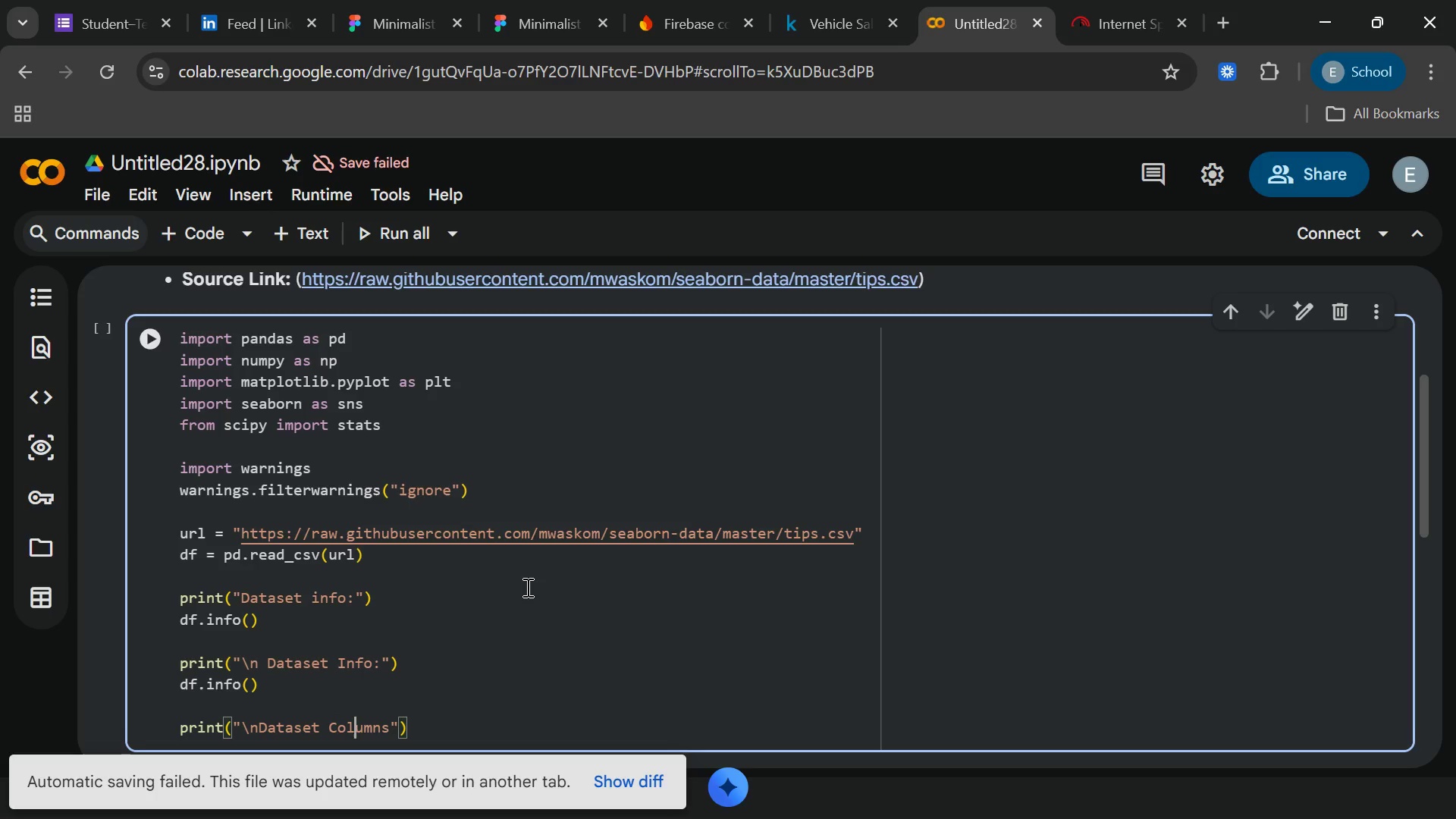 
key(ArrowRight)
 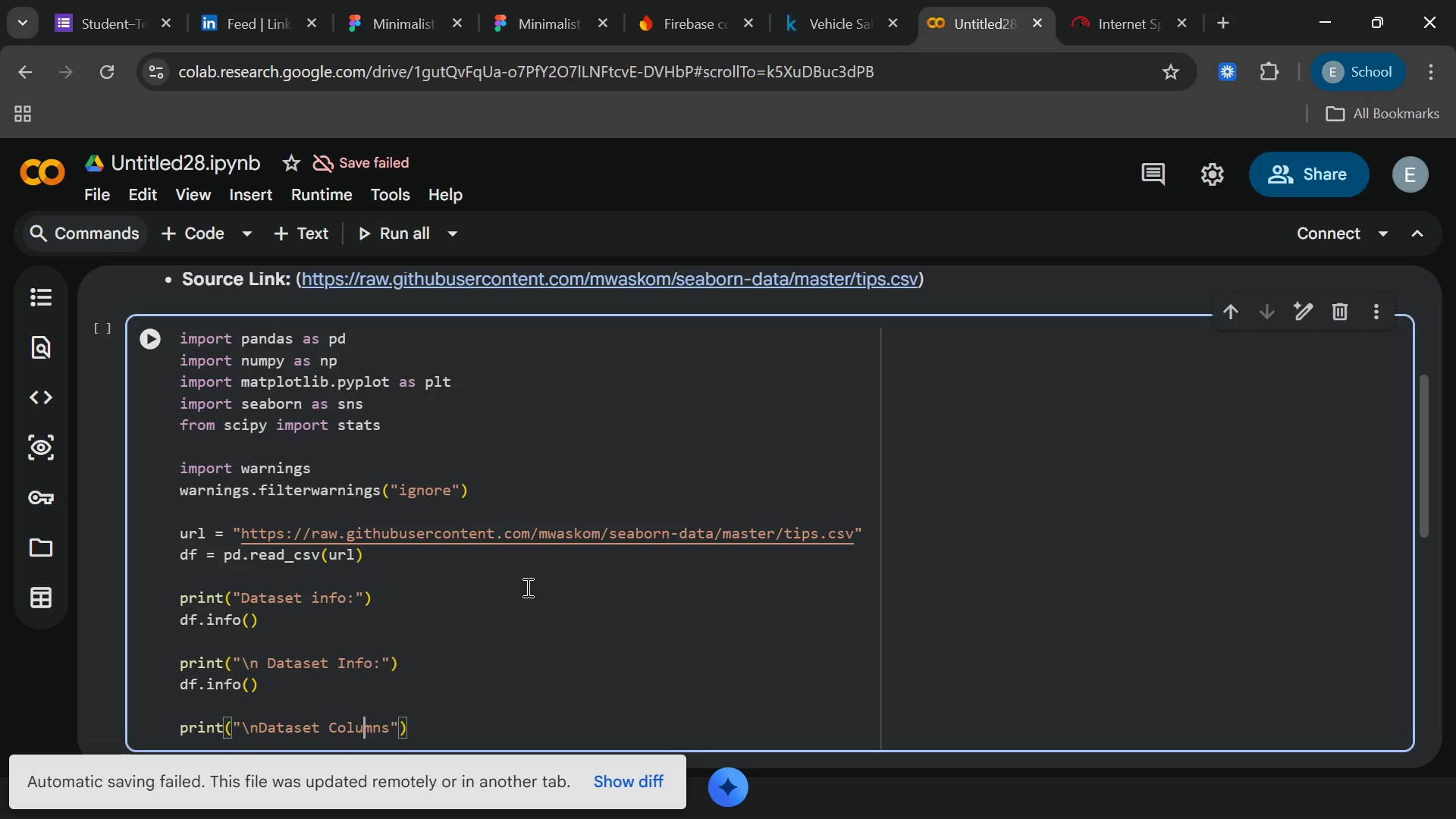 
key(ArrowRight)
 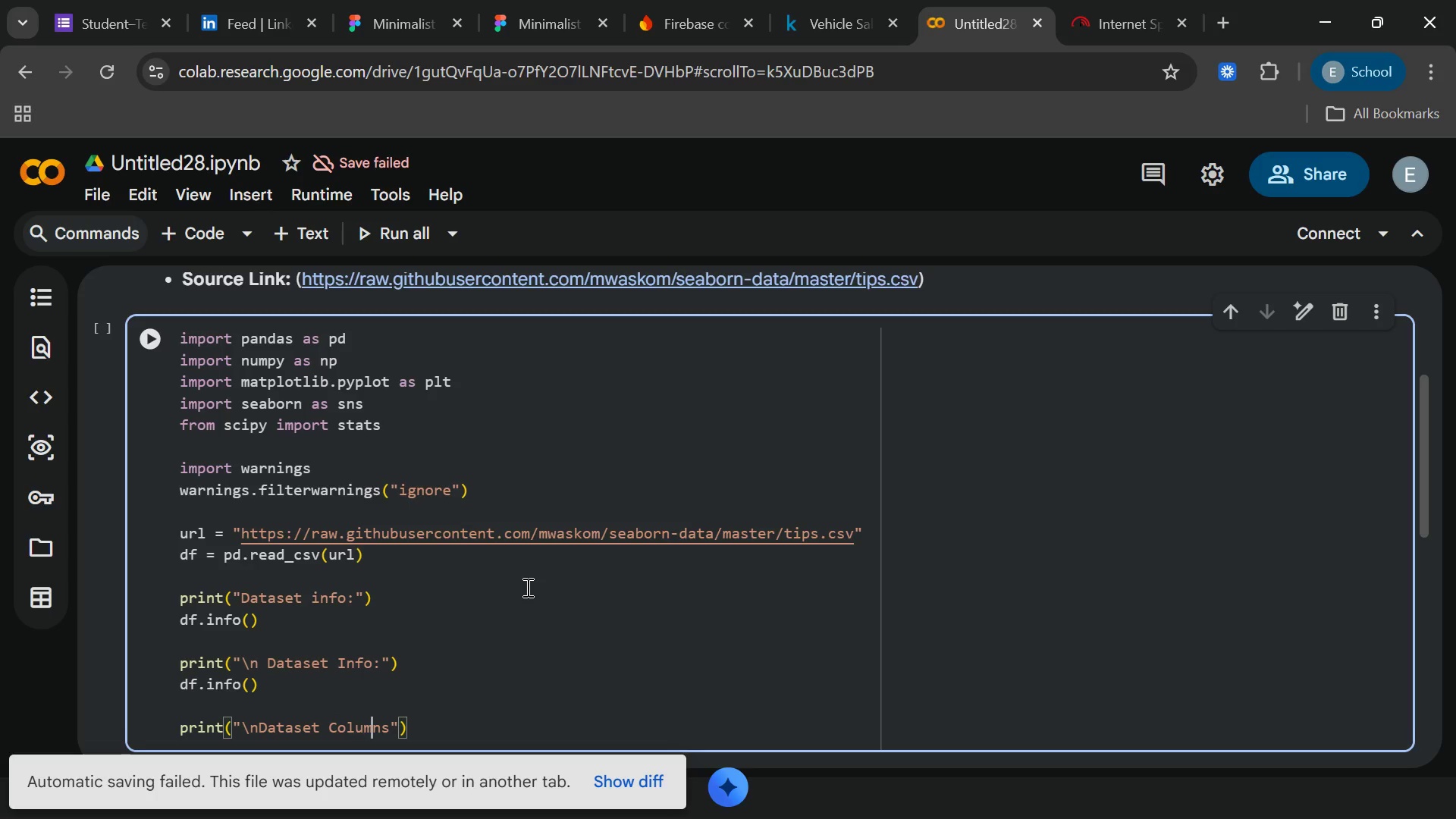 
key(ArrowRight)
 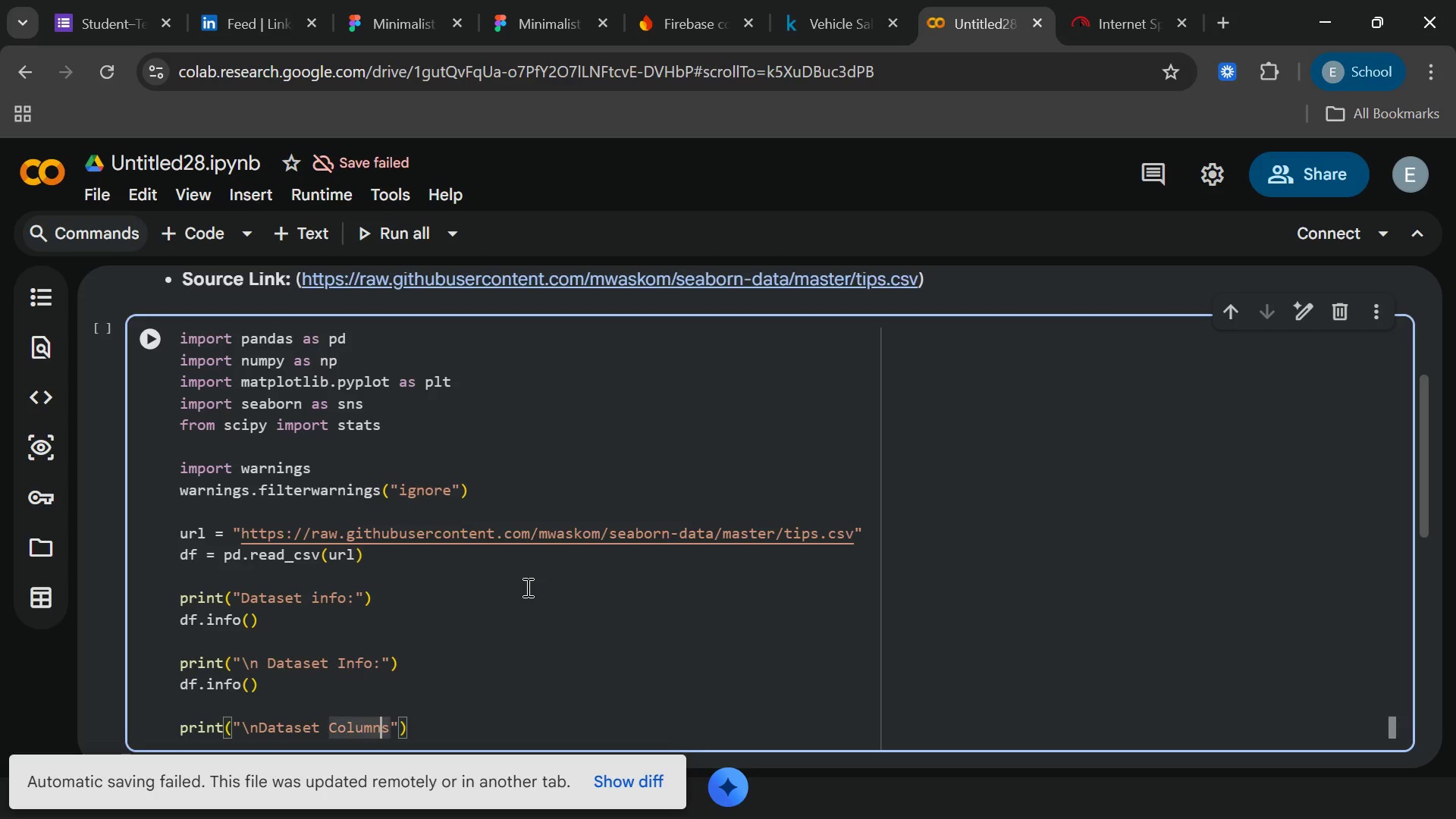 
key(ArrowRight)
 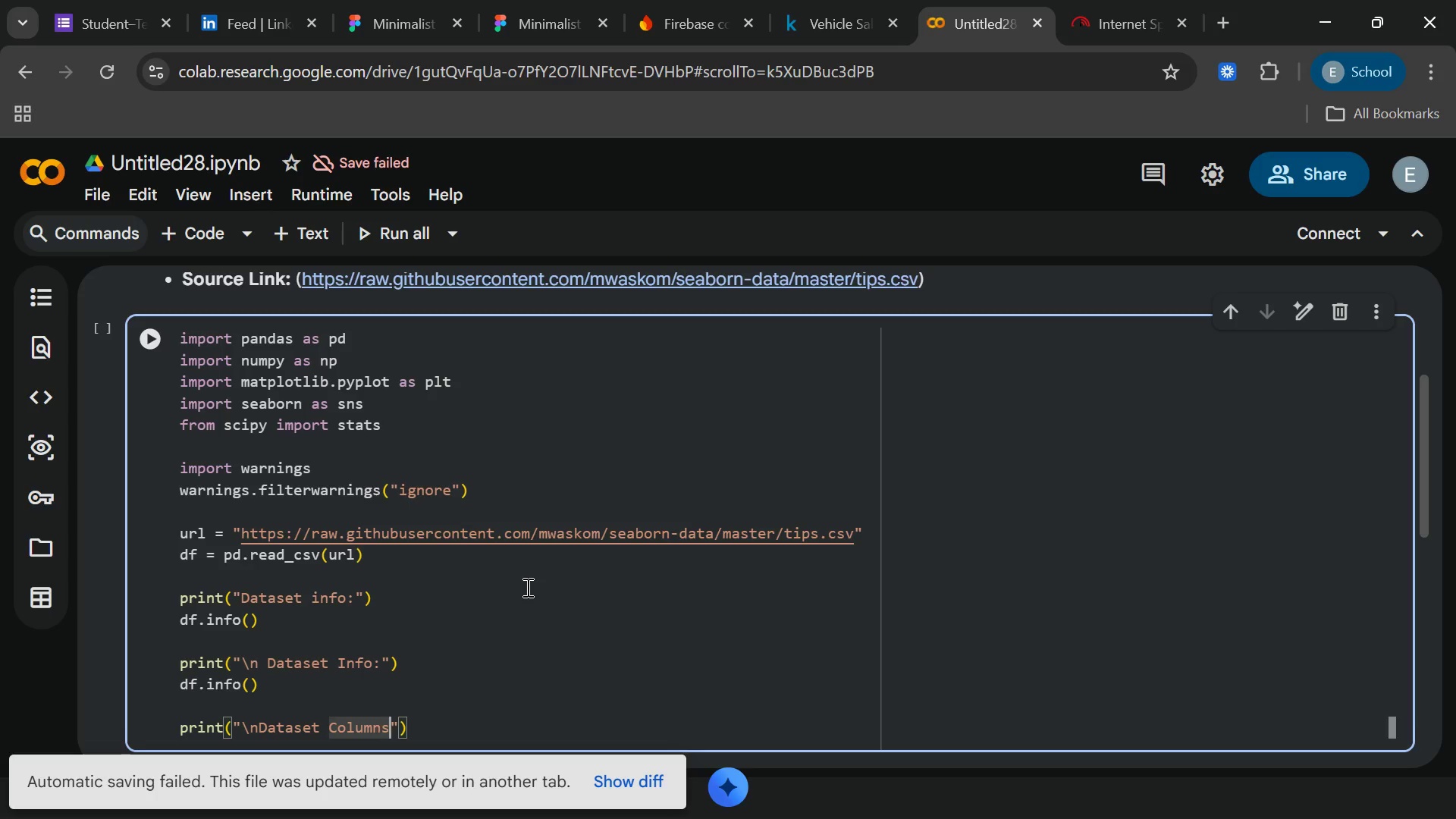 
key(ArrowRight)
 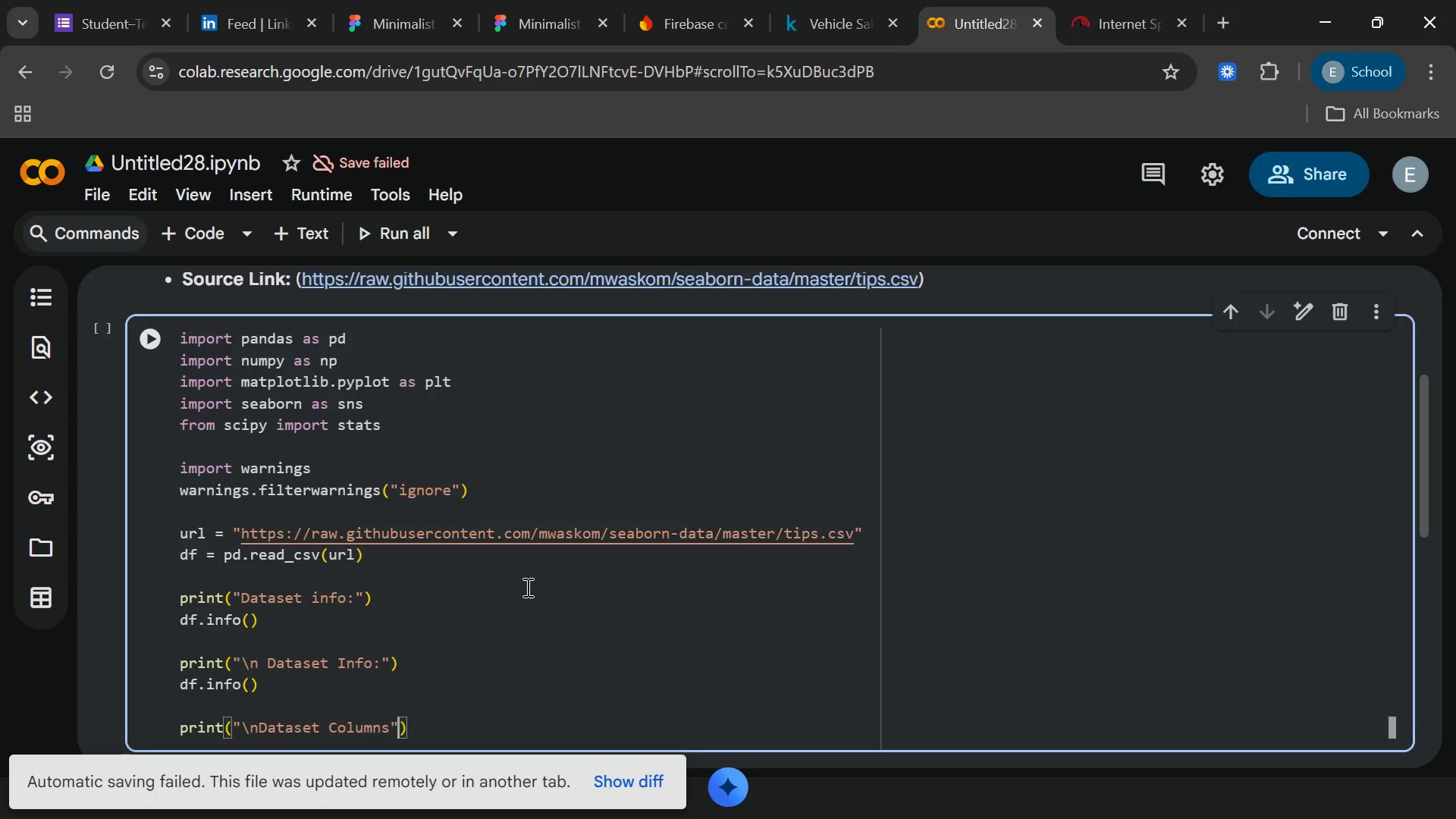 
key(ArrowRight)
 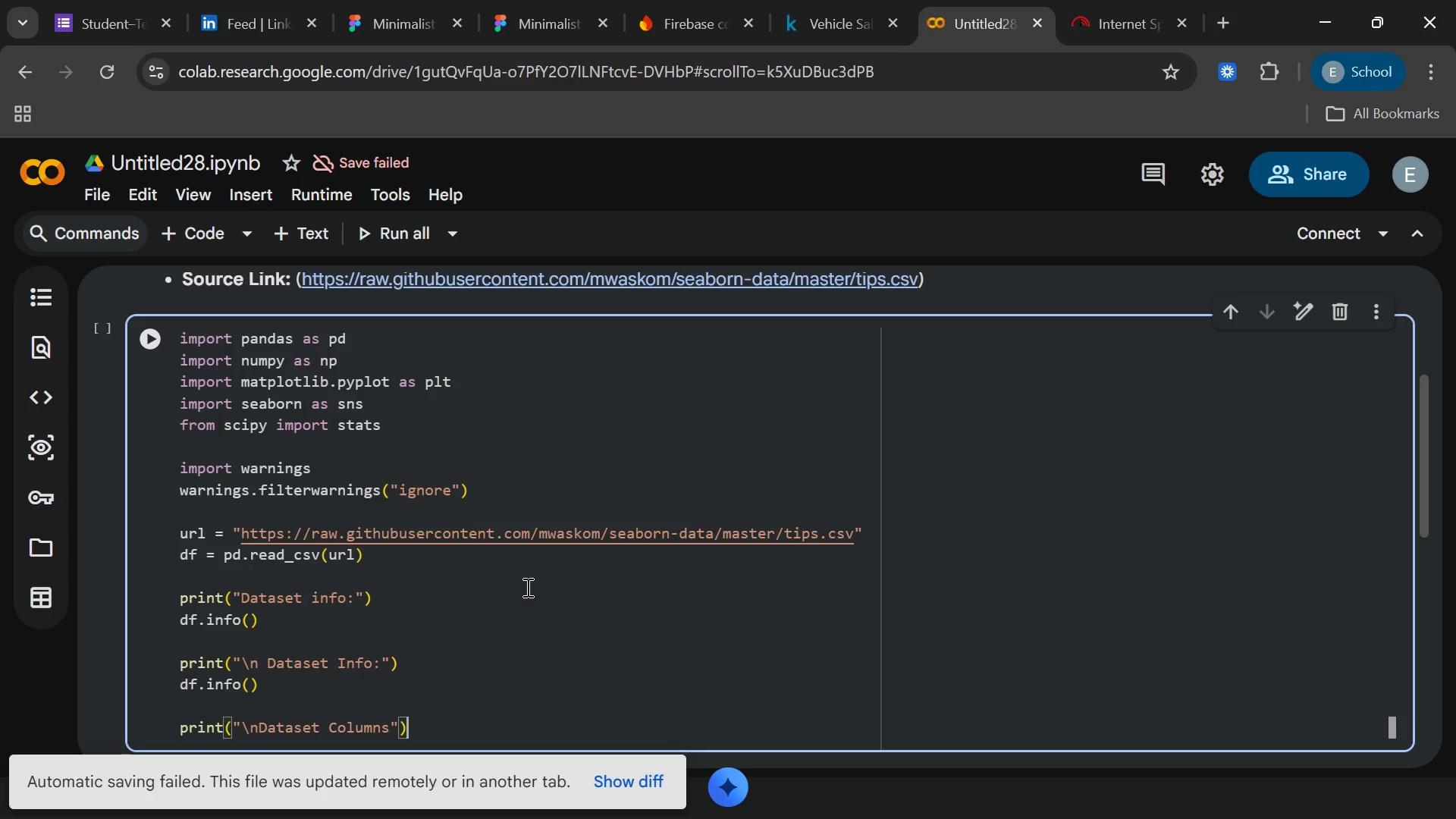 
key(ArrowRight)
 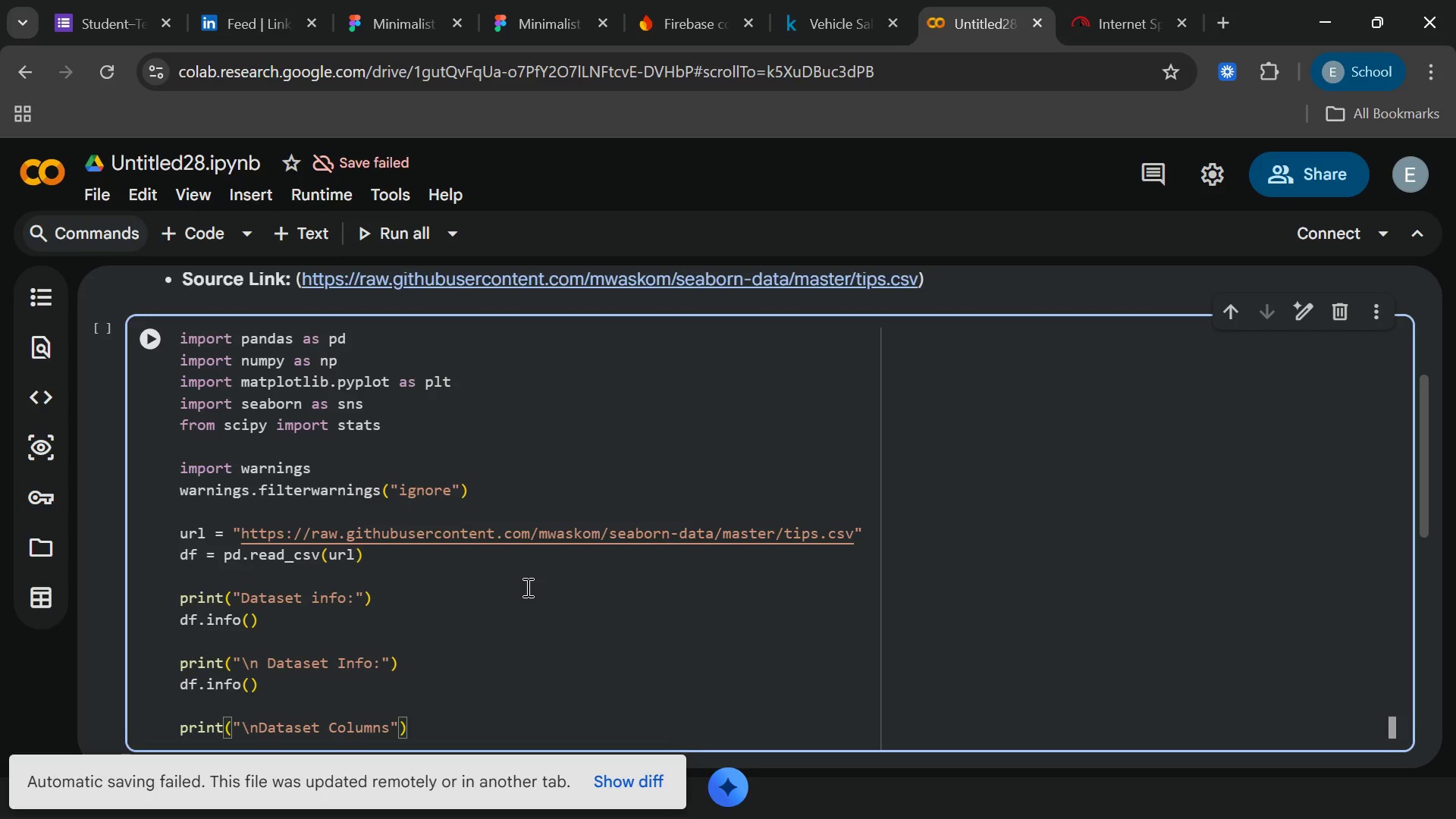 
key(Enter)
 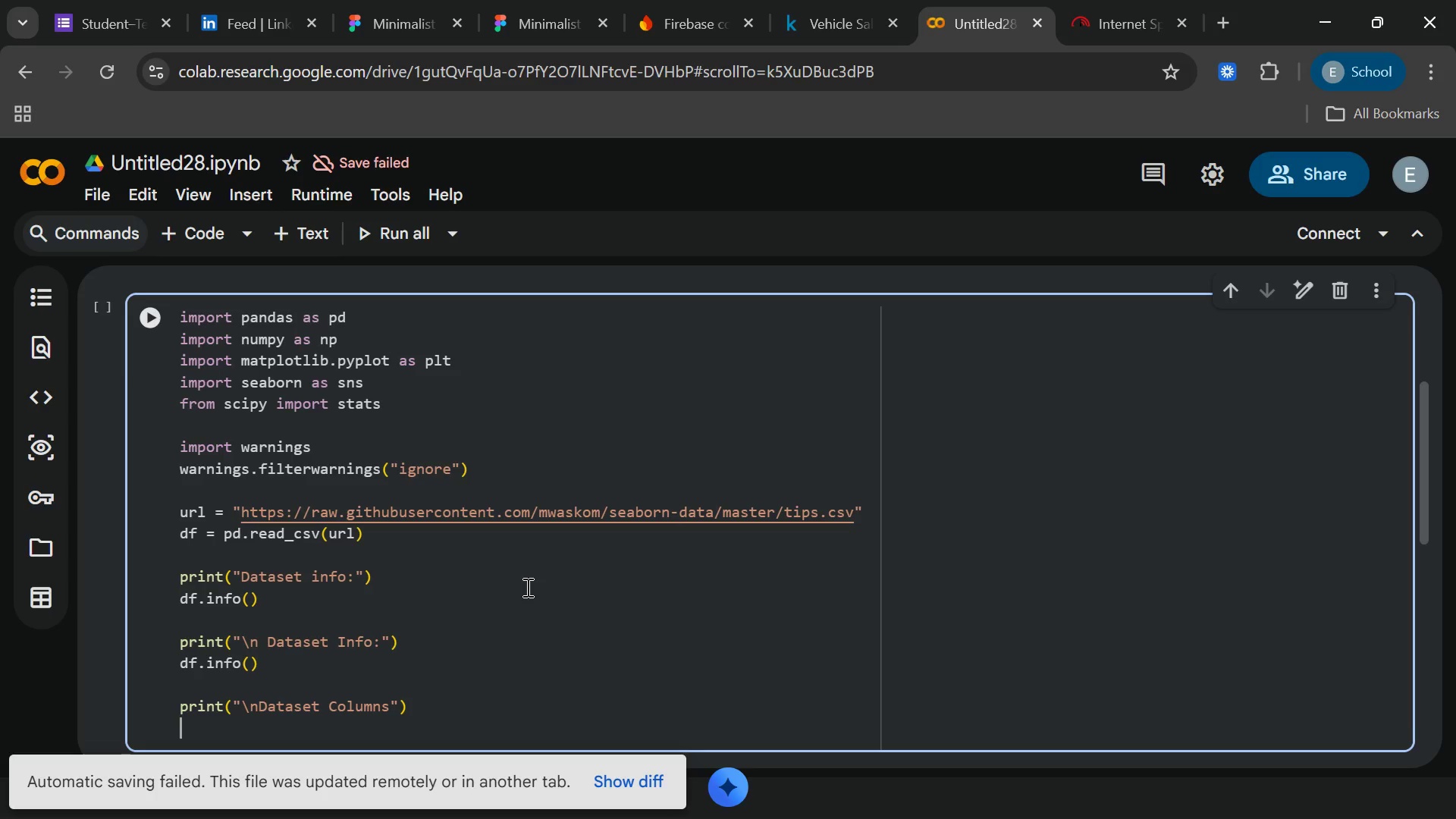 
wait(75.28)
 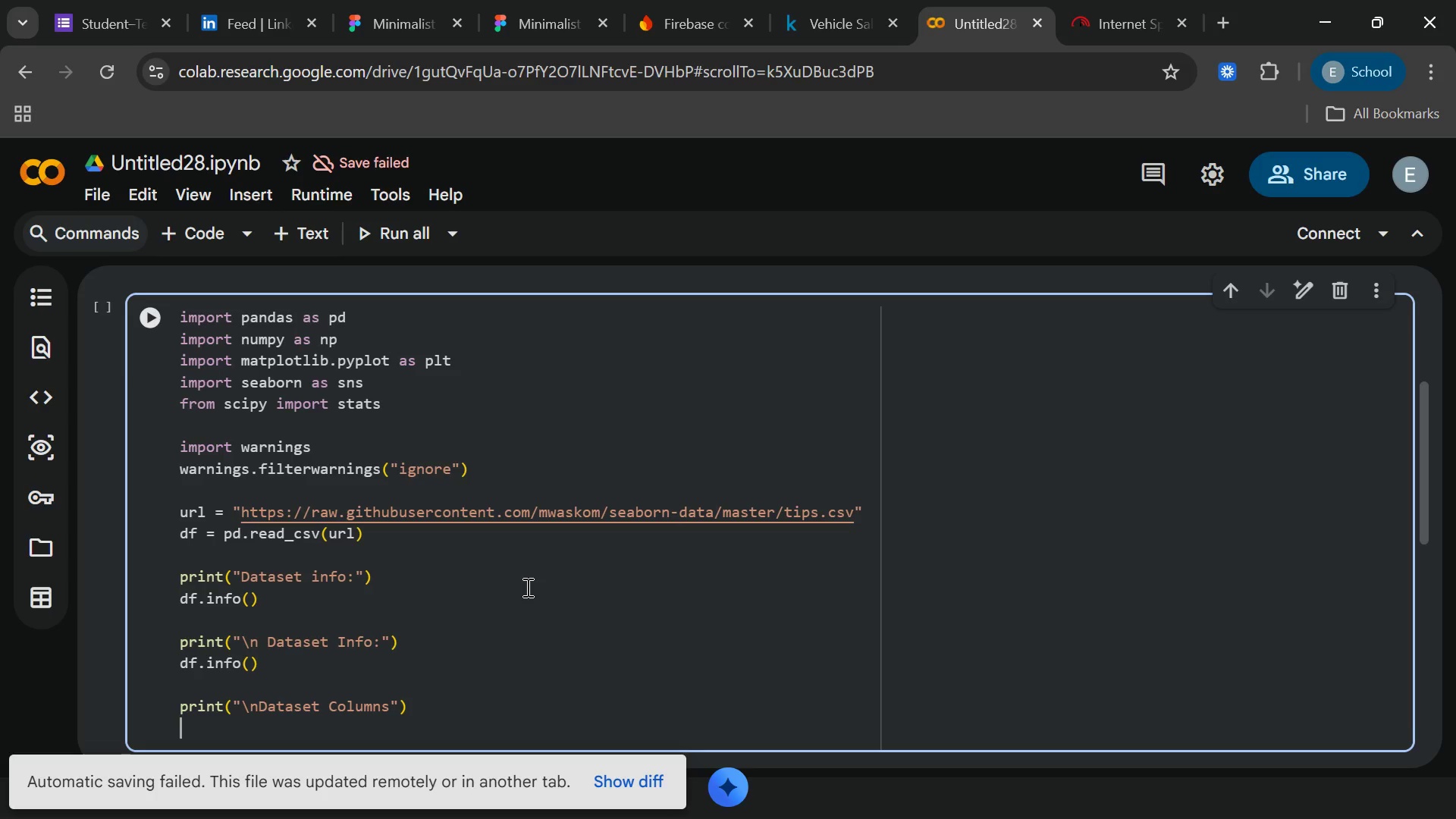 
type(print(df.columns.tolist)
 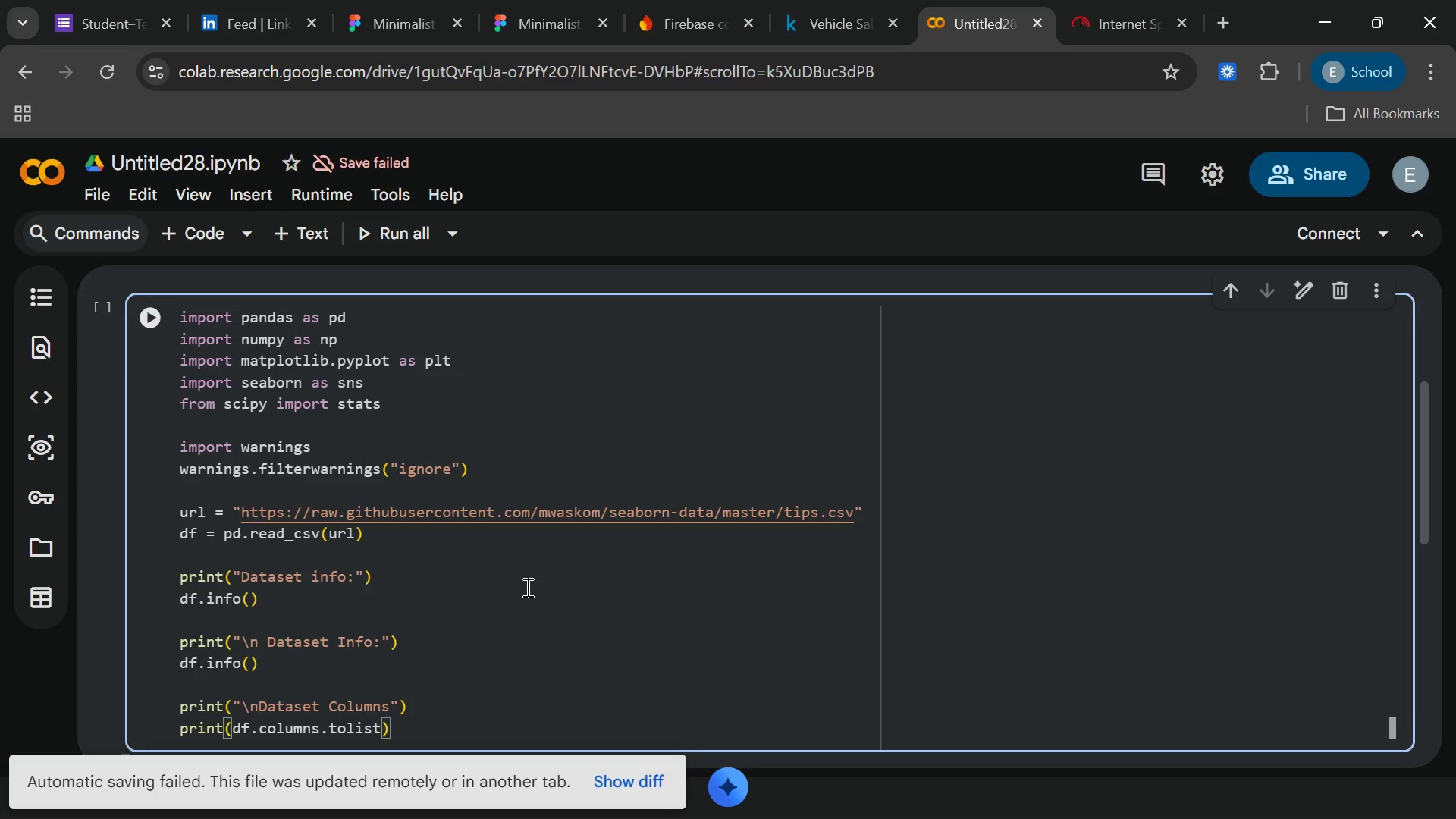 
key(Shift+9)
 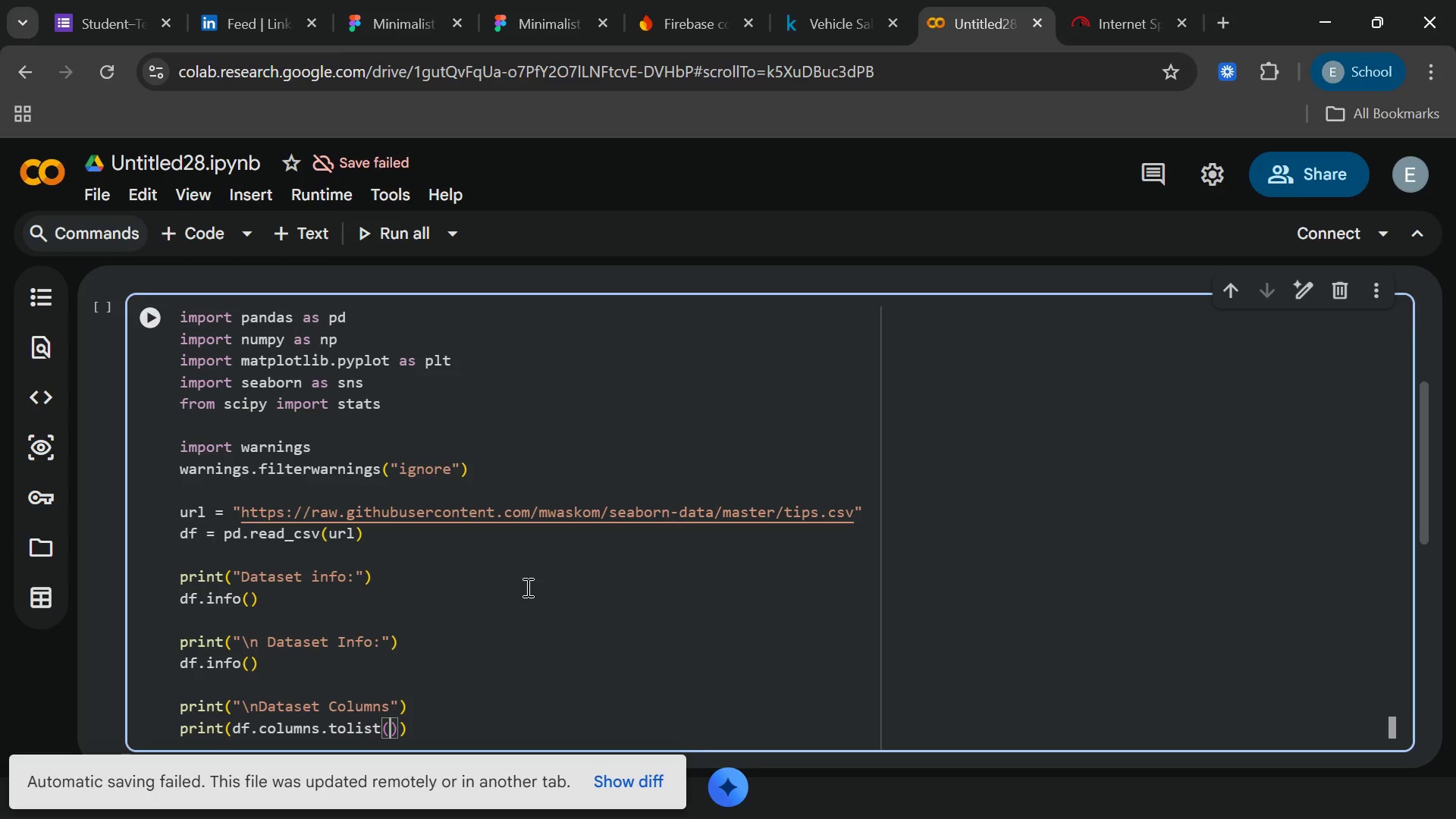 
key(ArrowRight)
 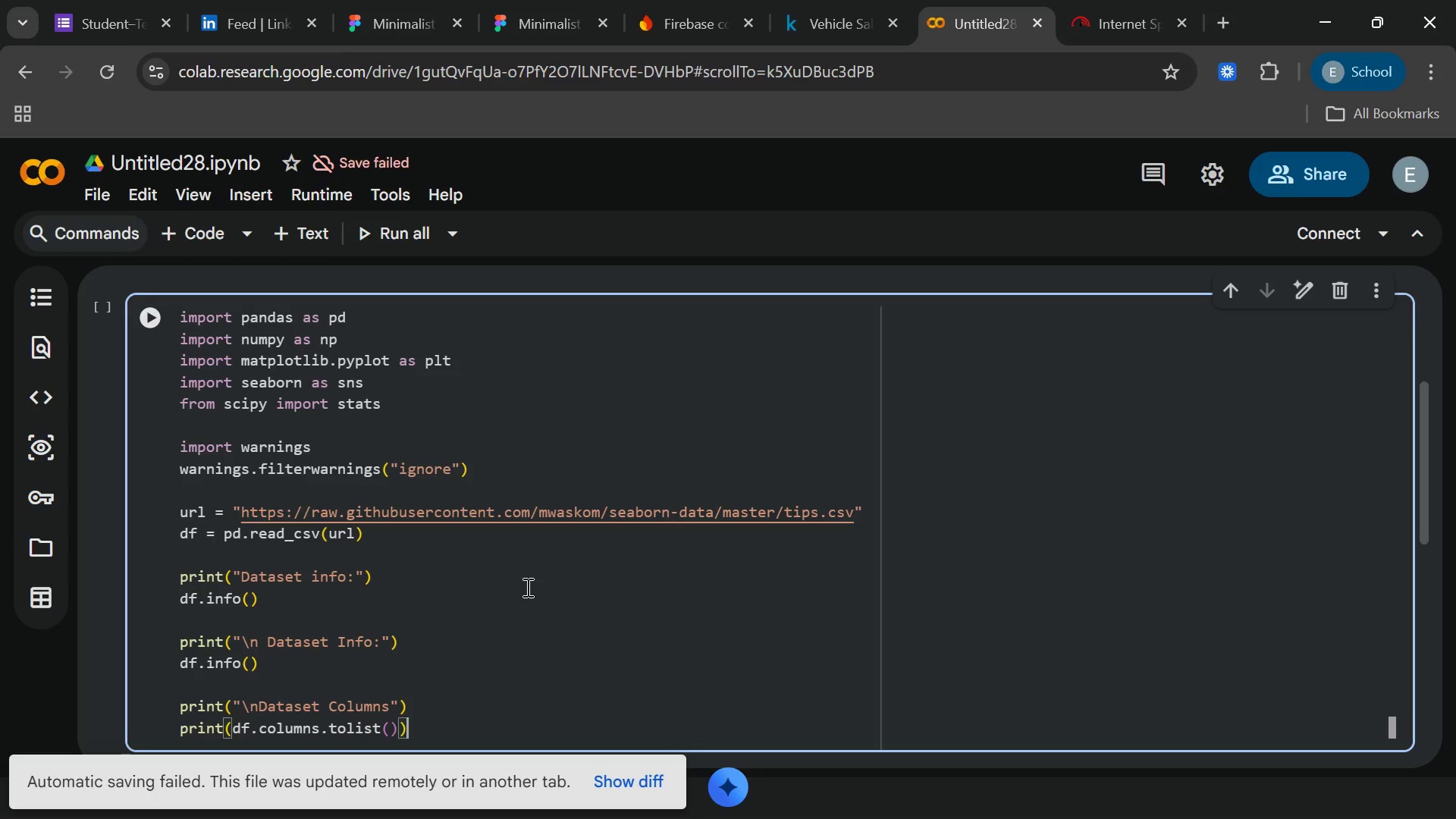 
key(ArrowRight)
 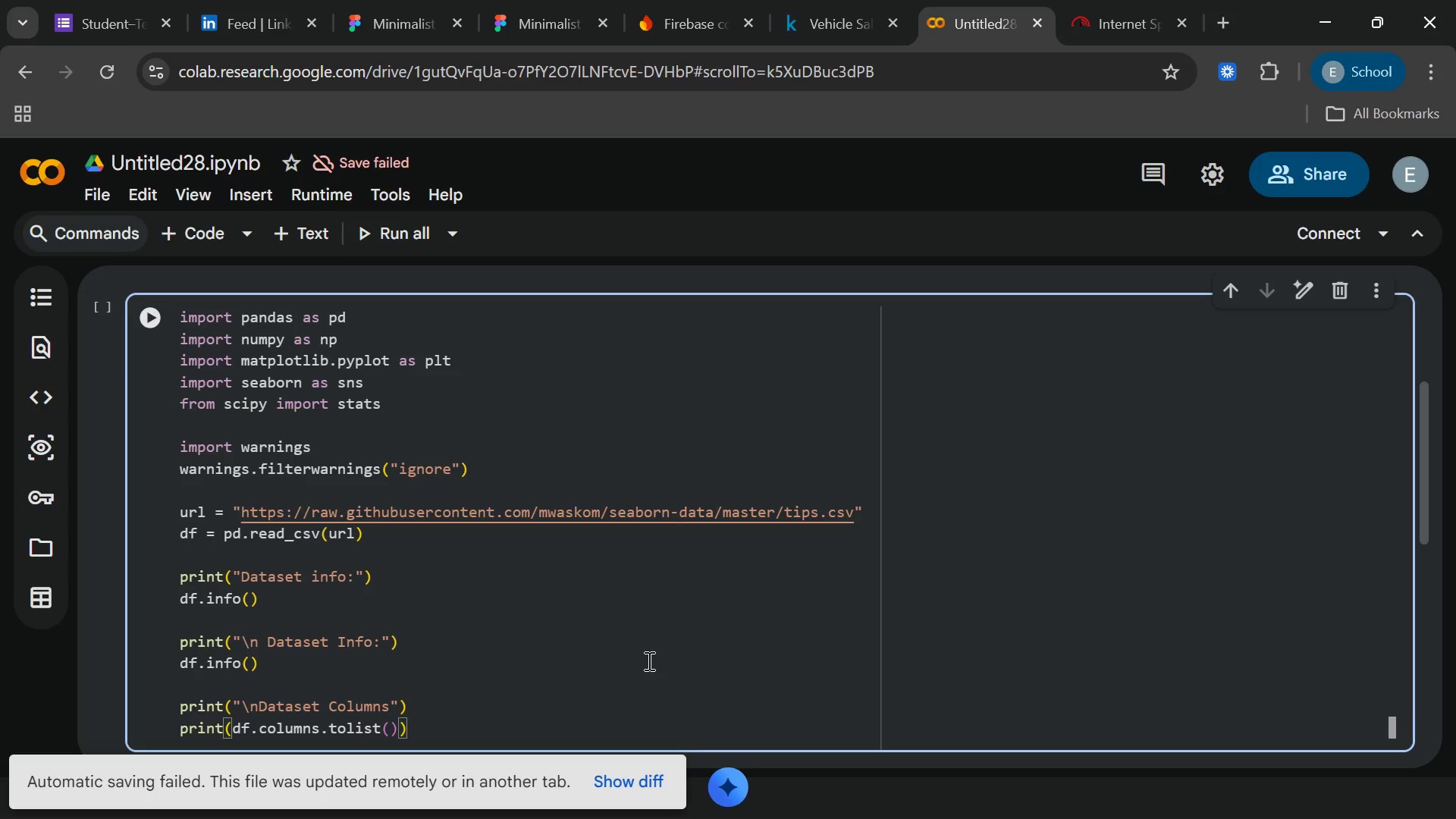 
wait(37.75)
 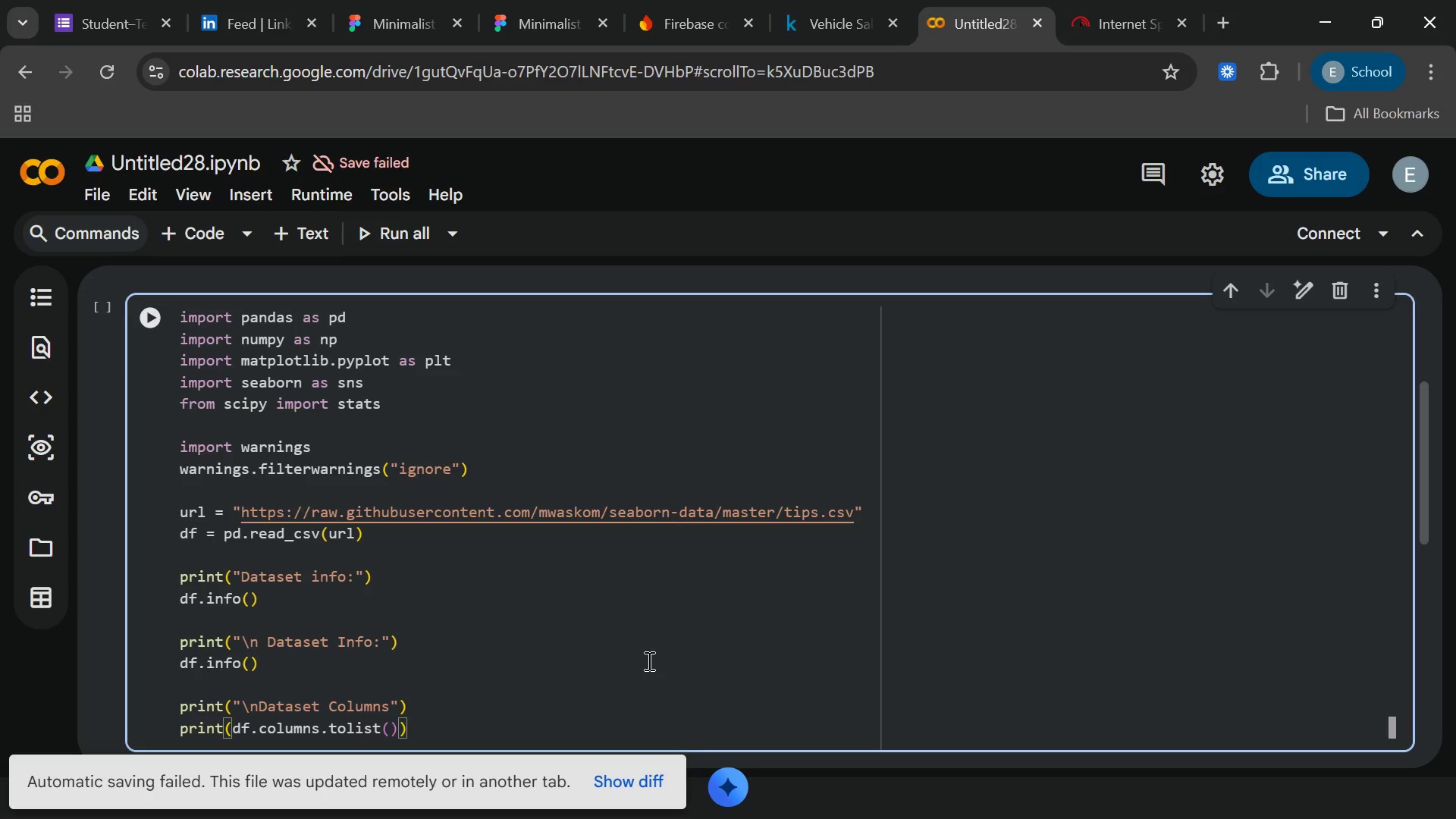 
key(Enter)
 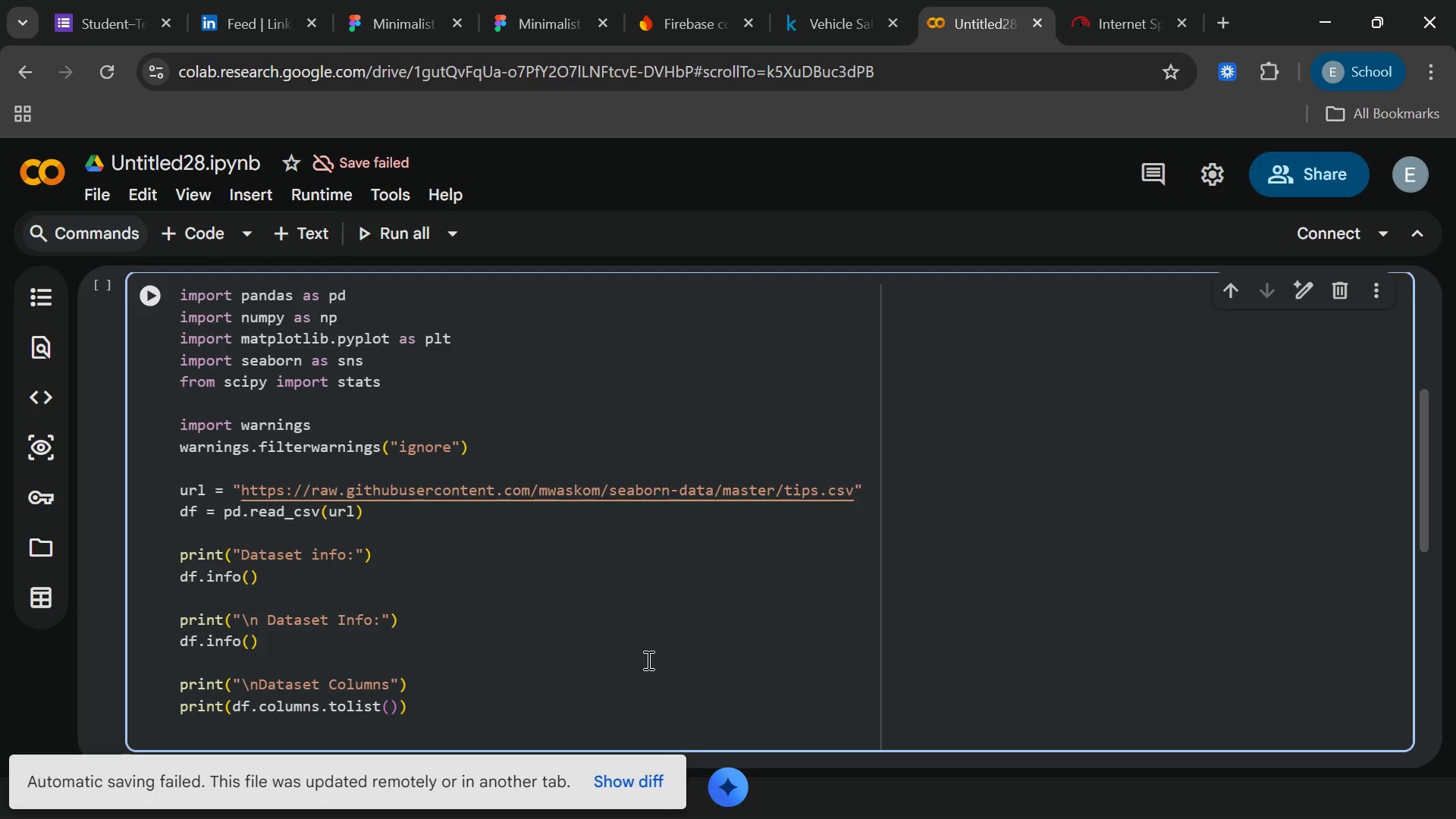 
wait(5.17)
 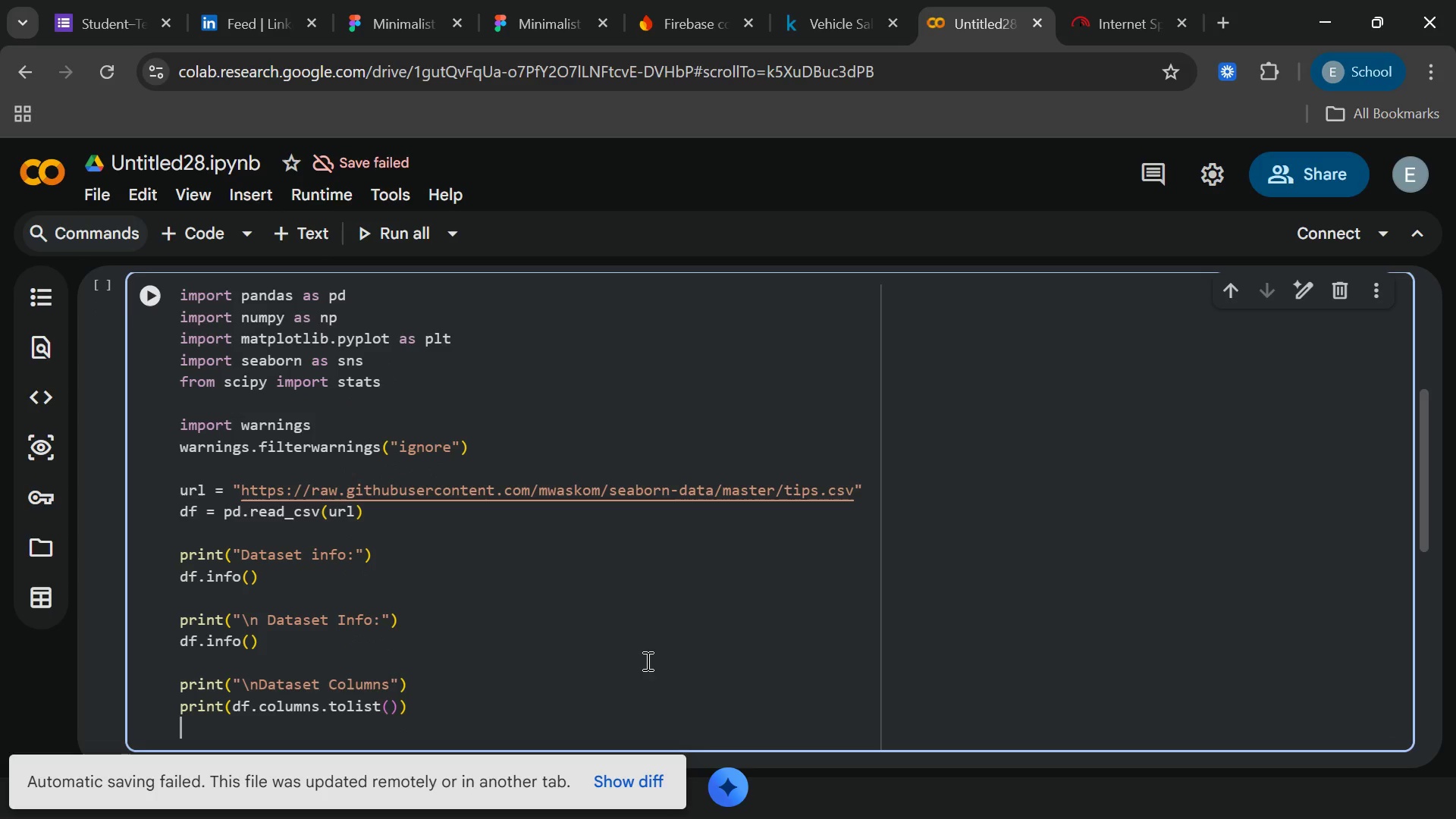 
key(Enter)
 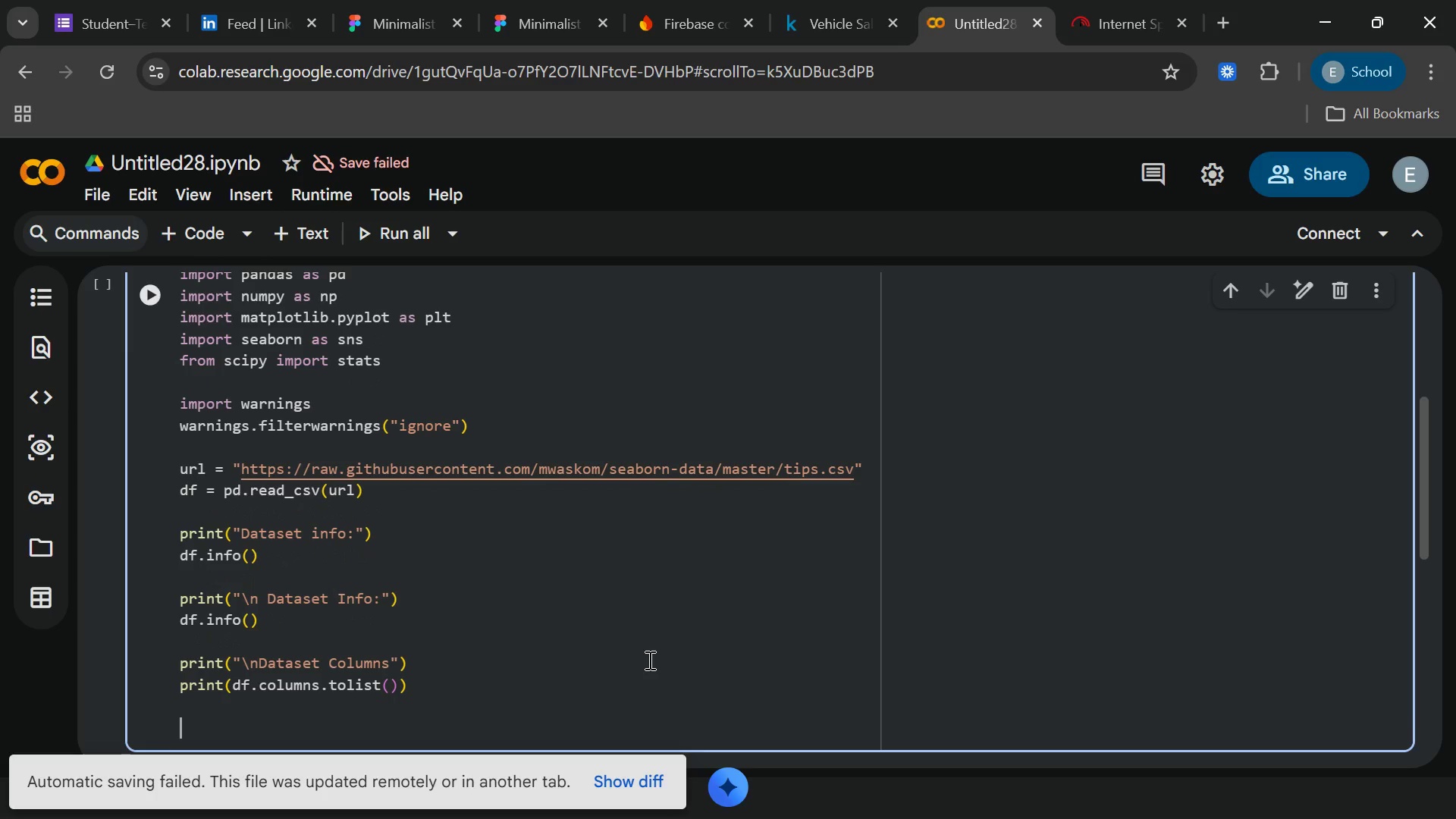 
type(print()
 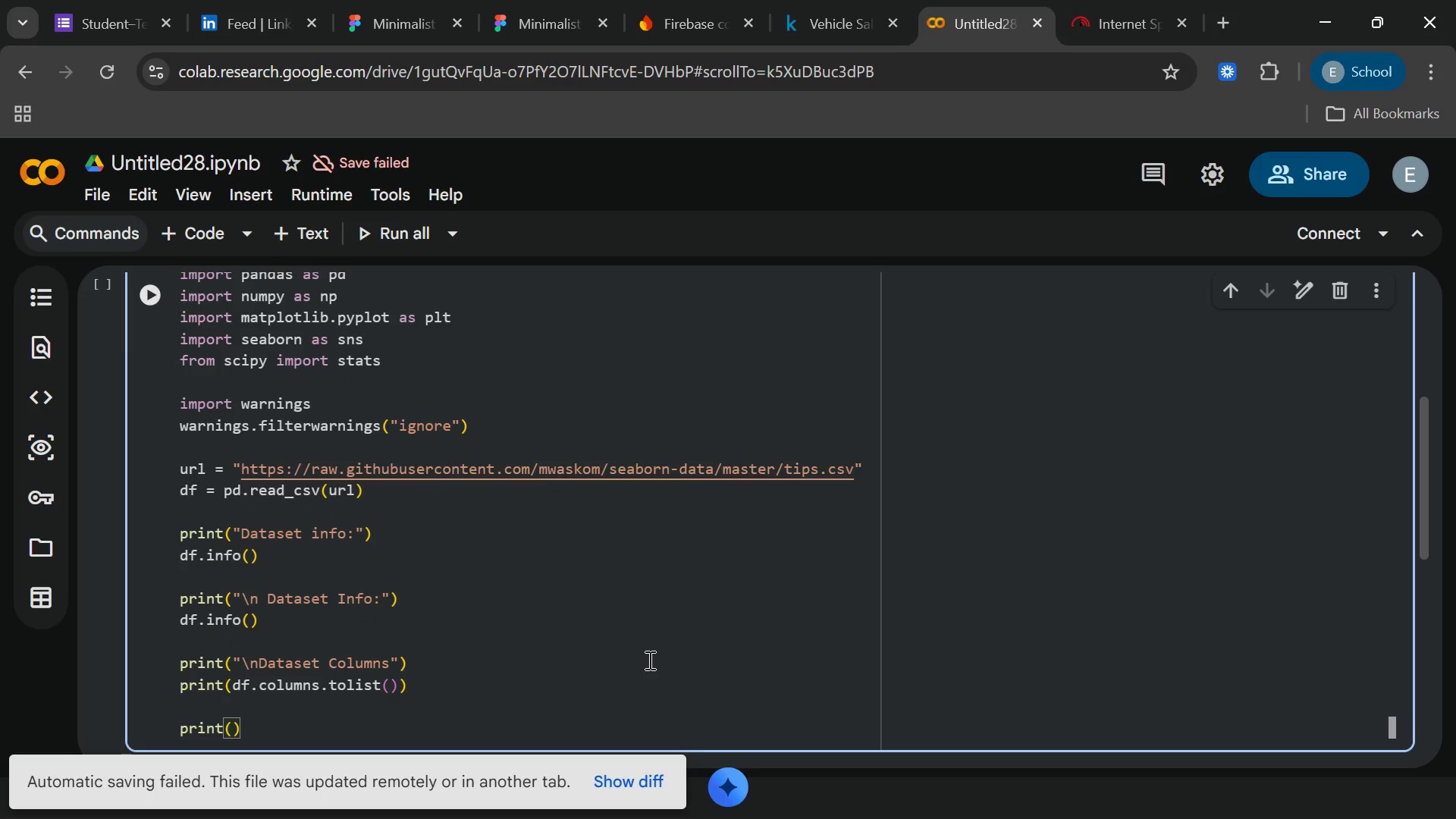 
type("\n First)
 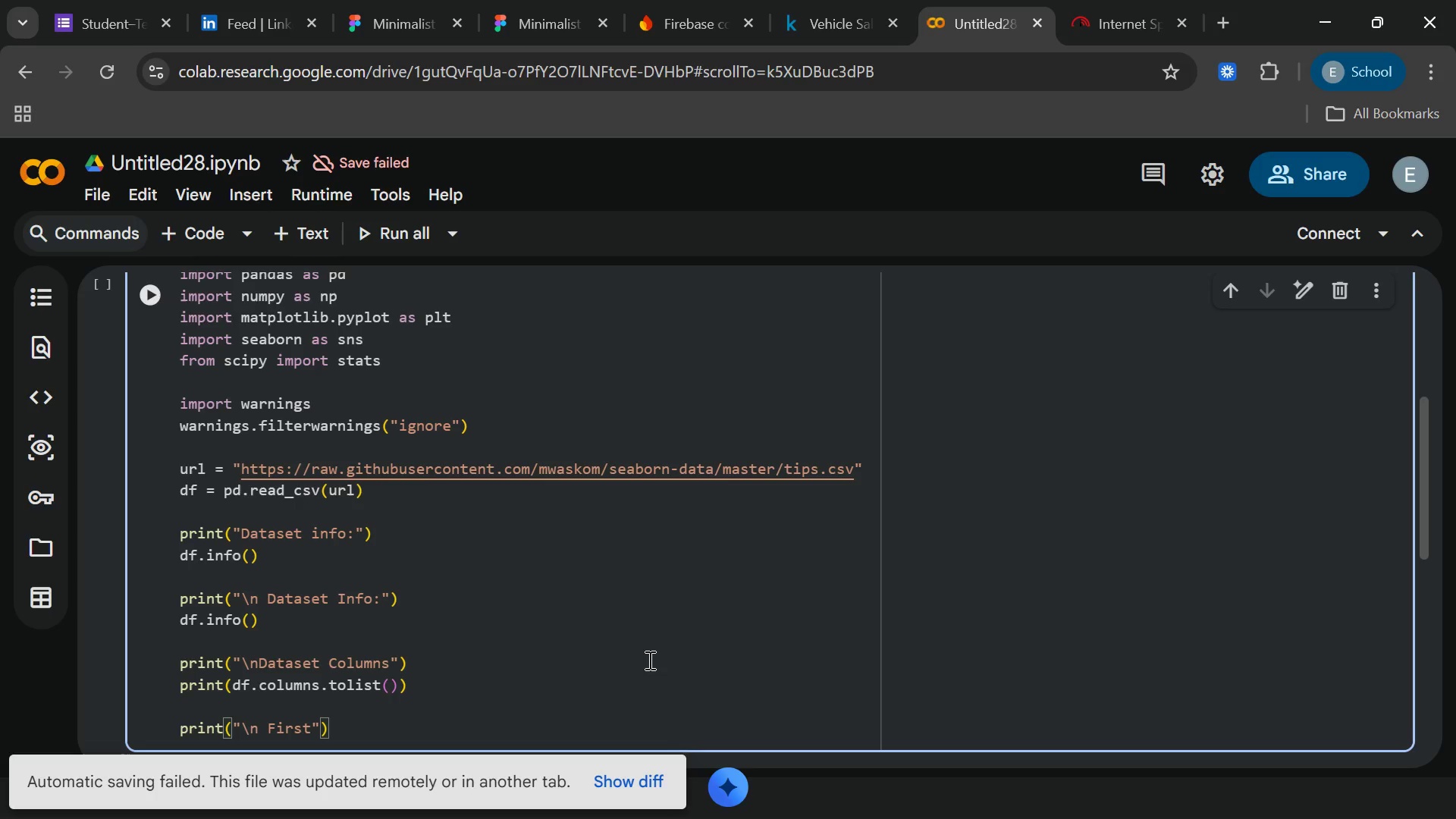 
wait(6.77)
 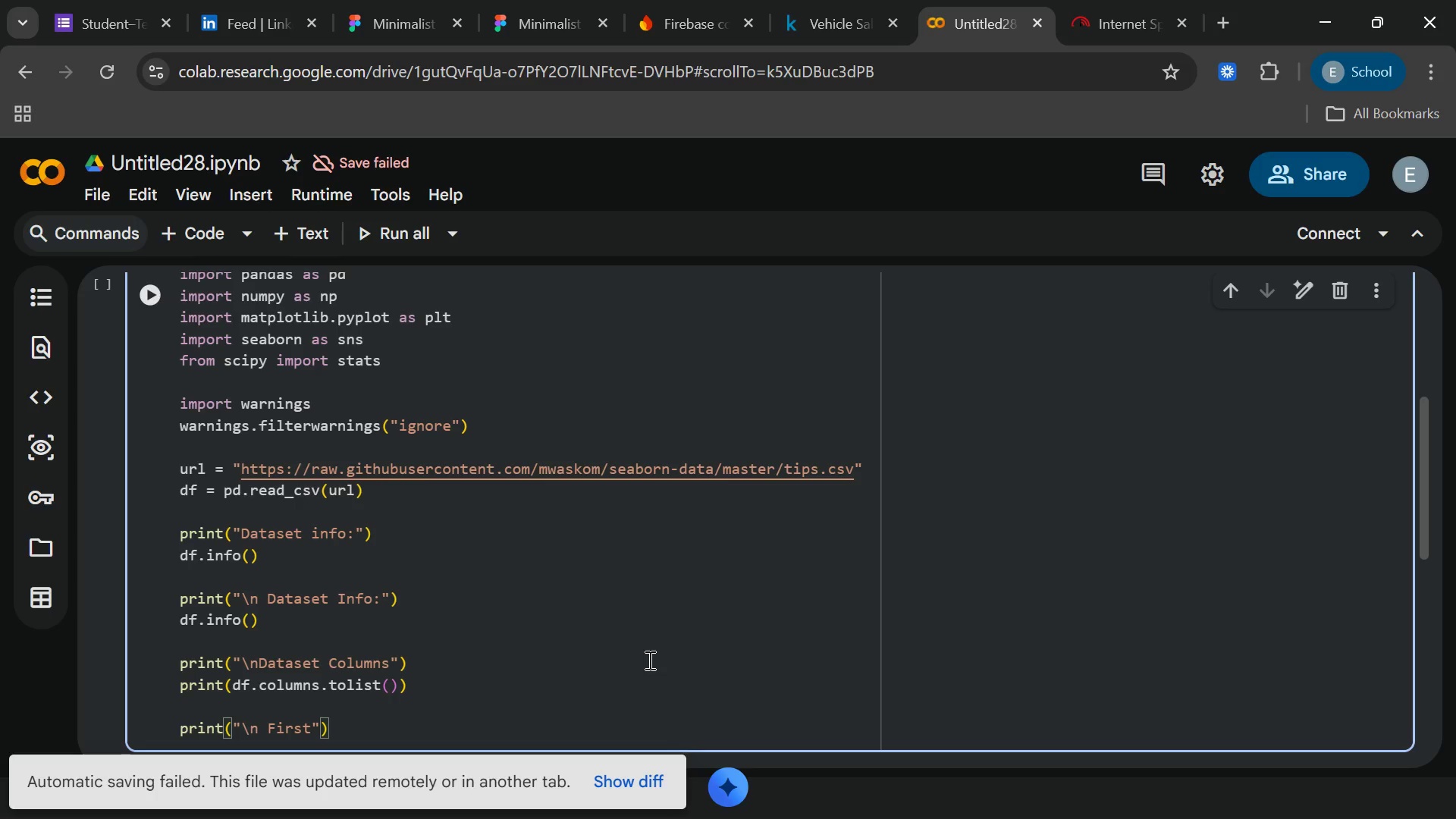 
type( 5rows)
 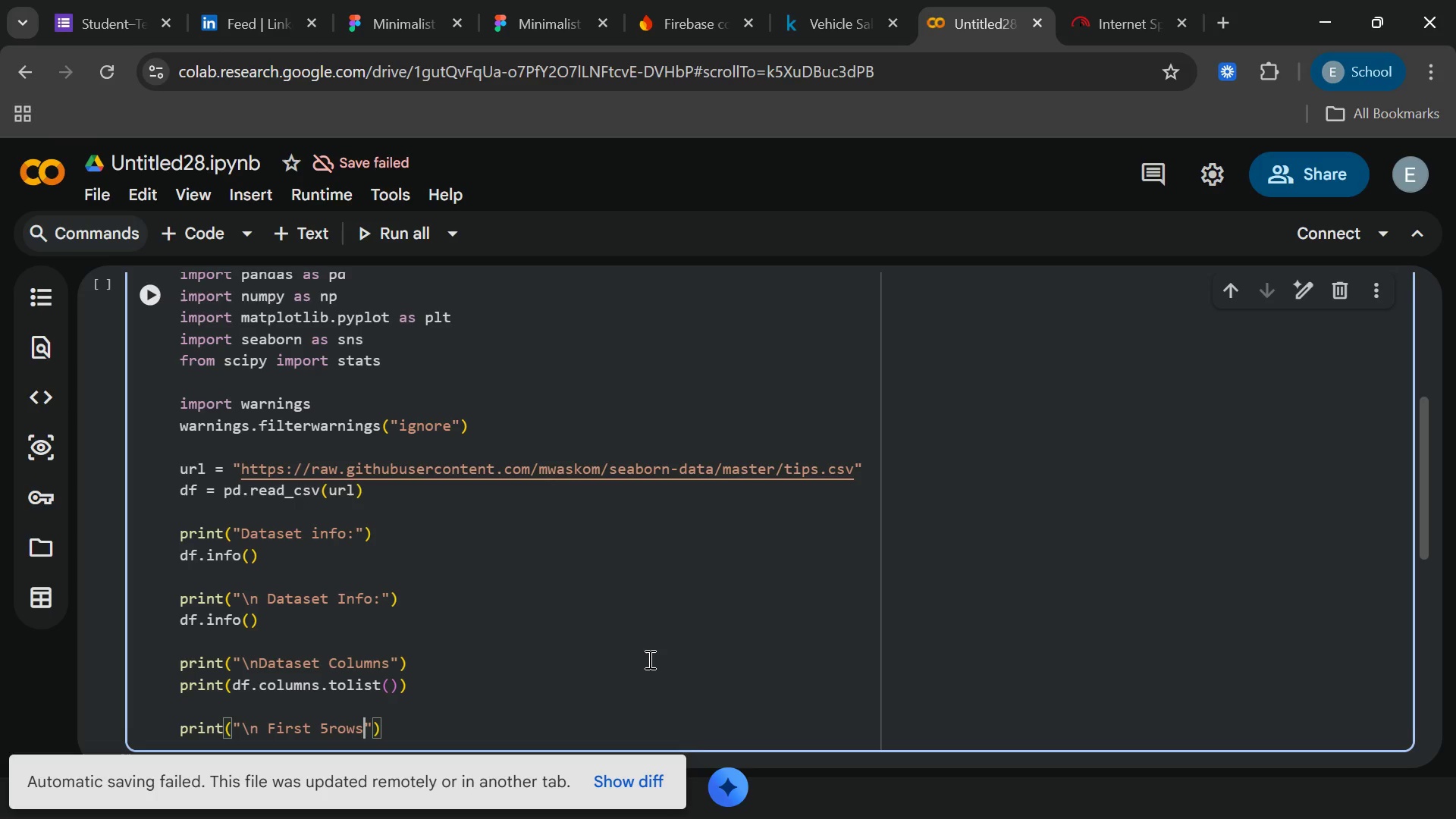 
key(ArrowLeft)
 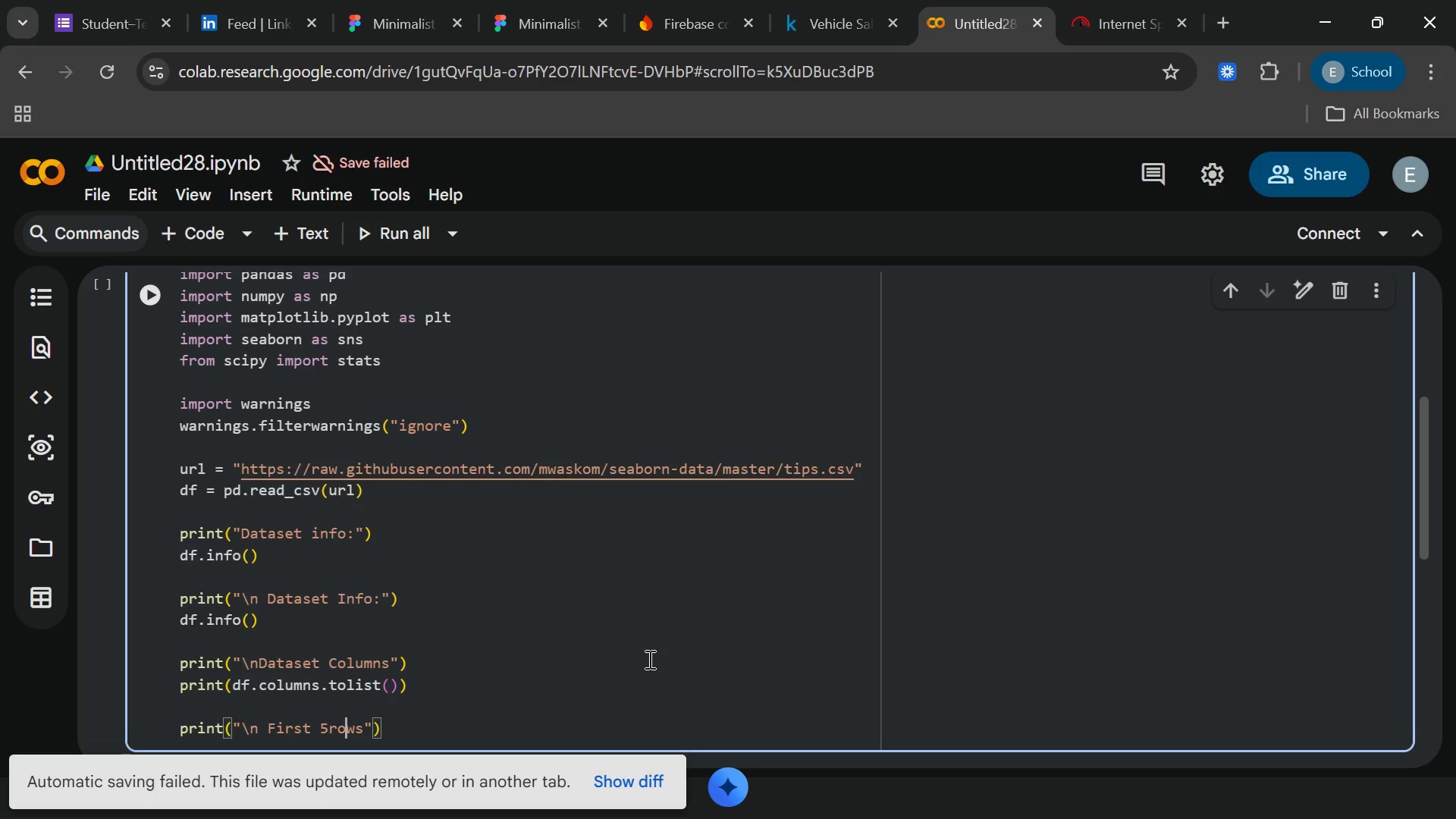 
key(ArrowLeft)
 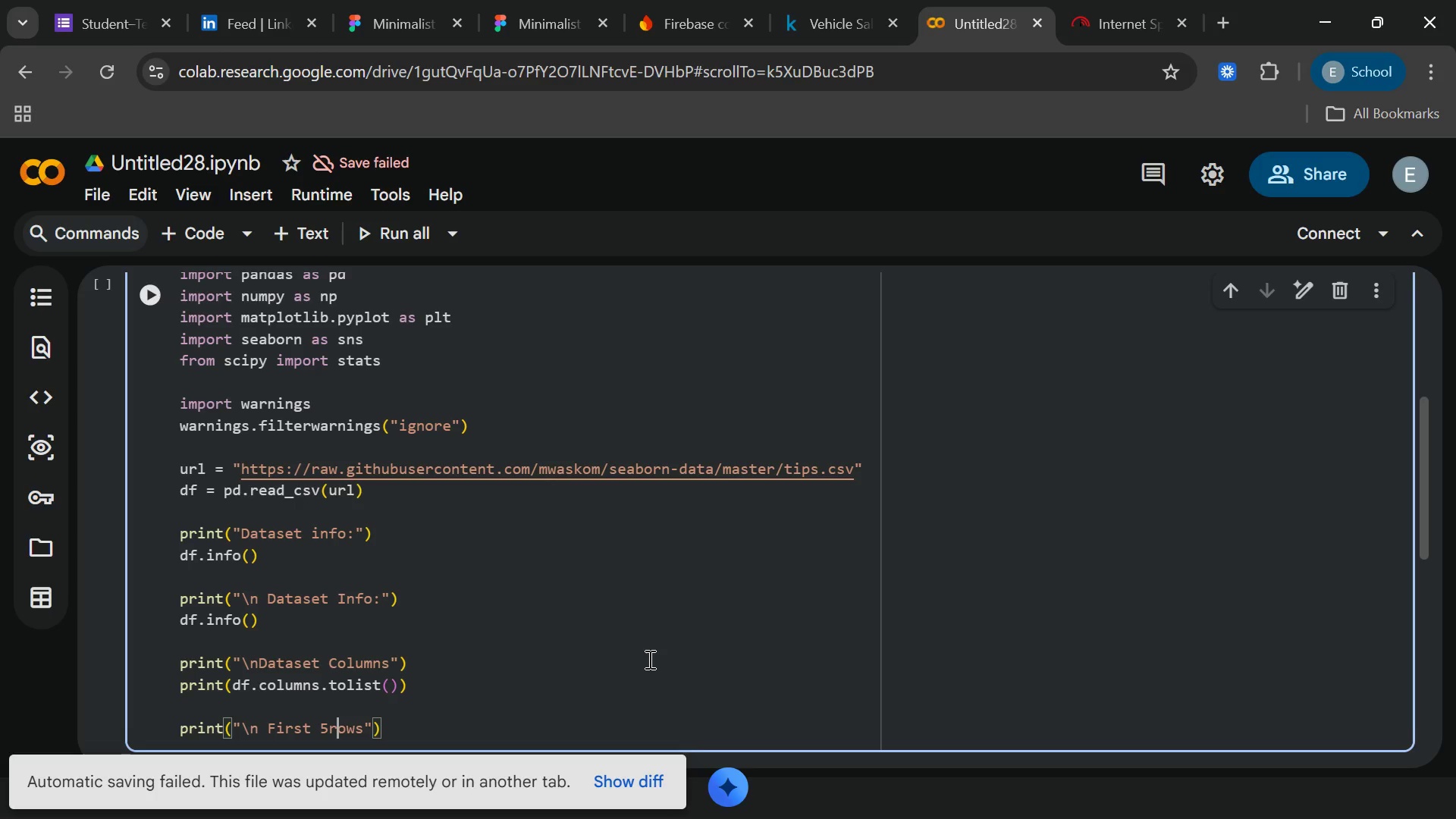 
key(ArrowLeft)
 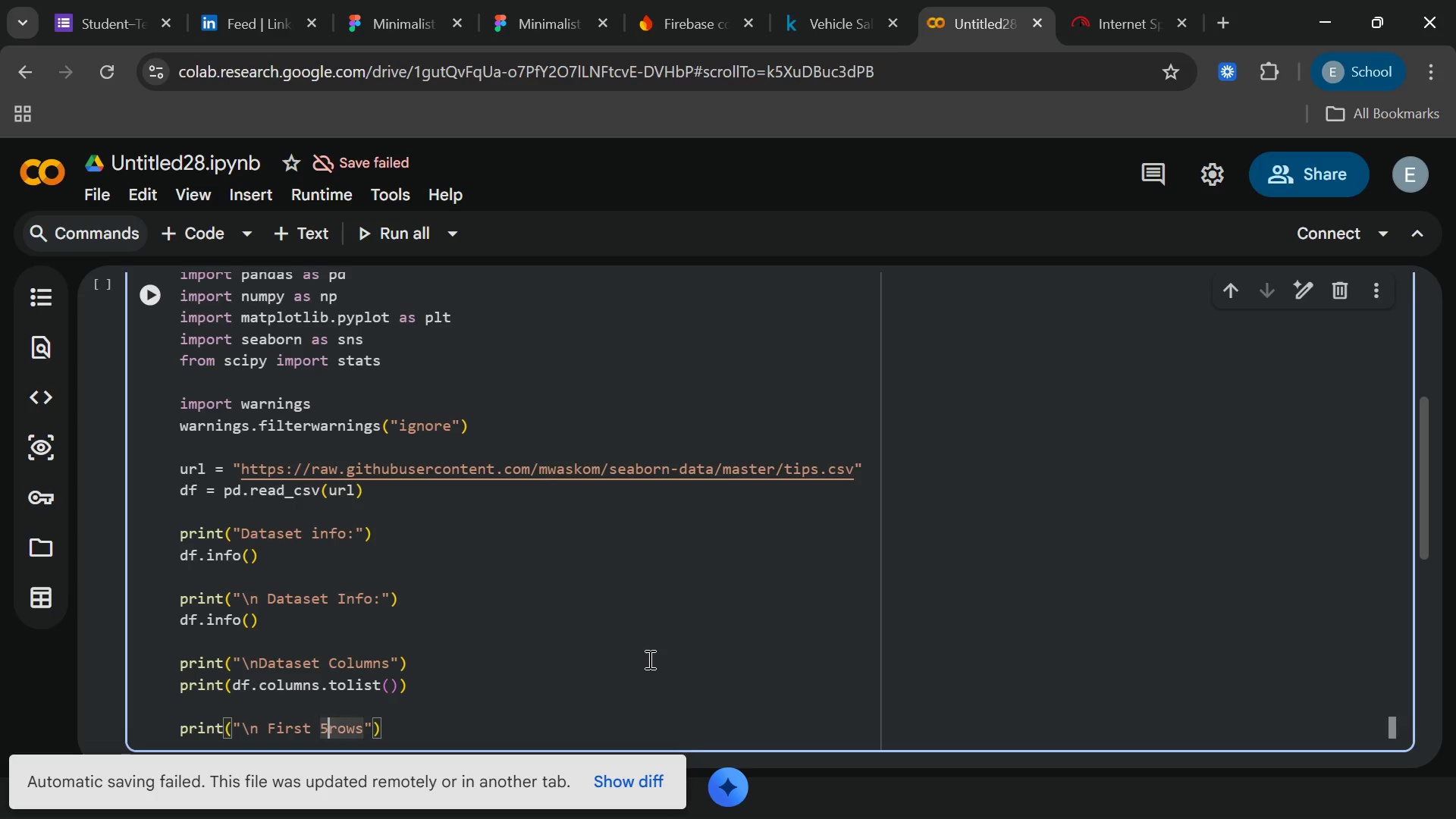 
key(ArrowLeft)
 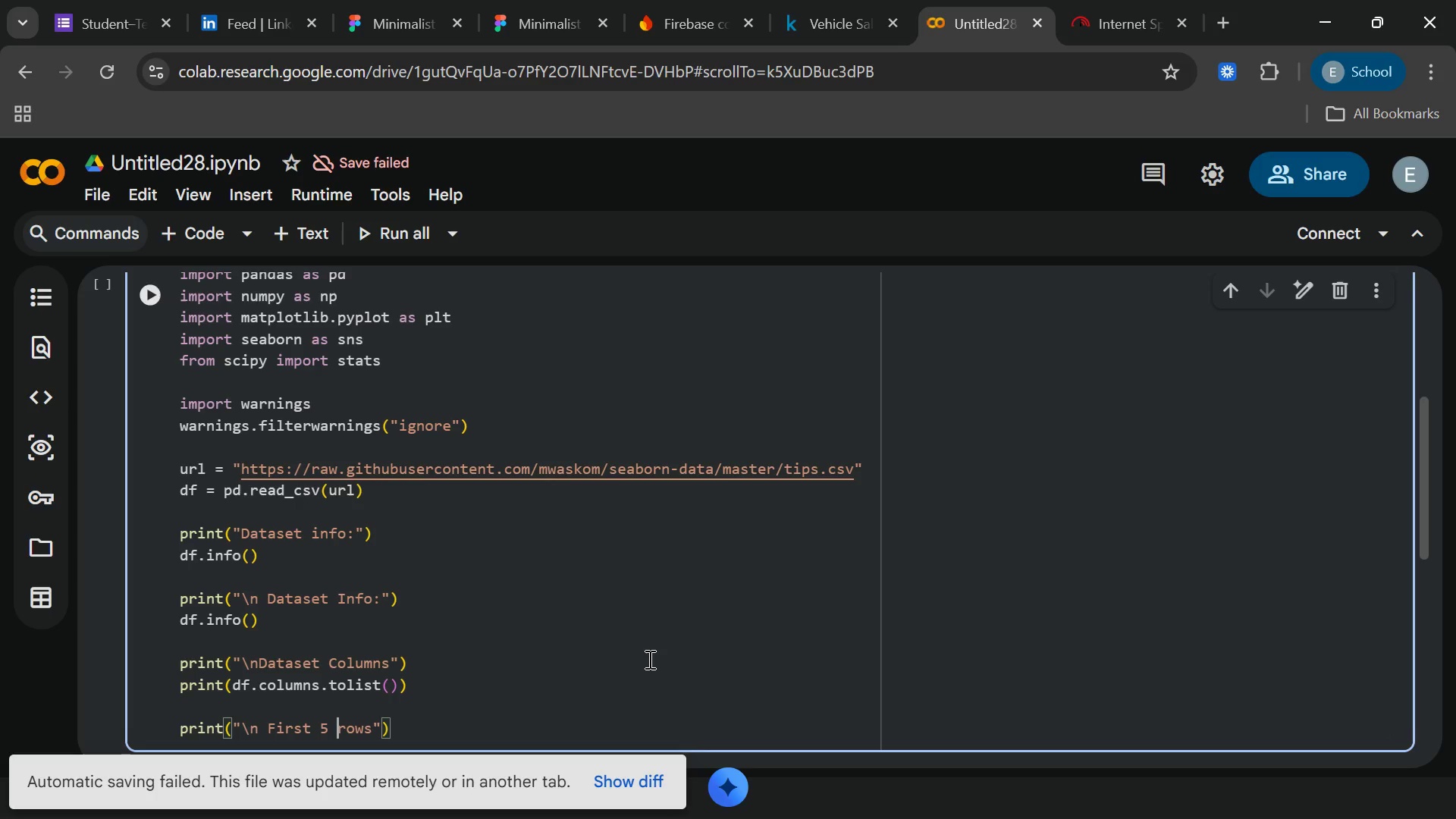 
key(Space)
 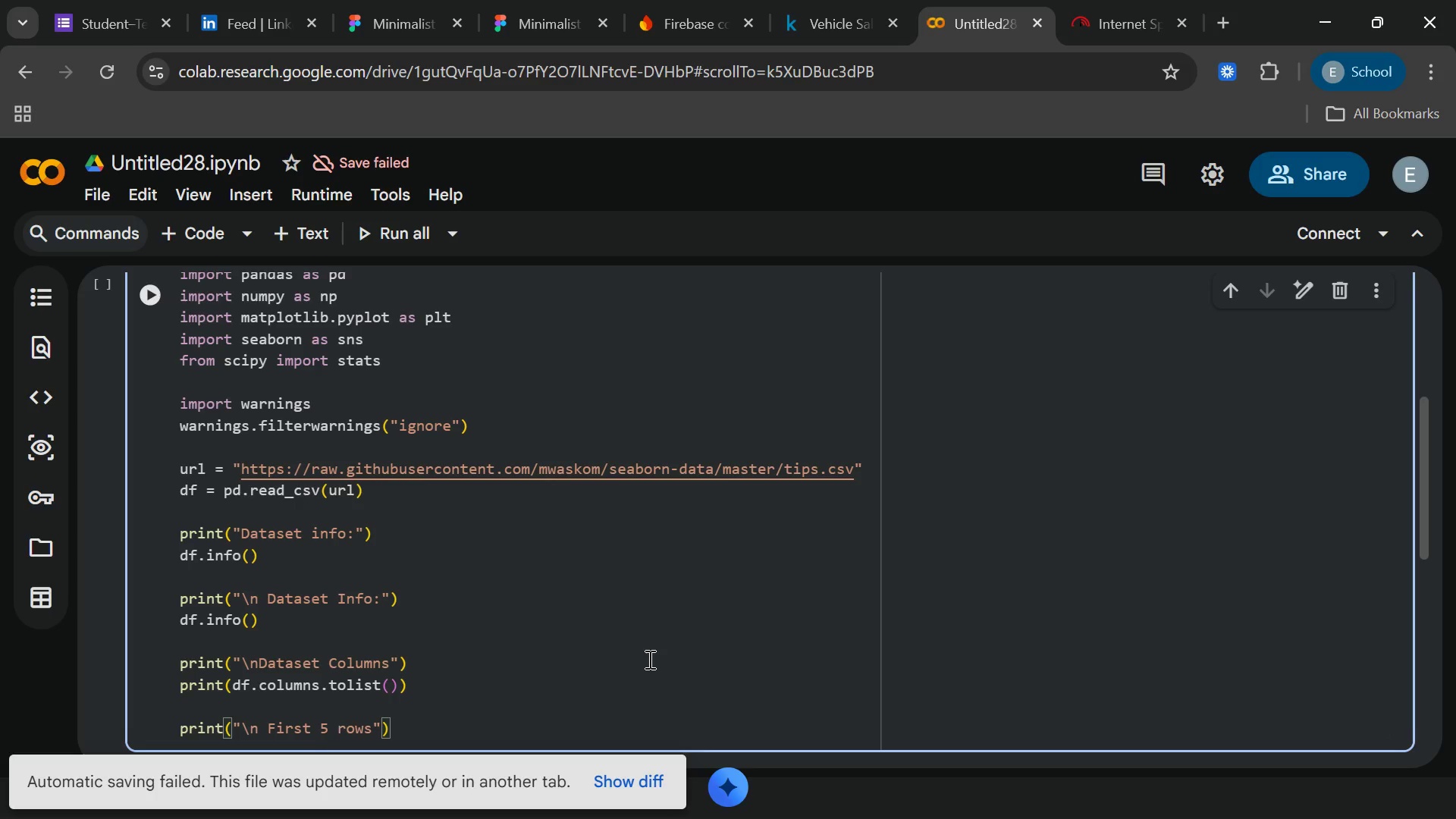 
key(ArrowRight)
 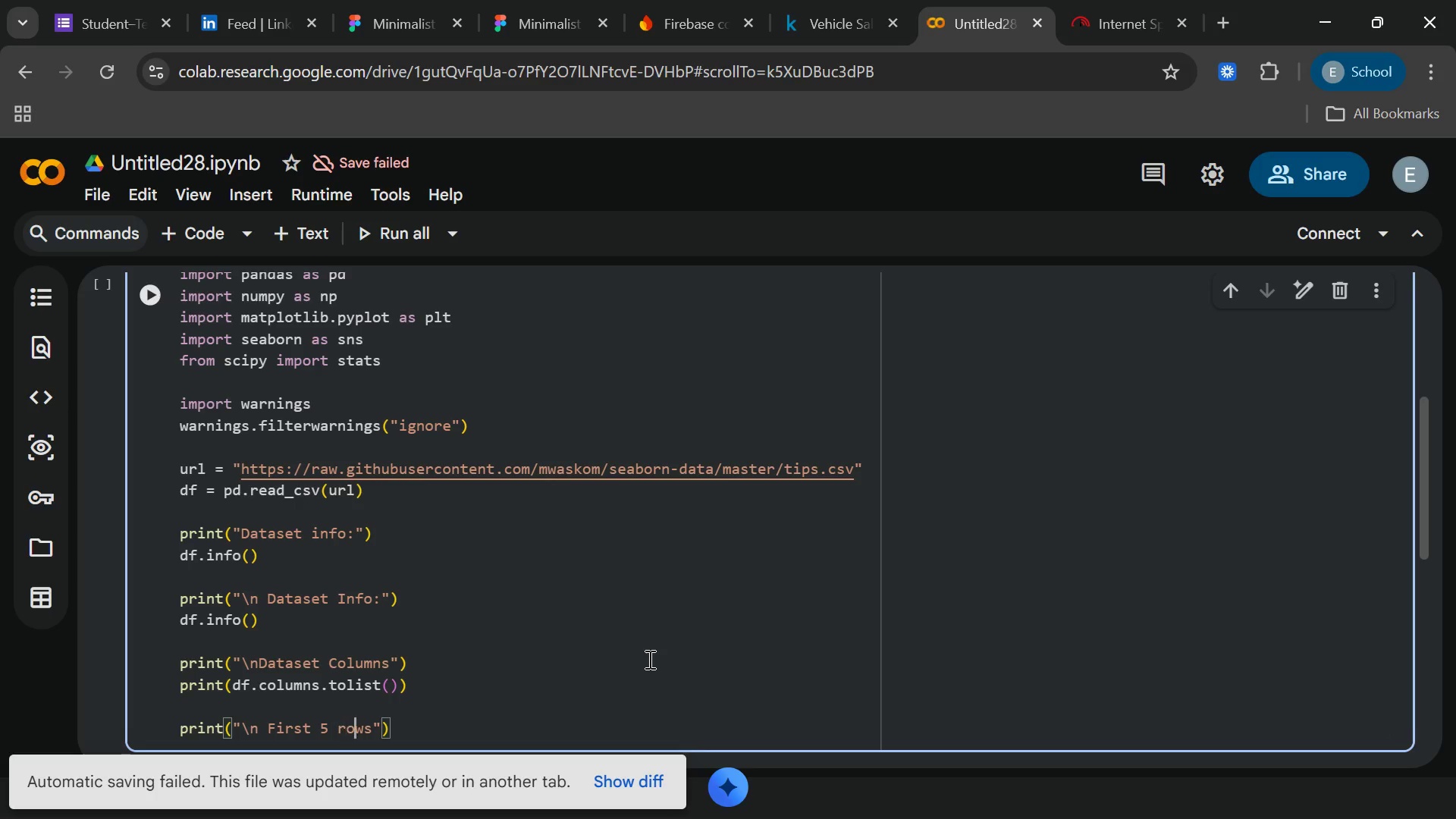 
key(ArrowRight)
 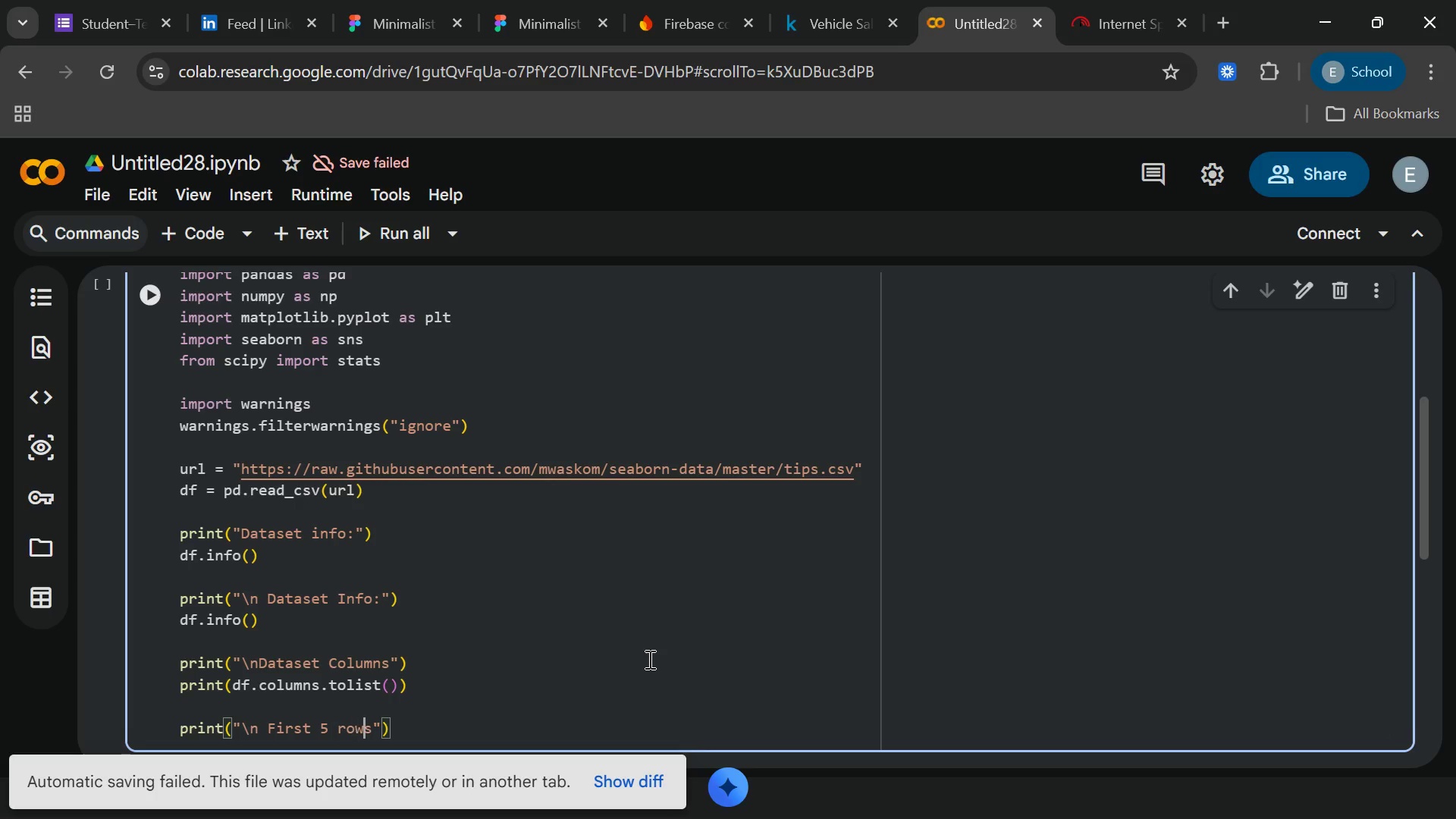 
key(ArrowRight)
 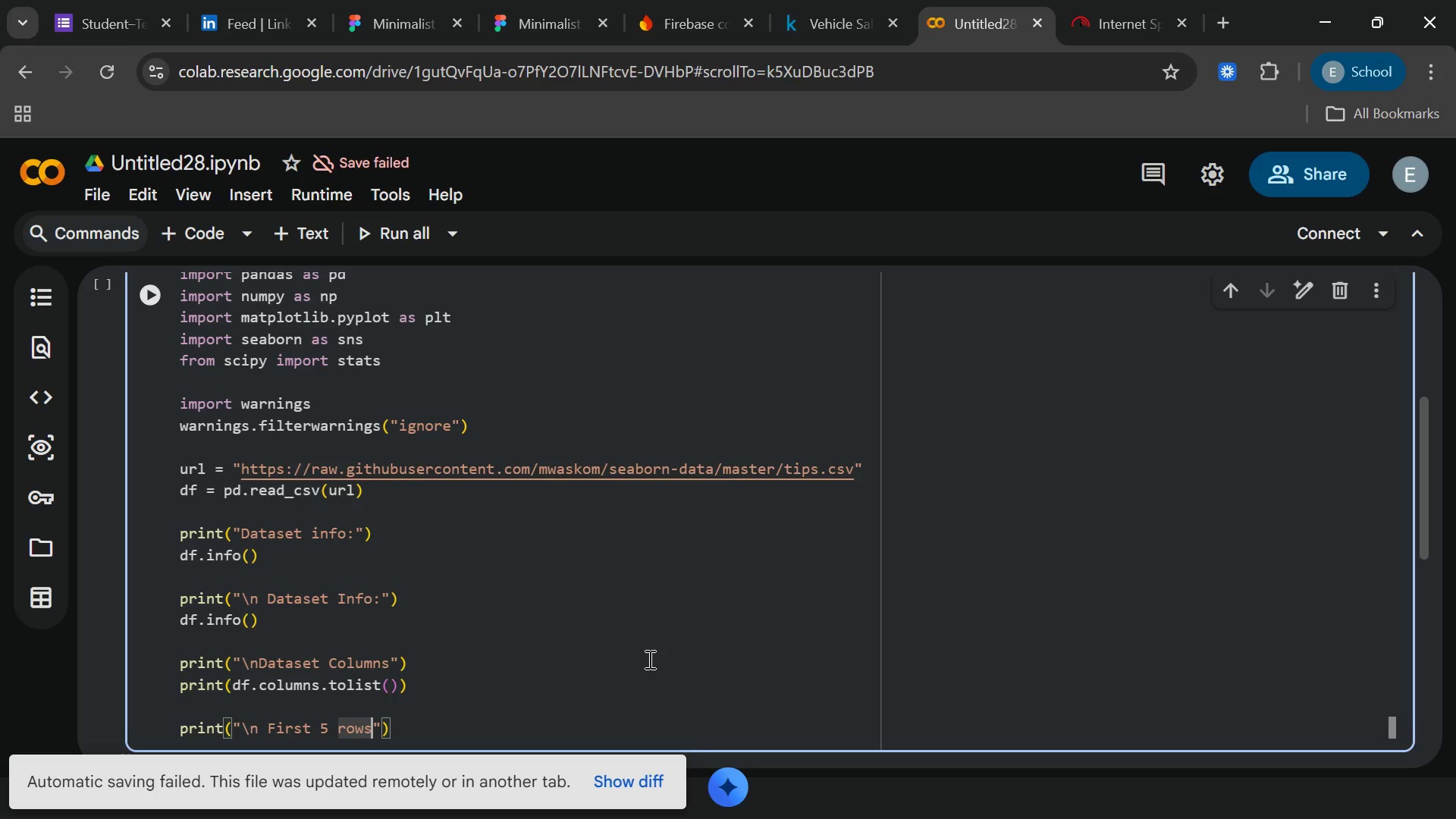 
key(ArrowRight)
 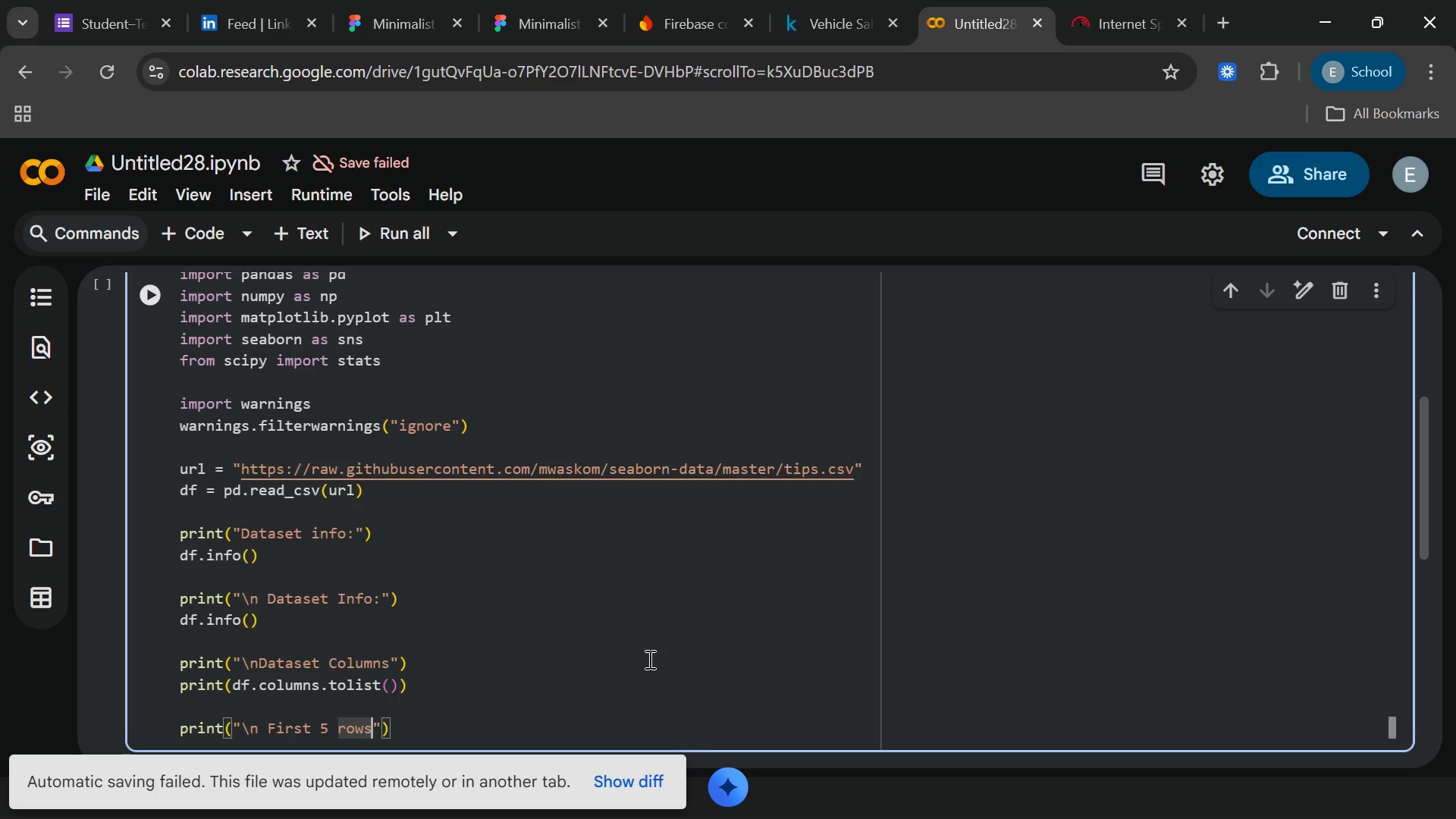 
type( od)
key(Backspace)
type(f the )
 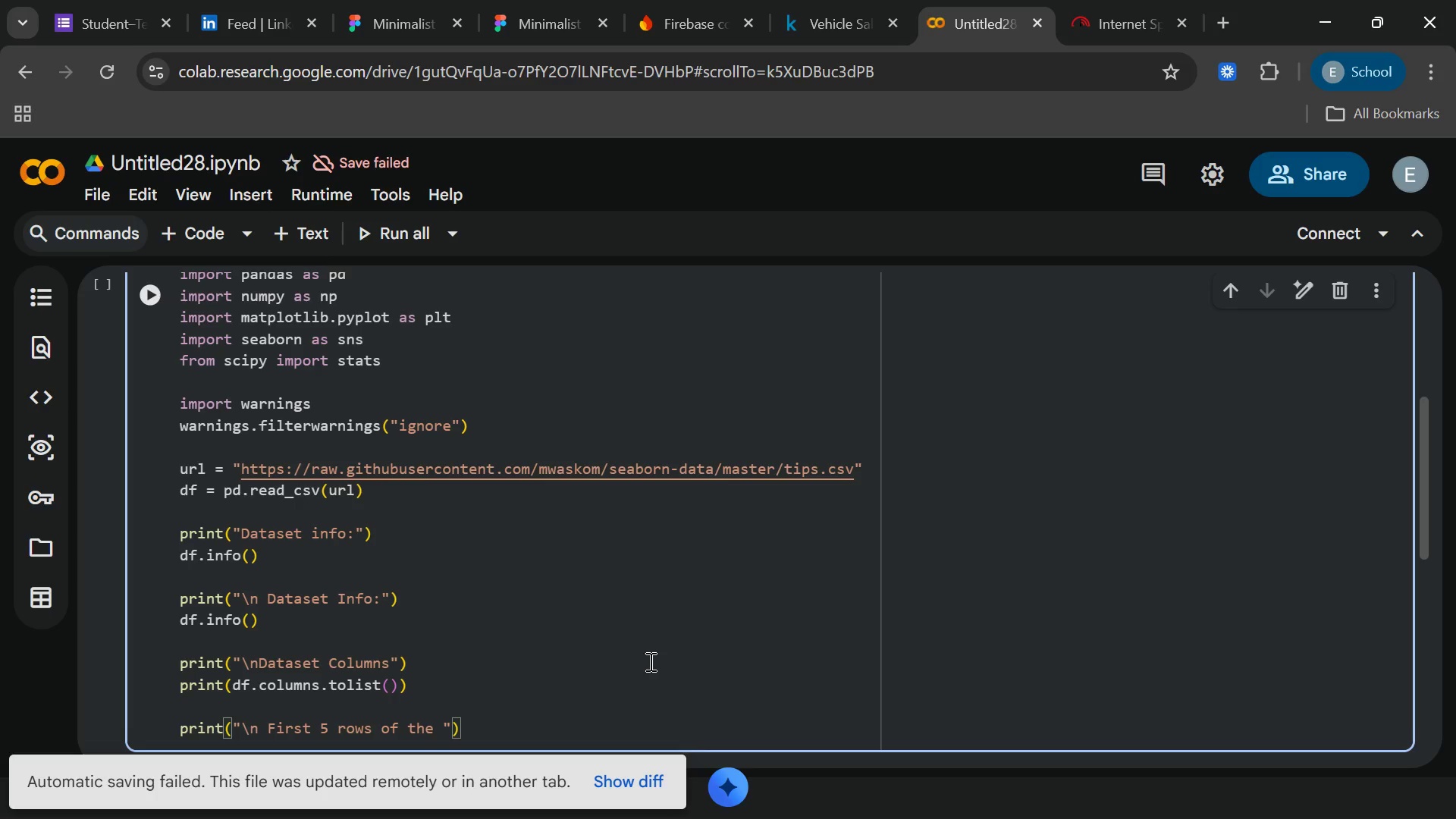 
wait(32.69)
 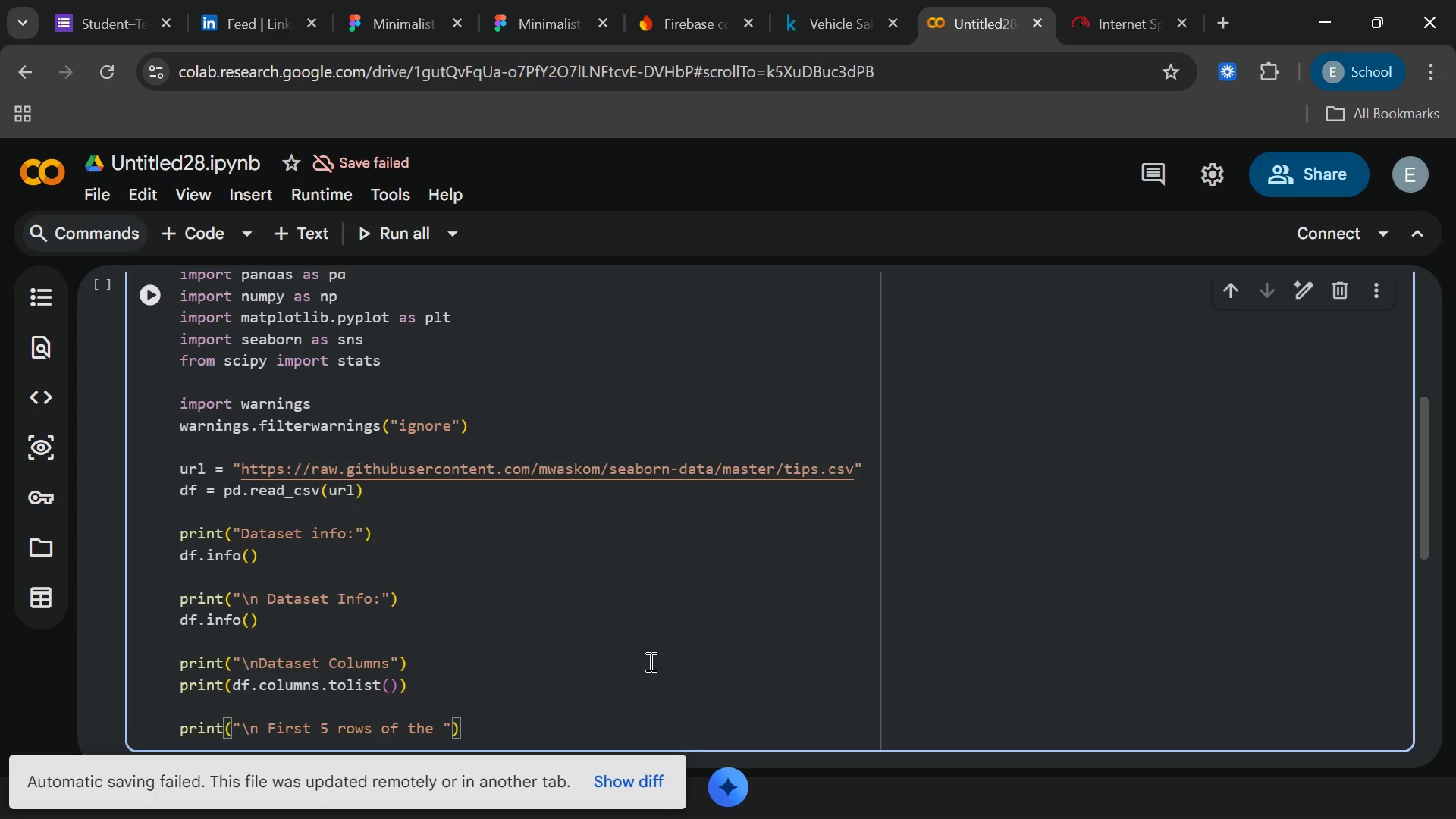 
type(dataseet)
key(Backspace)
key(Backspace)
type(t)
 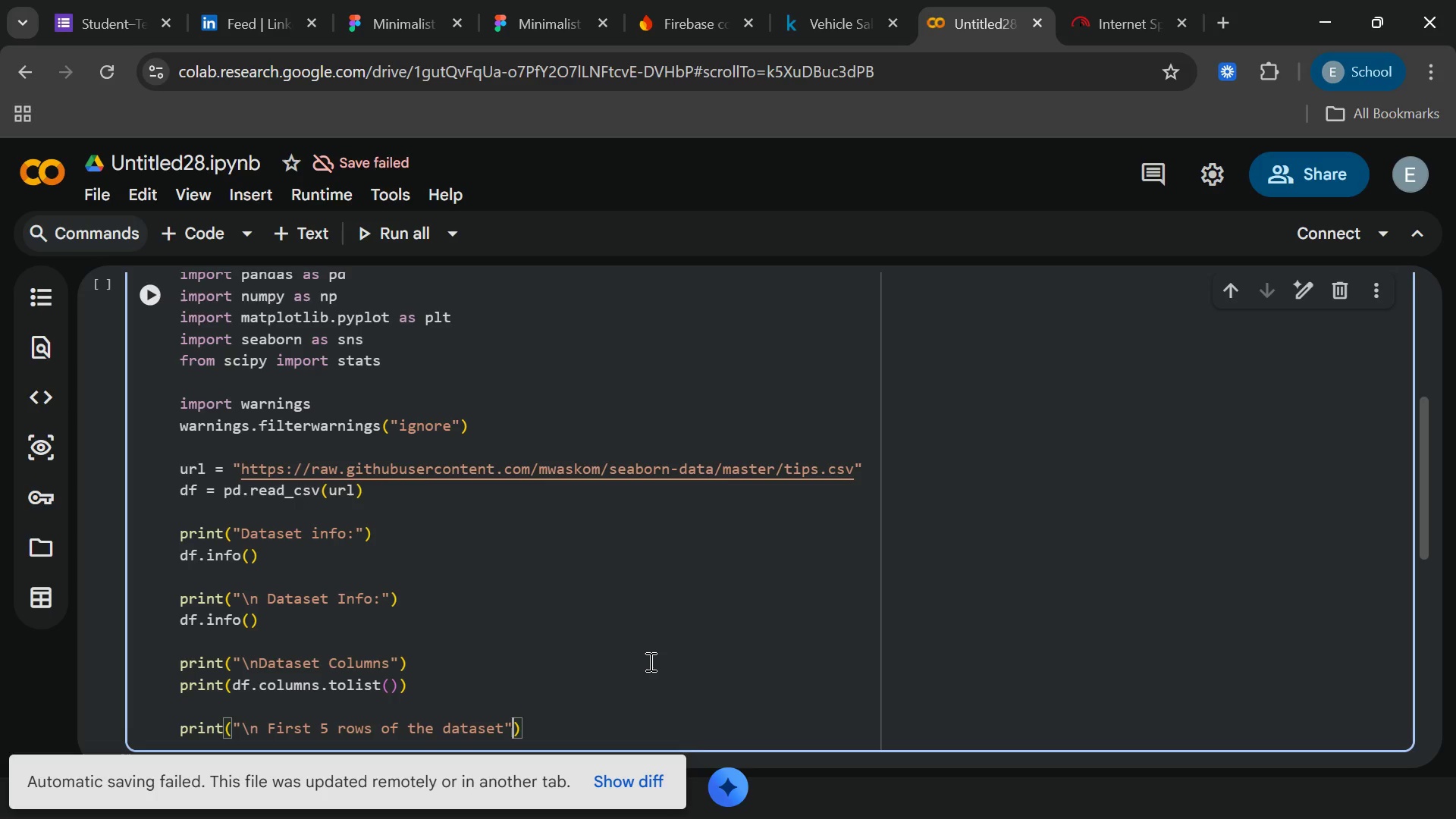 
key(ArrowRight)
 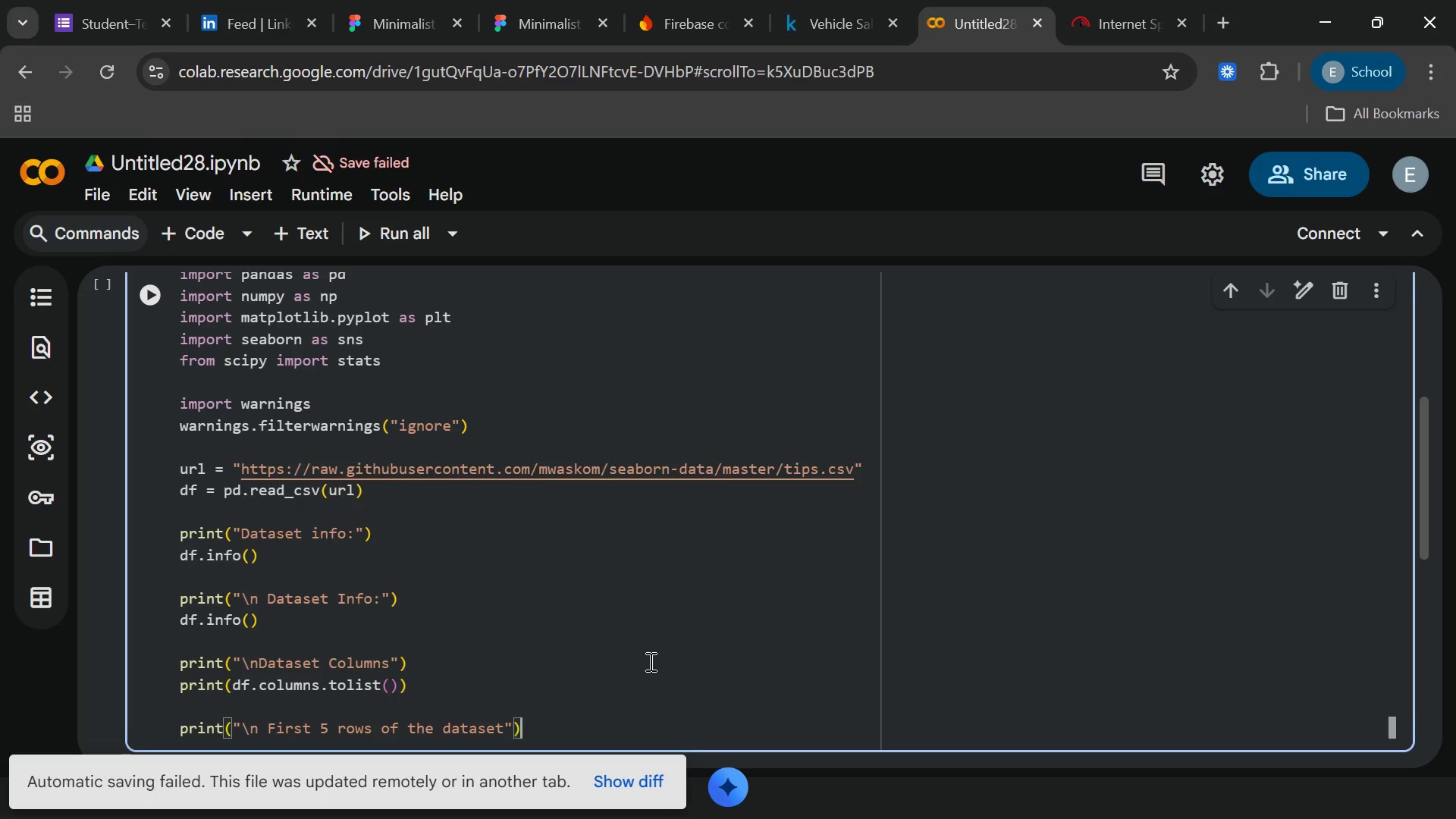 
key(ArrowRight)
 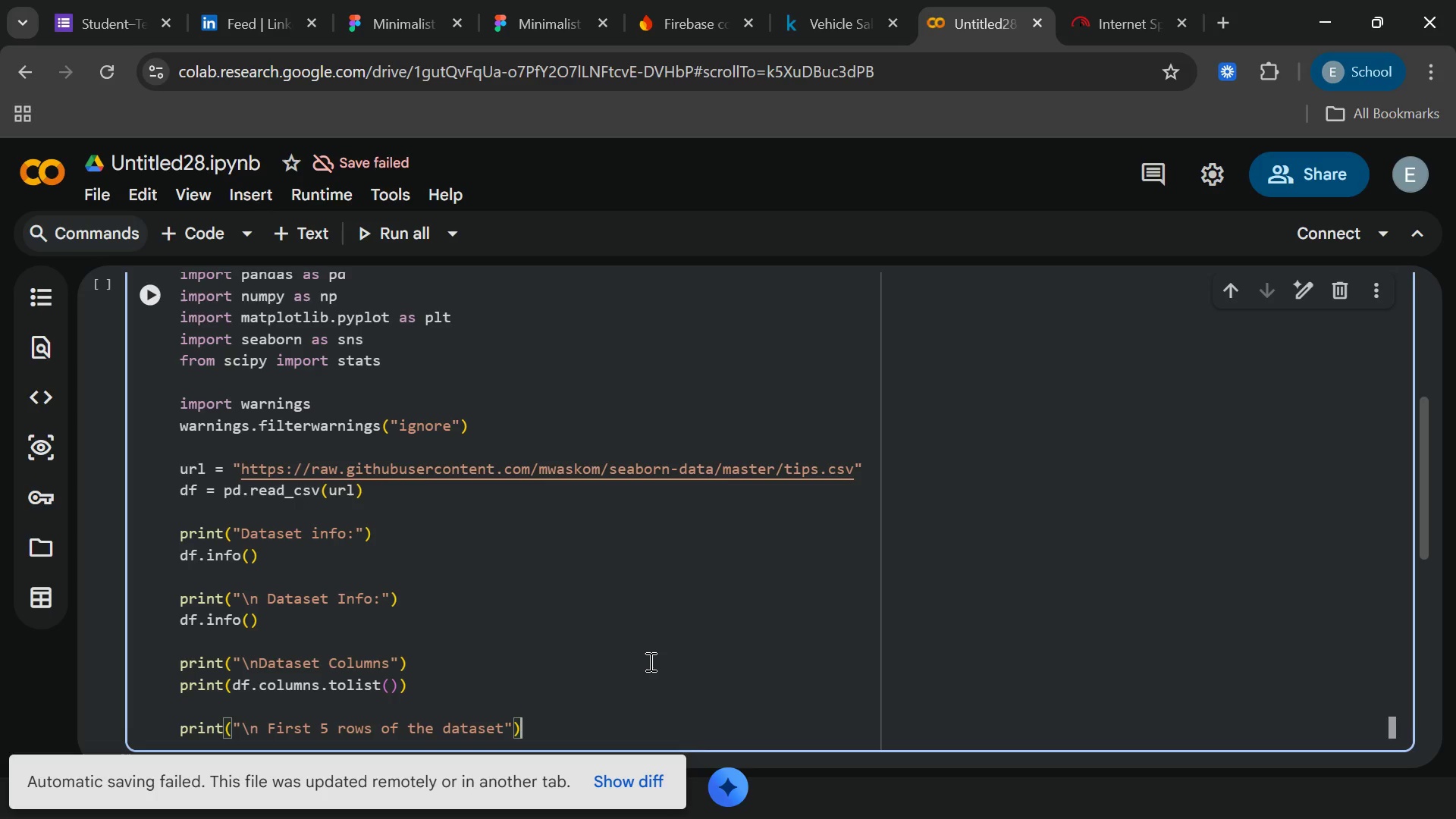 
key(Enter)
 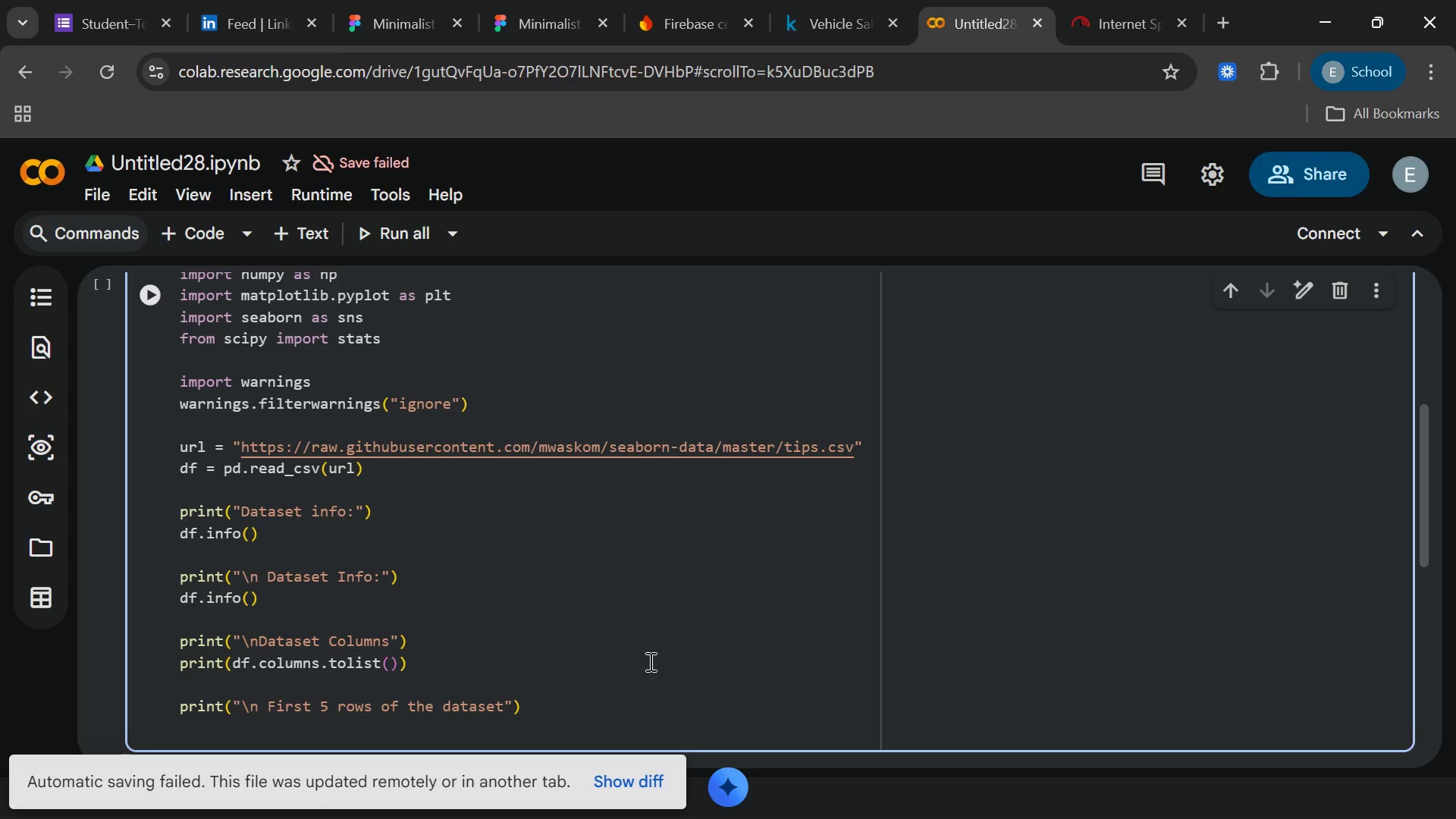 
type(diplay)
key(Backspace)
key(Backspace)
key(Backspace)
key(Backspace)
type(splay)
 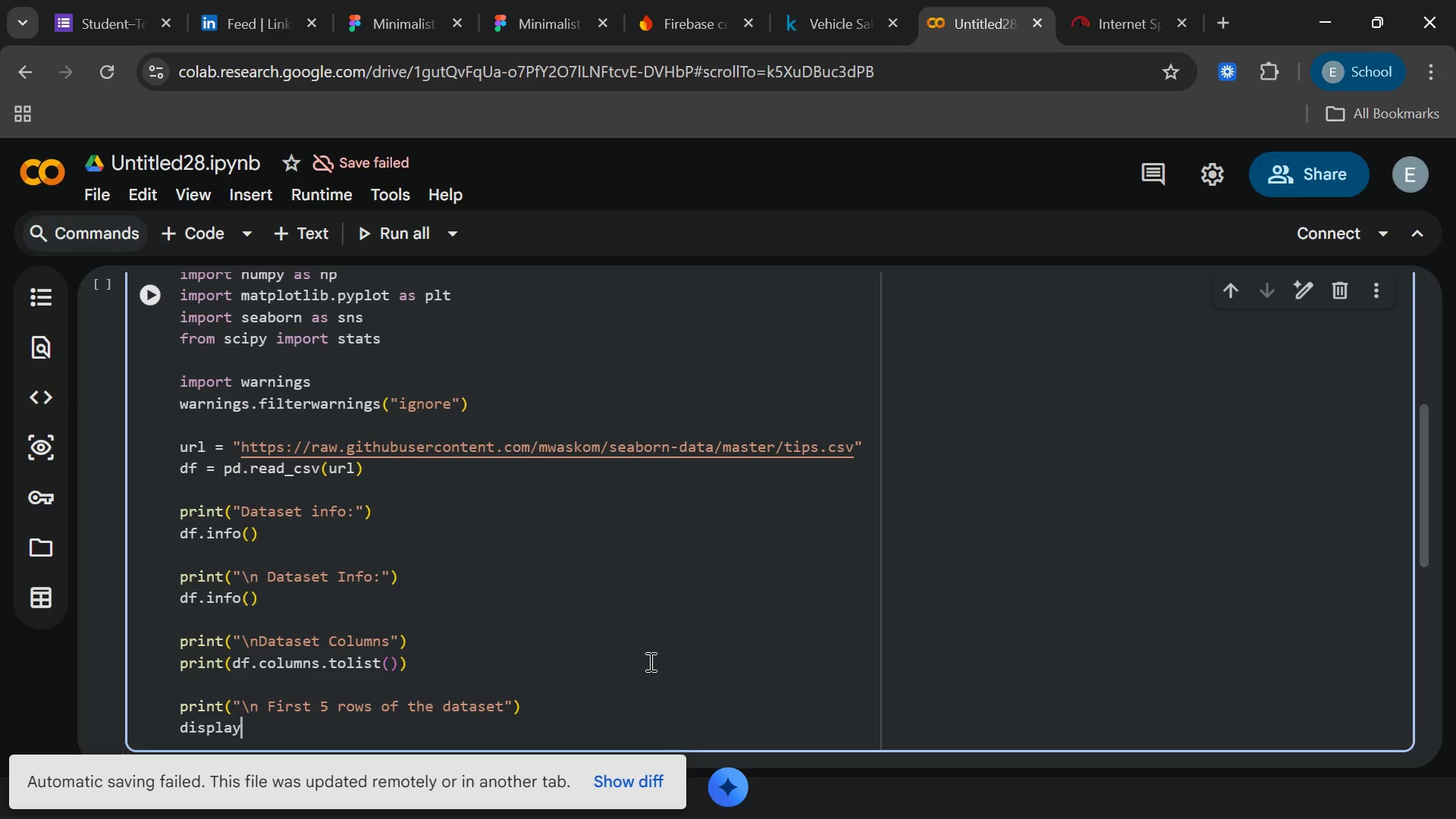 
type((df.head()
 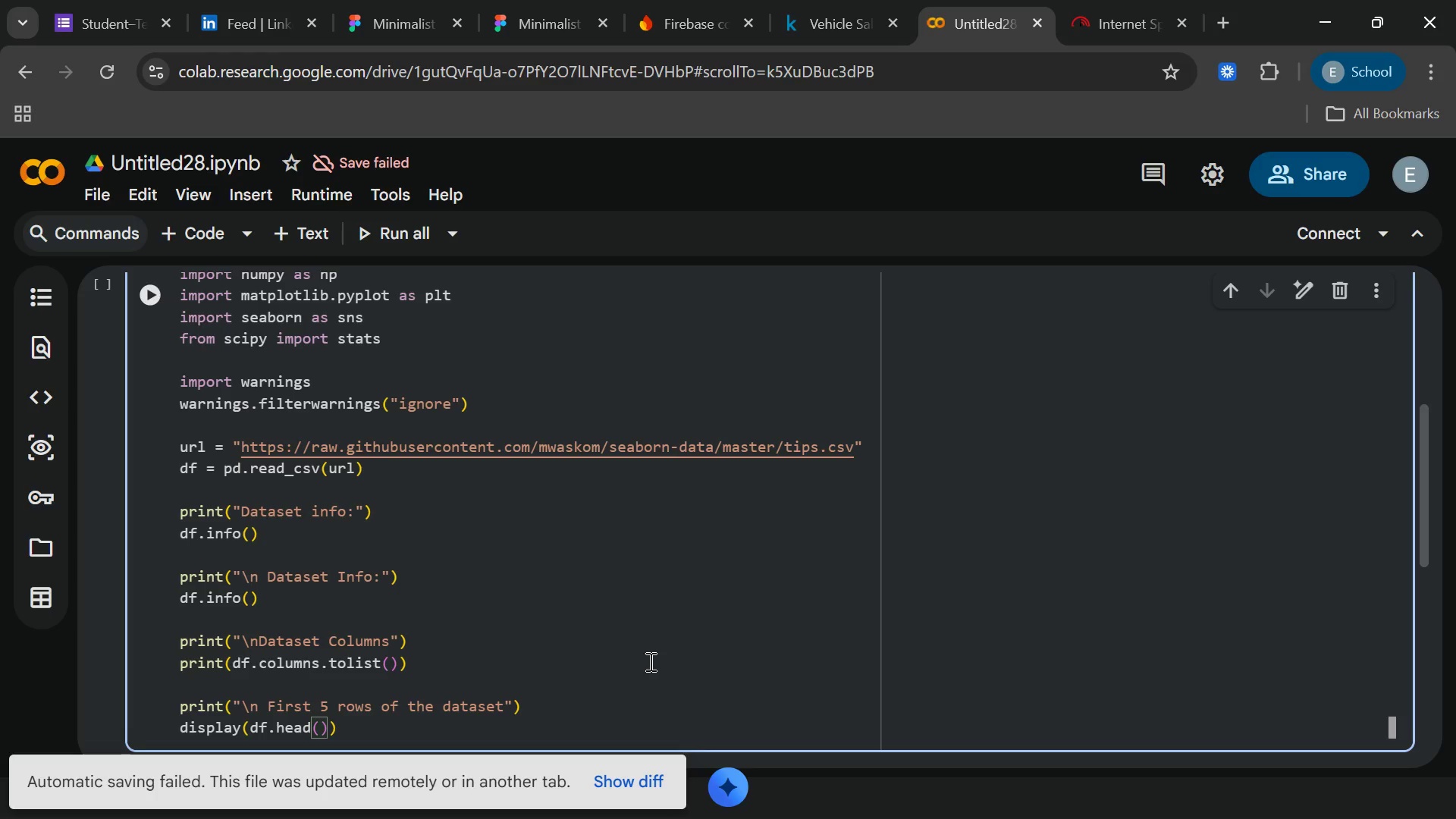 
key(ArrowRight)
 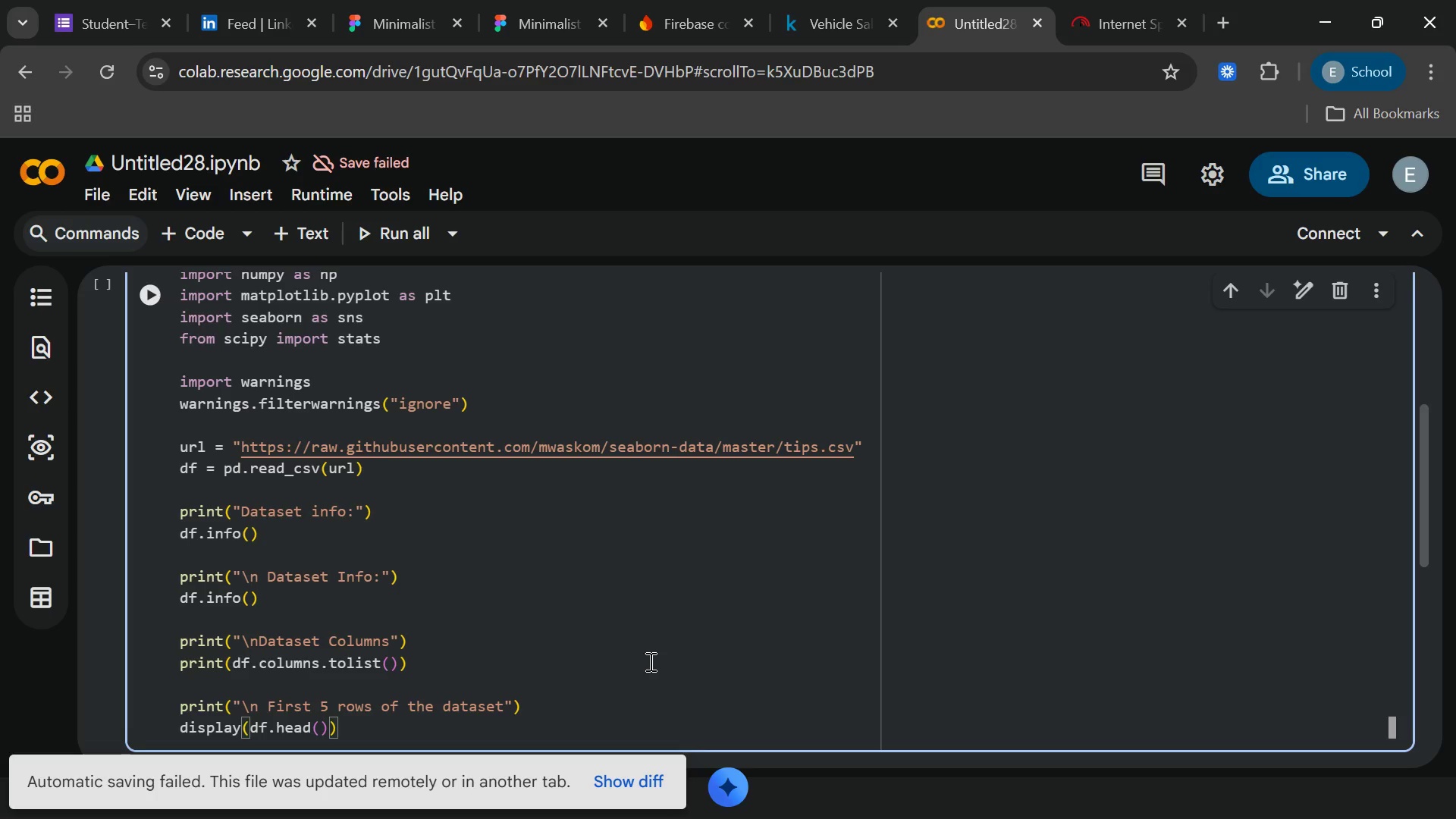 
wait(21.91)
 